 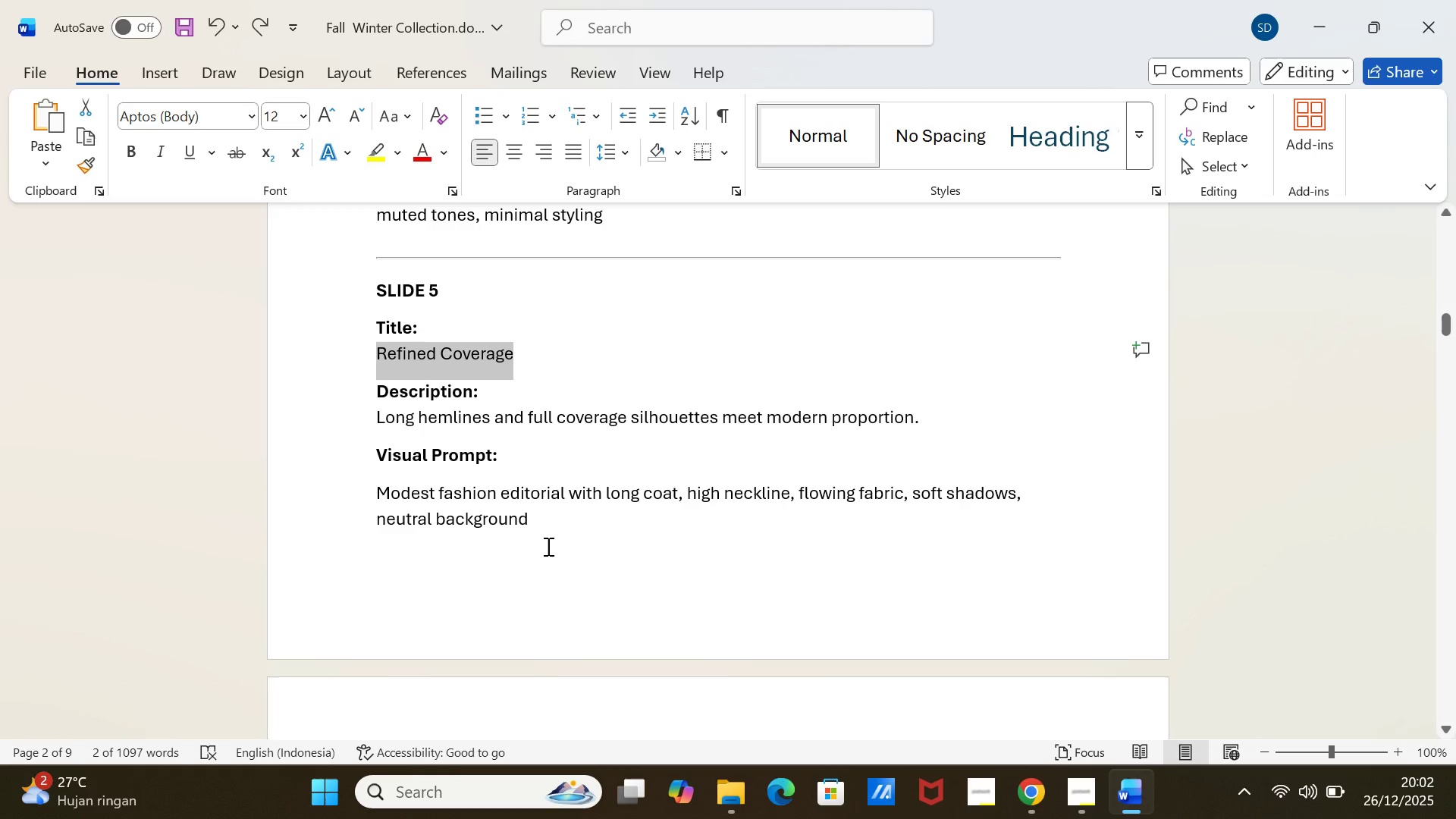 
left_click_drag(start_coordinate=[372, 415], to_coordinate=[930, 408])
 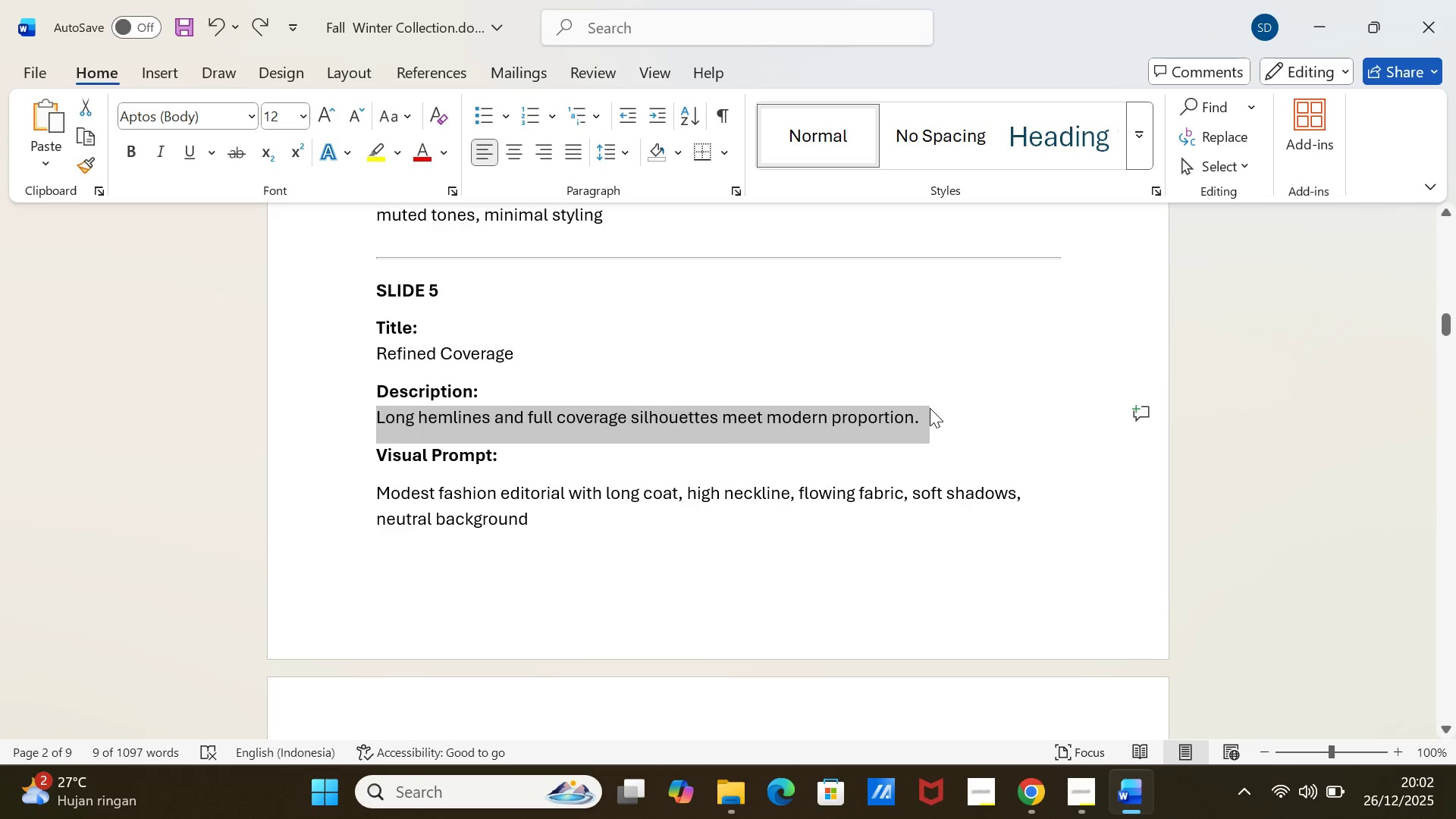 
key(Control+C)
 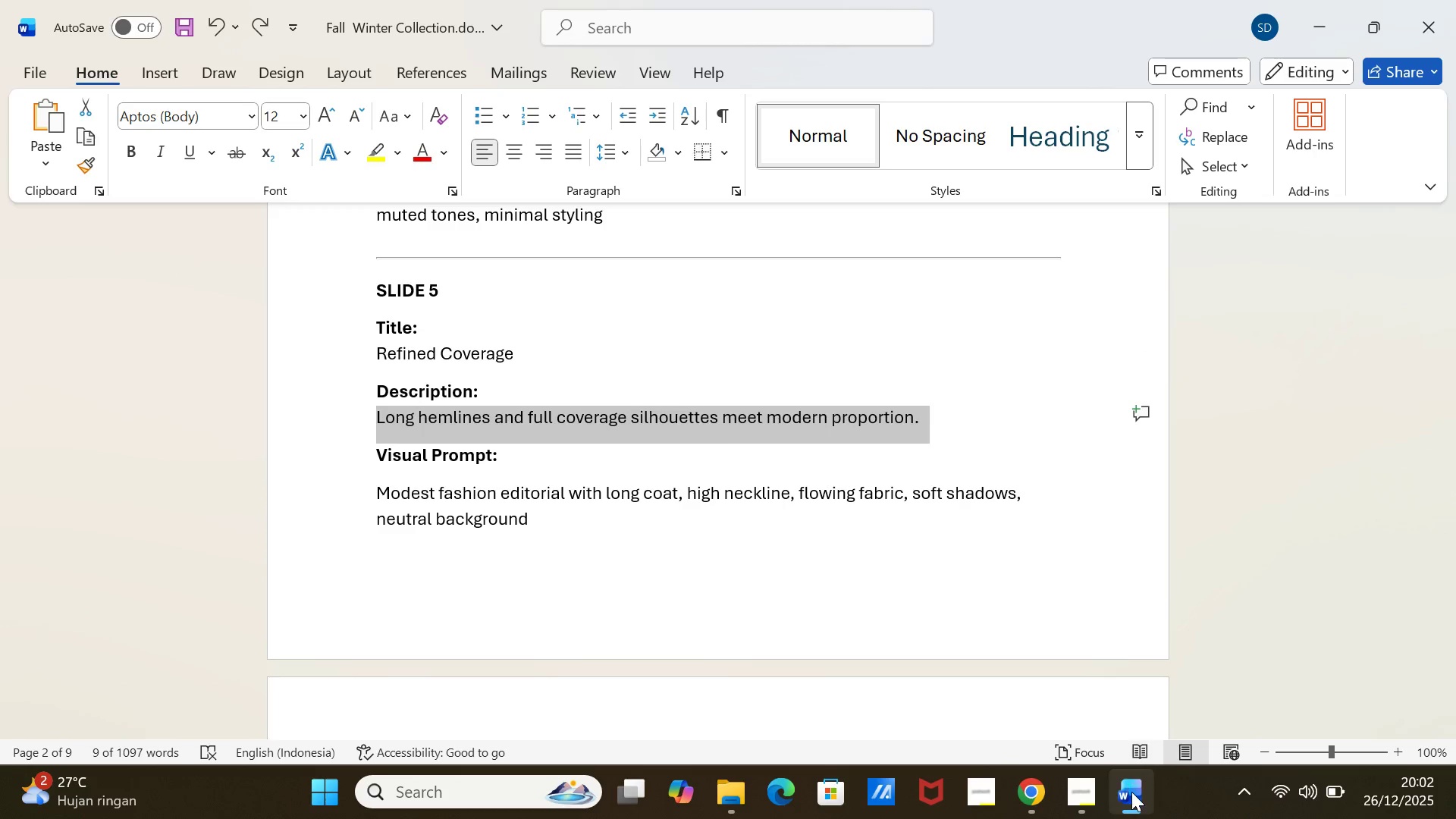 
left_click([1131, 792])
 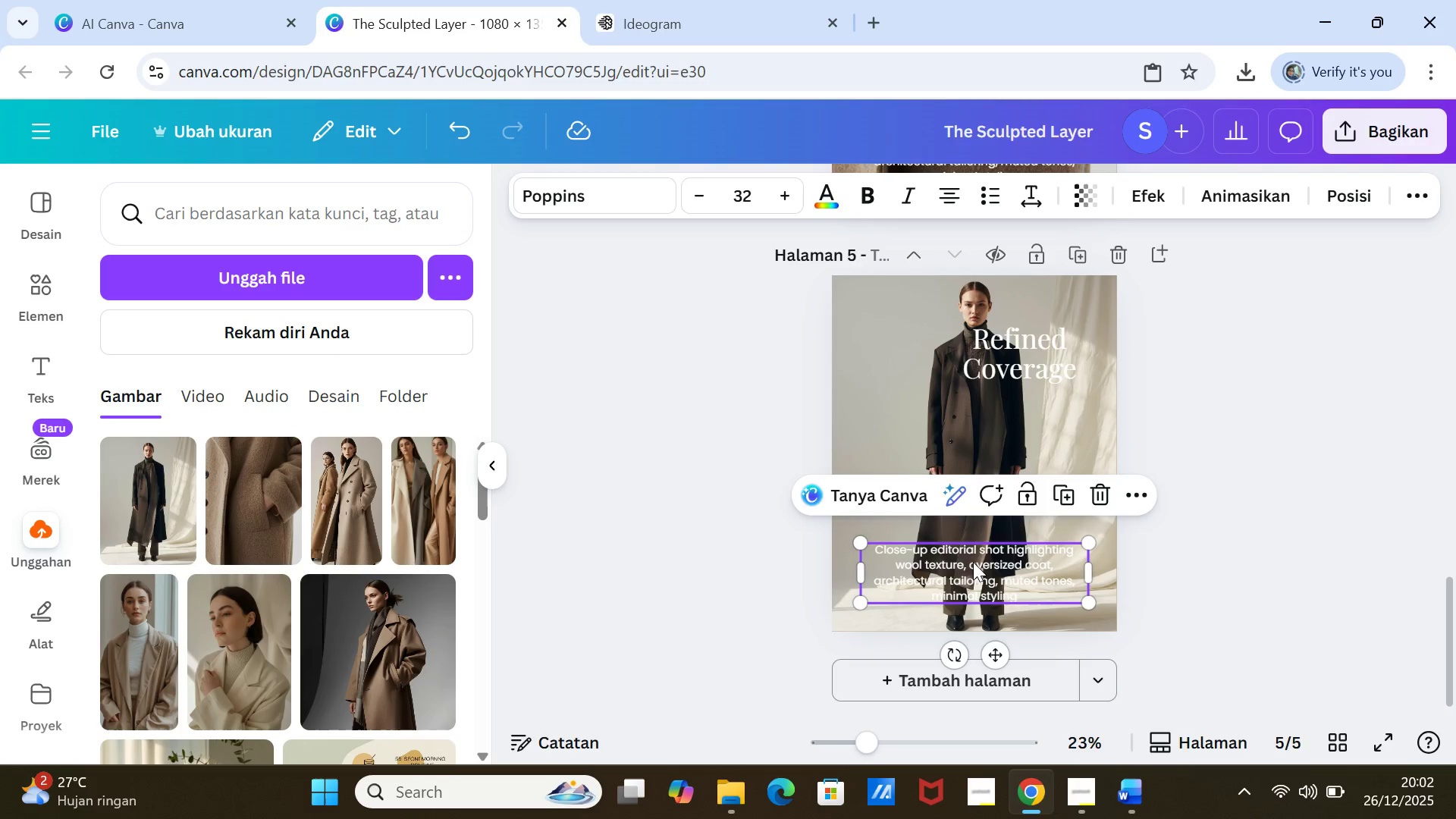 
double_click([973, 562])
 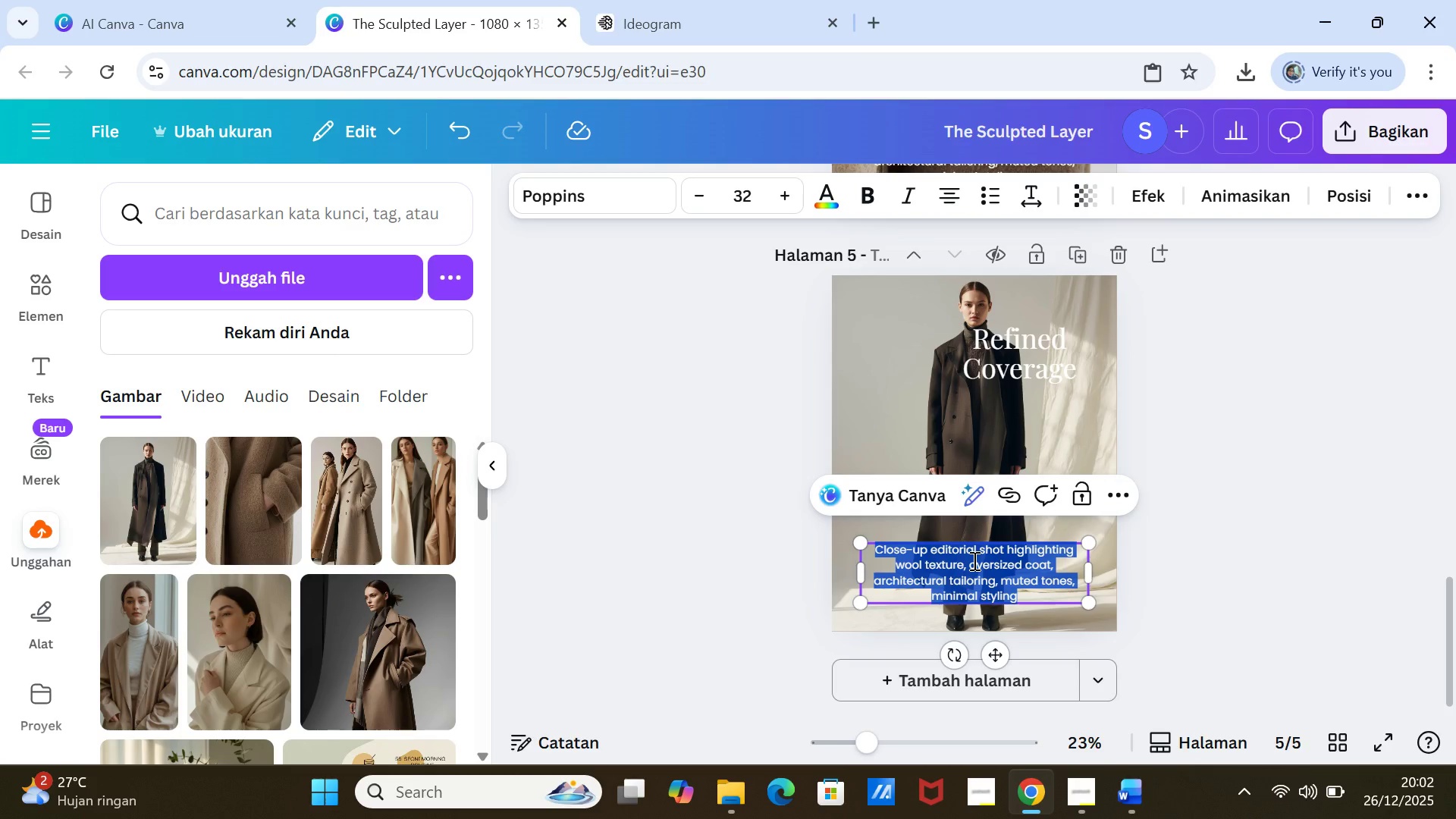 
key(Control+V)
 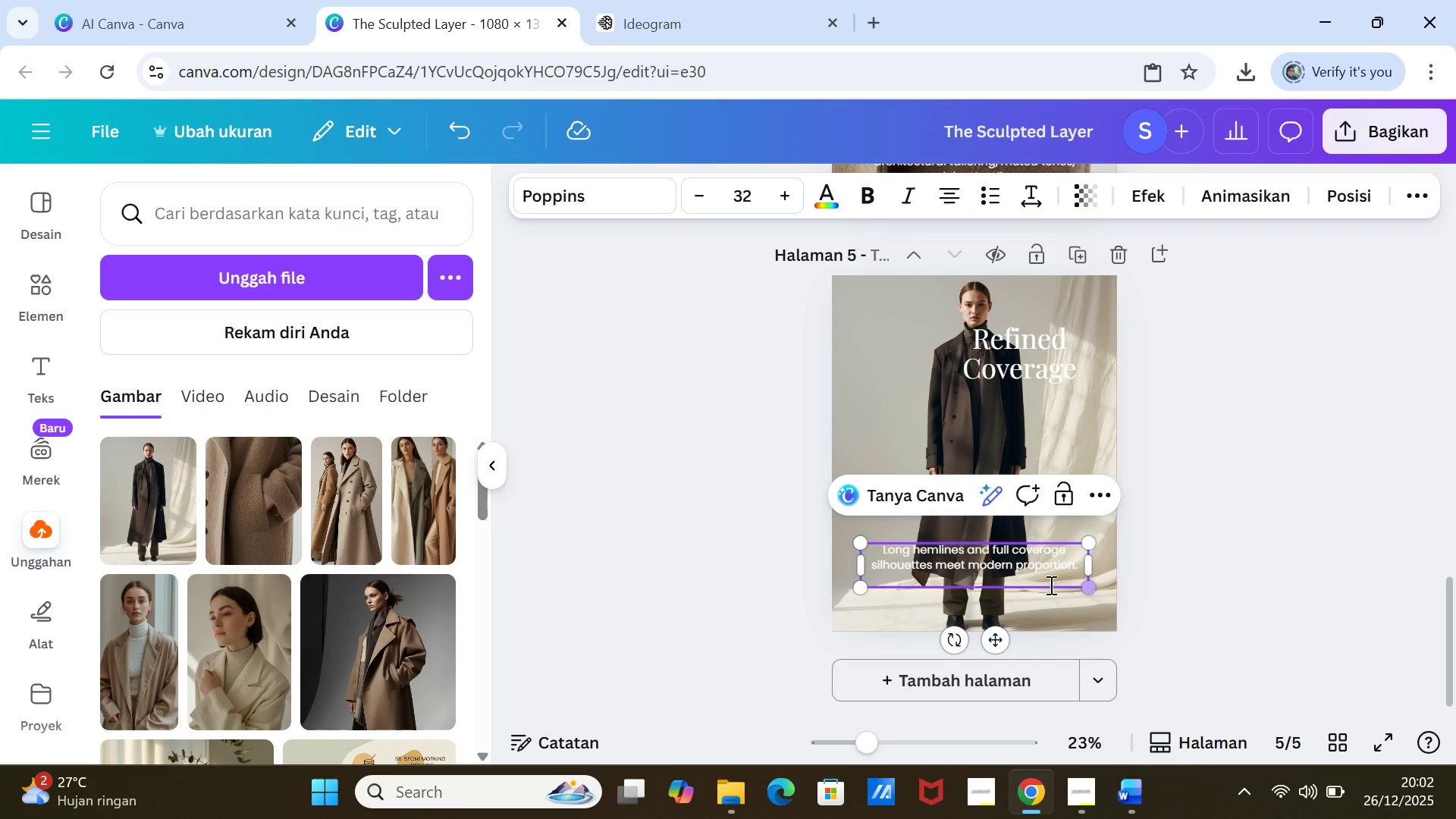 
left_click([1018, 584])
 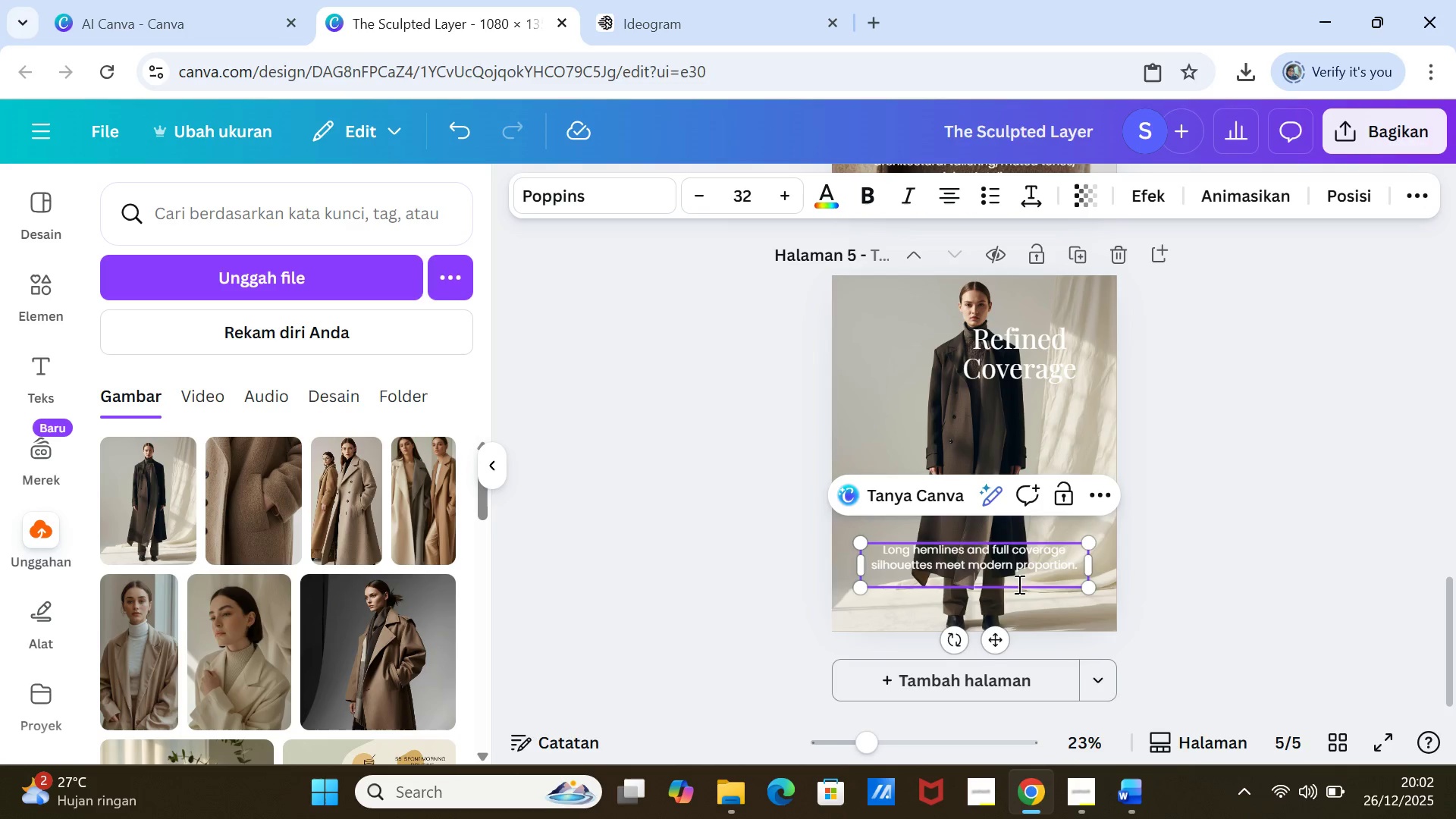 
key(Backspace)
 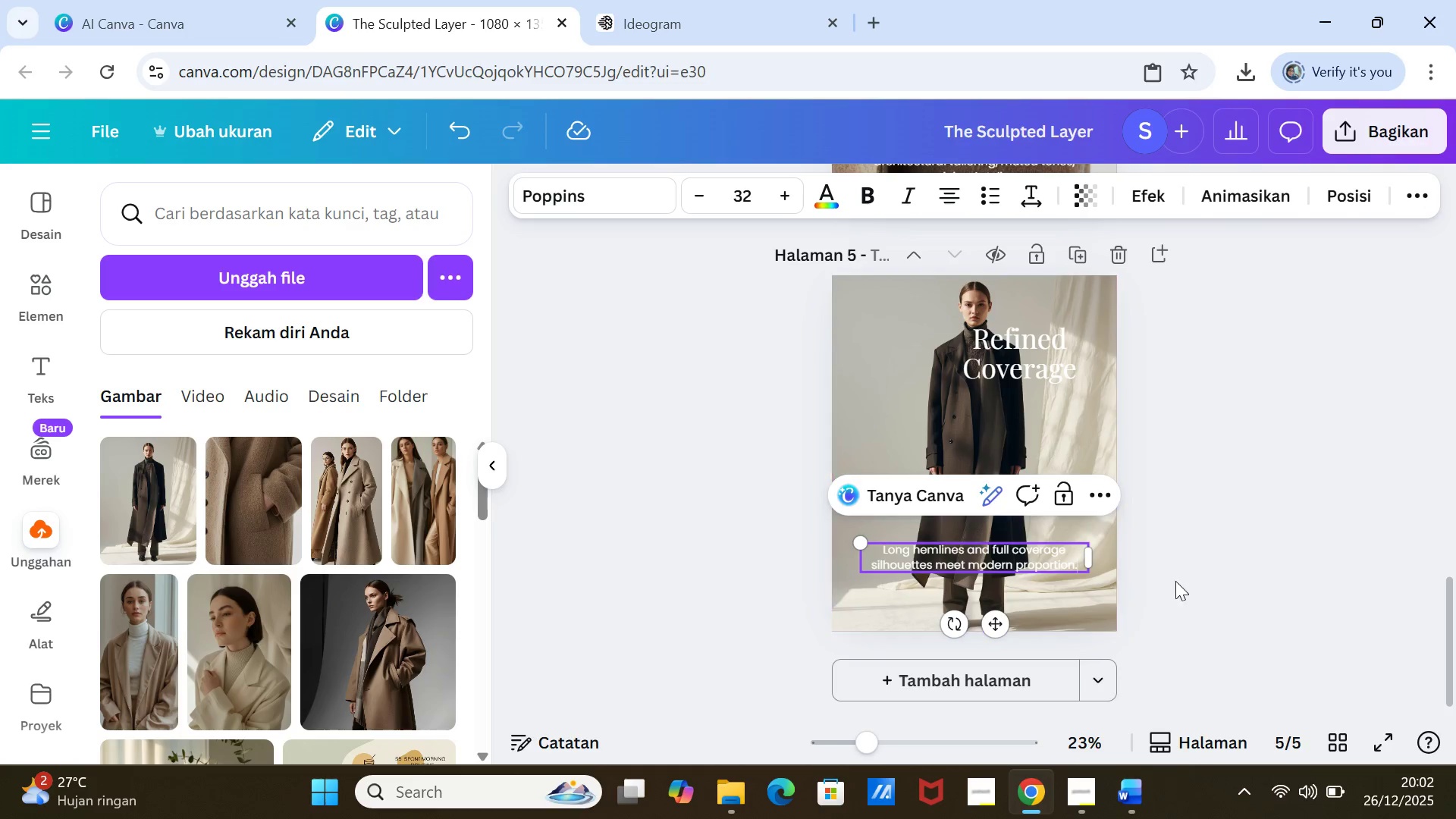 
left_click([1201, 573])
 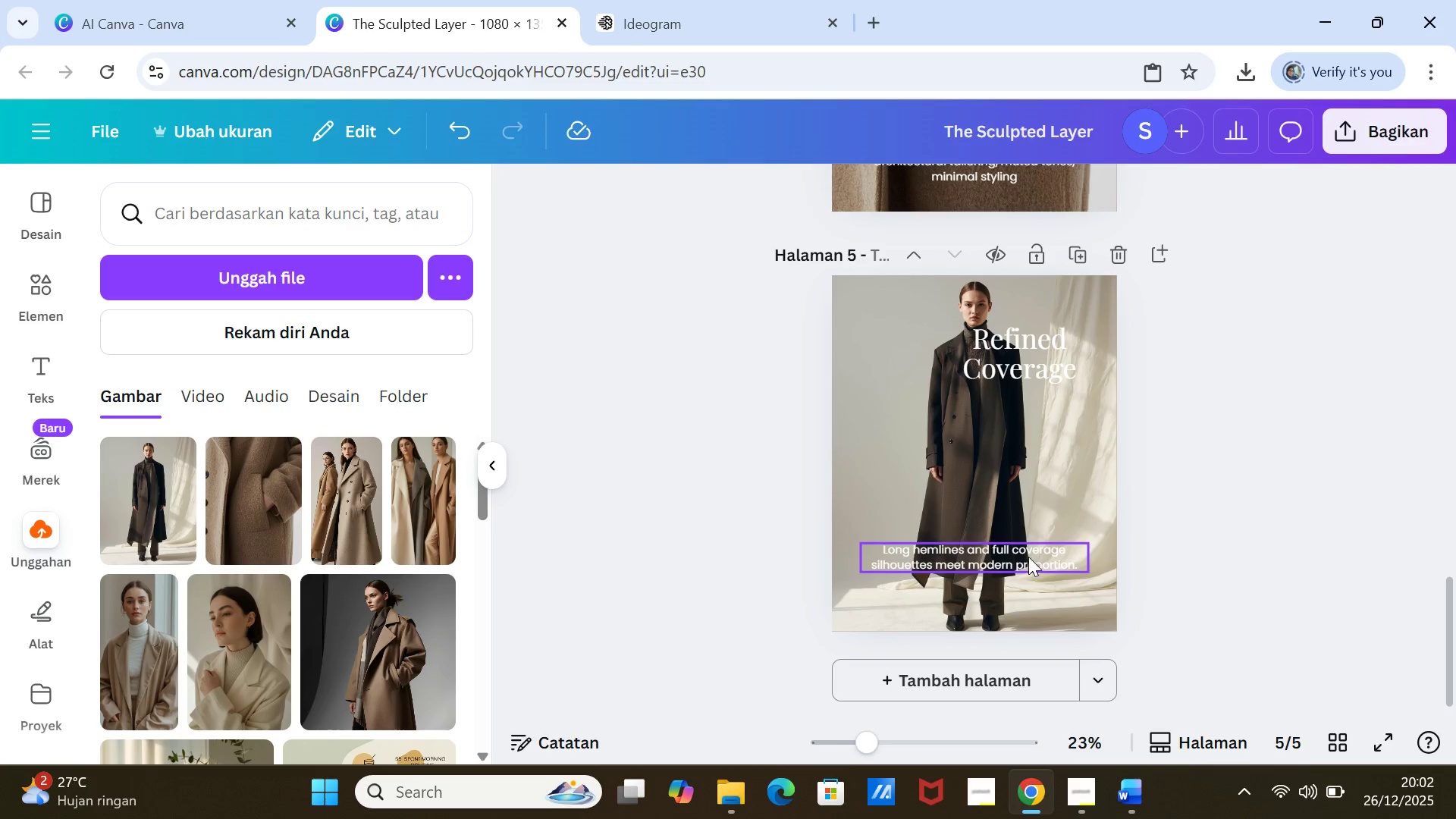 
left_click([1028, 557])
 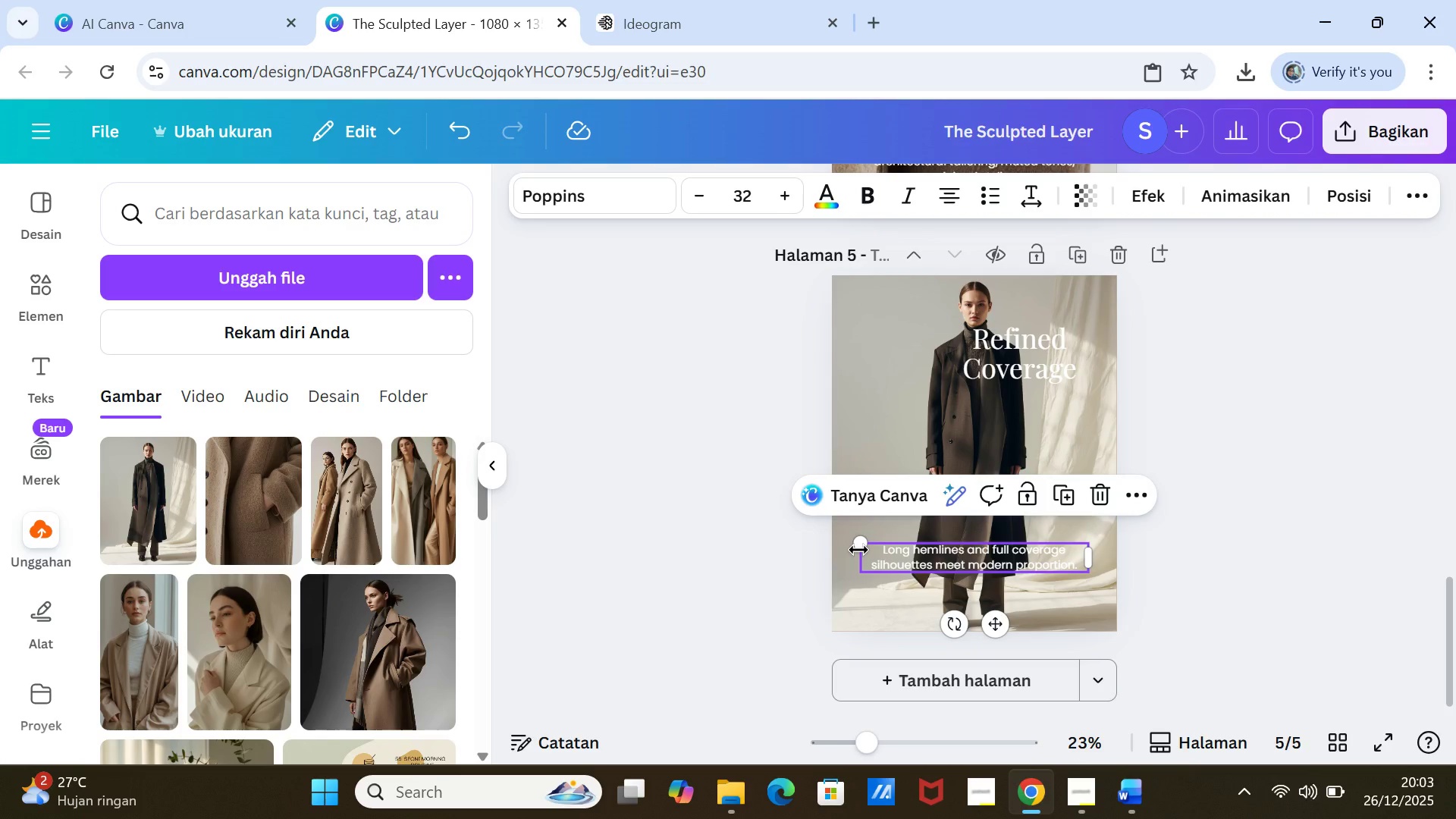 
wait(5.06)
 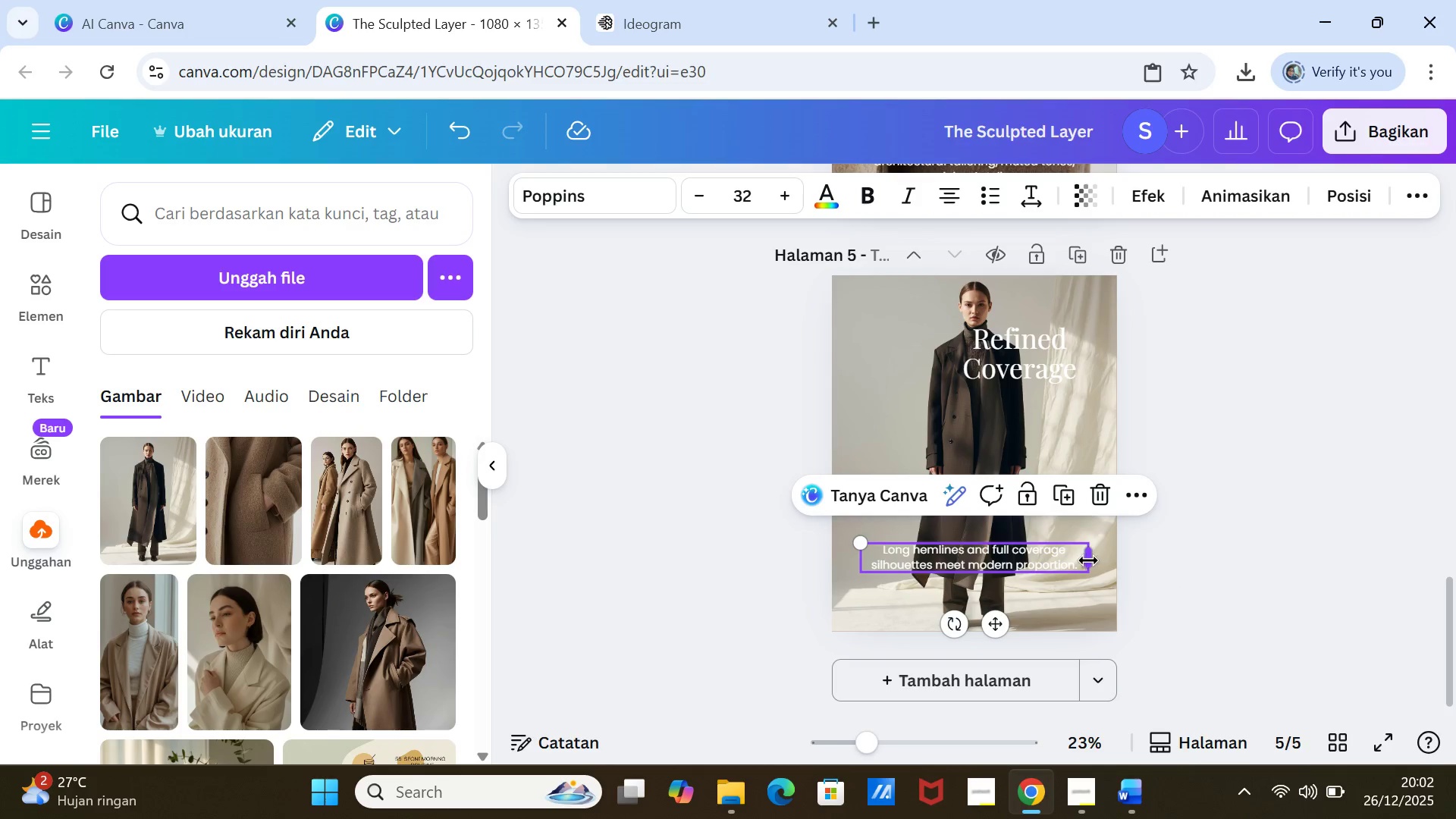 
left_click_drag(start_coordinate=[911, 550], to_coordinate=[908, 567])
 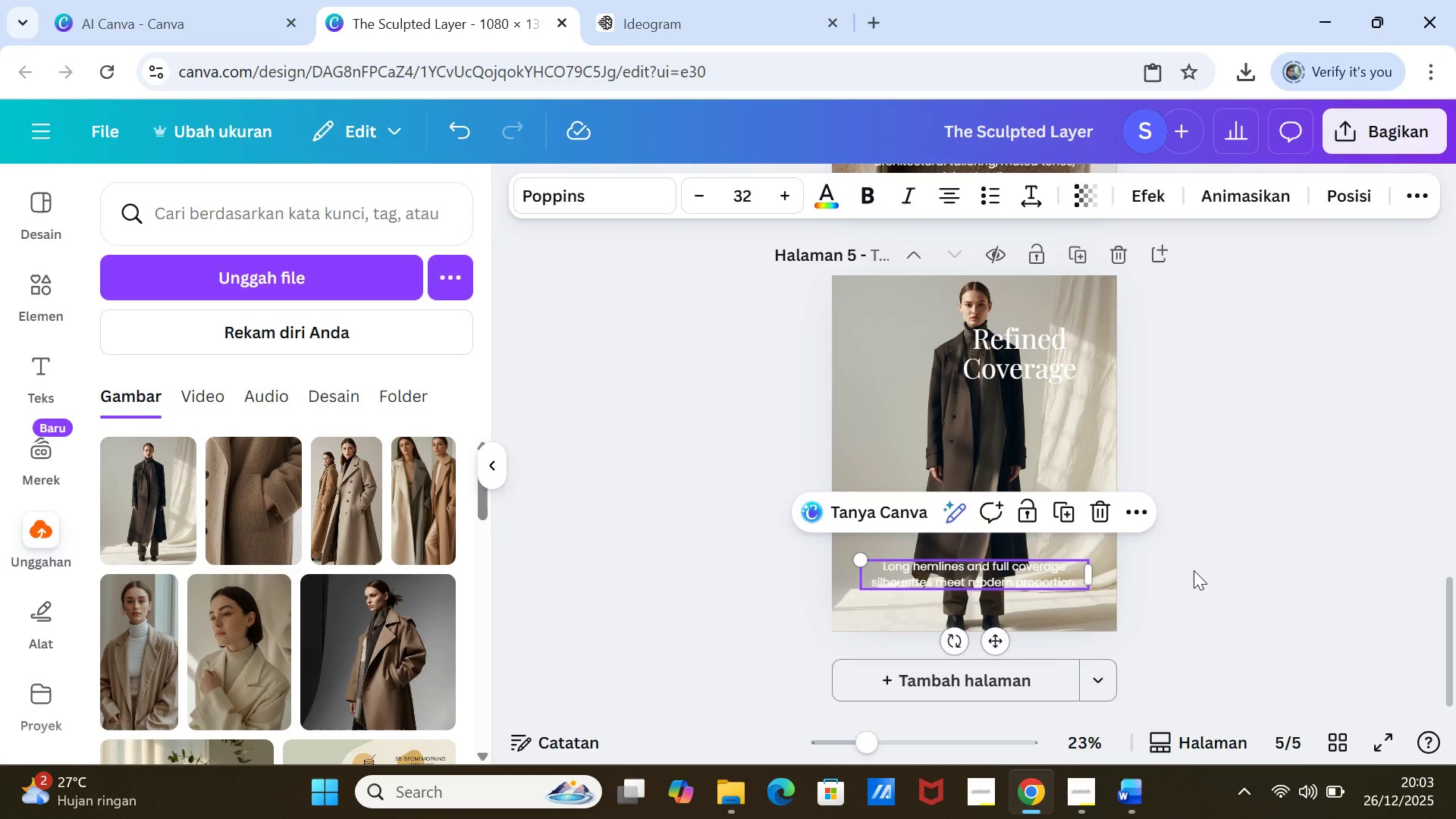 
left_click([1194, 570])
 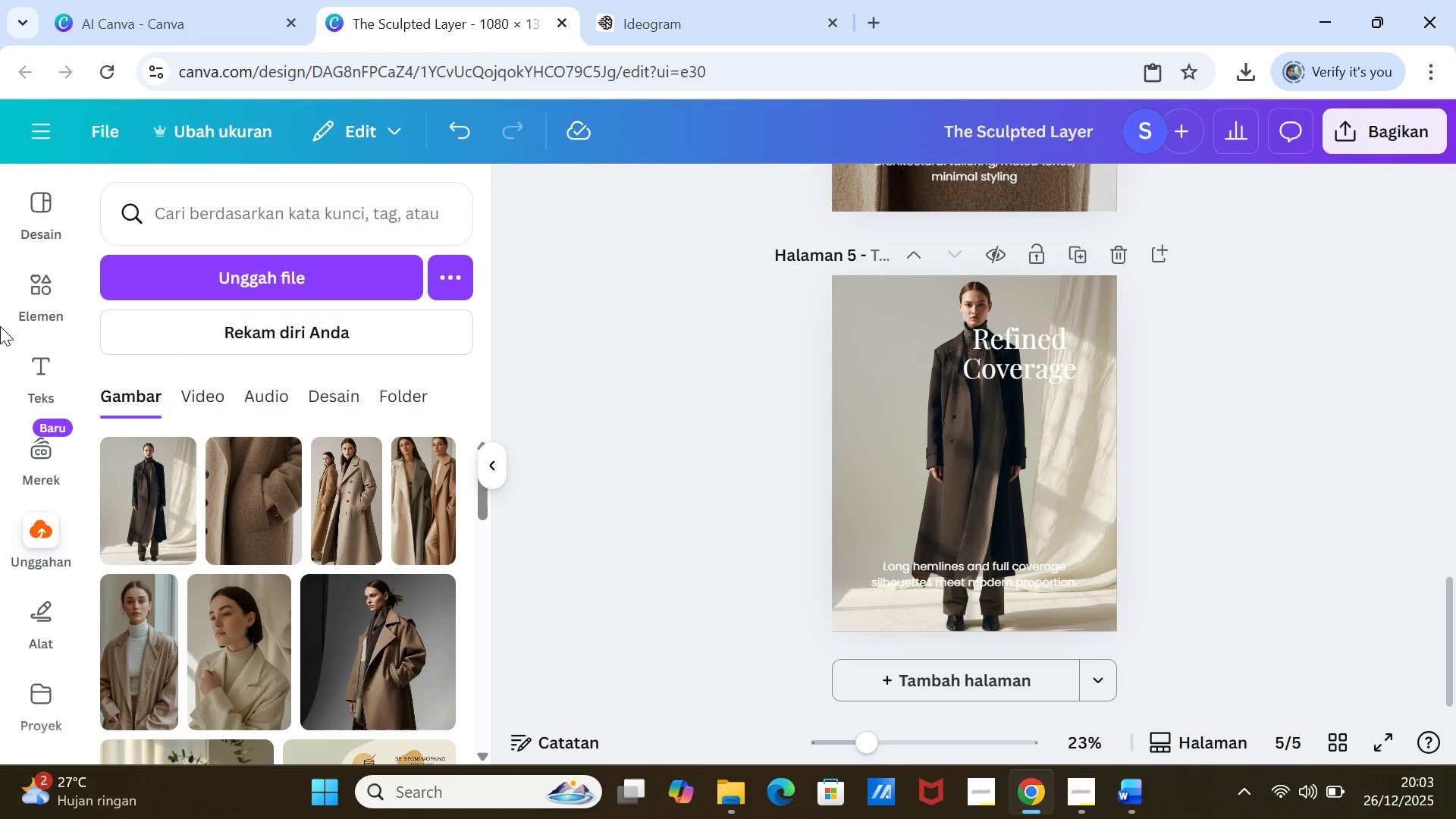 
left_click([28, 286])
 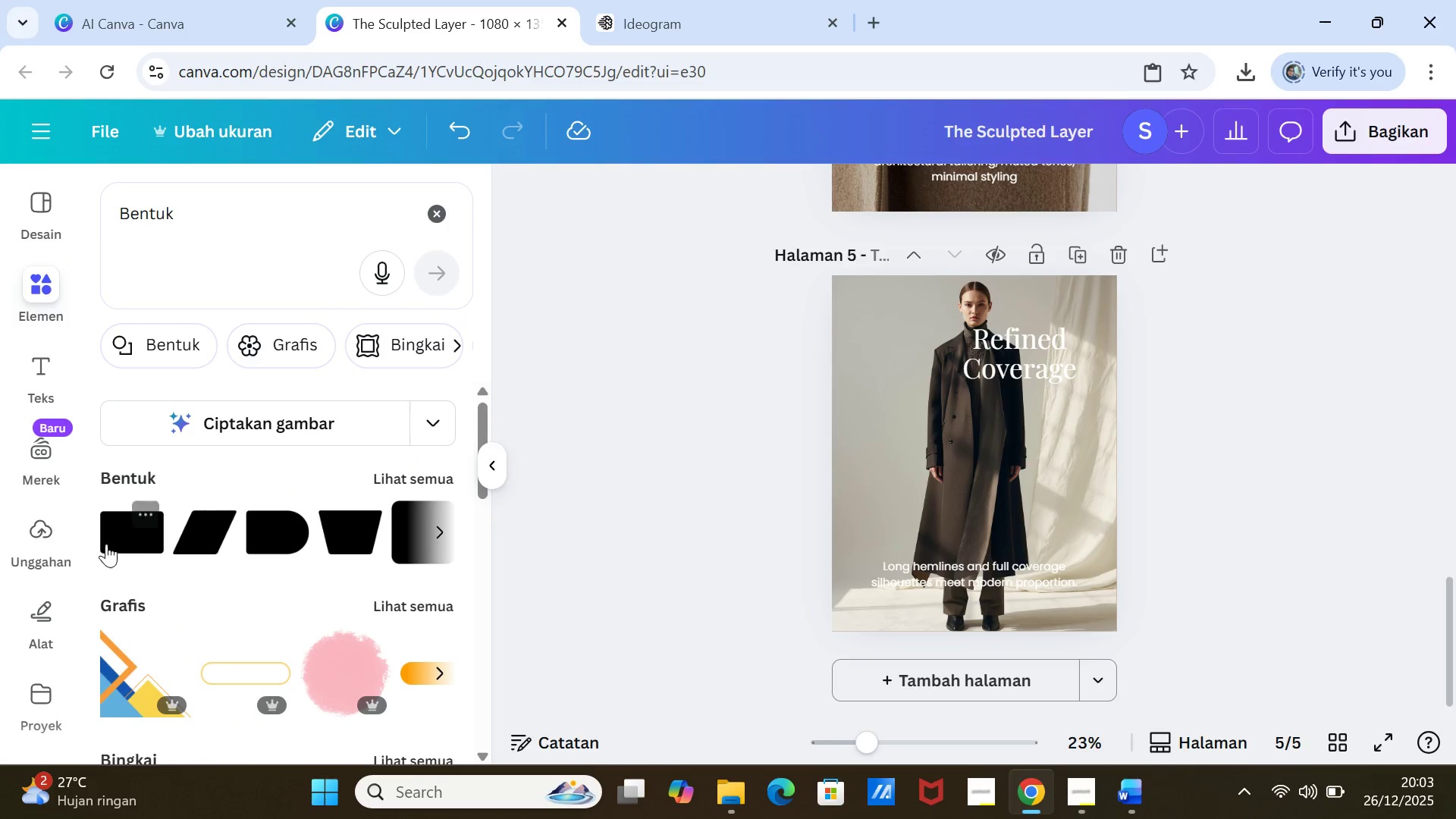 
left_click([108, 530])
 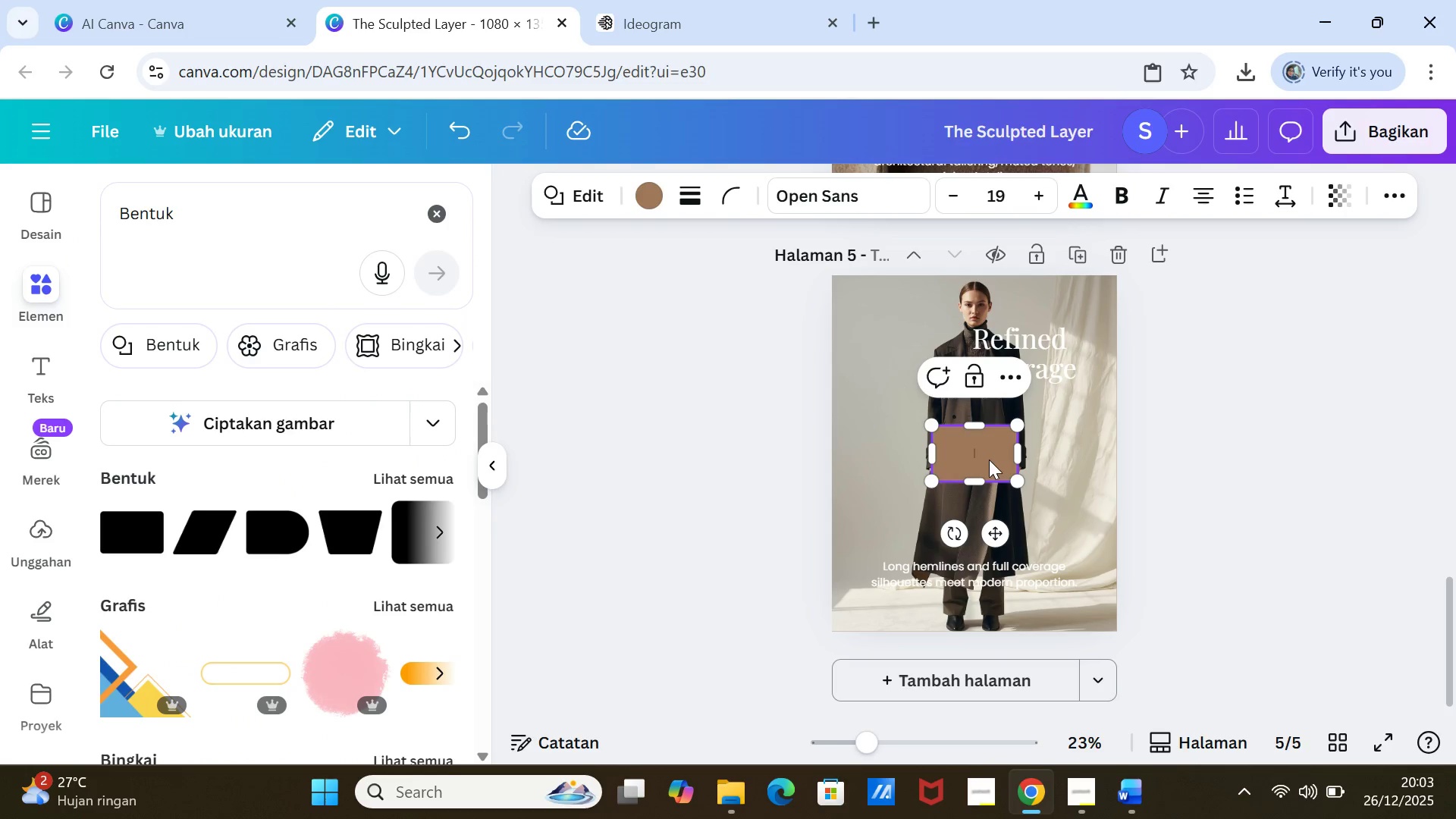 
left_click_drag(start_coordinate=[987, 453], to_coordinate=[951, 548])
 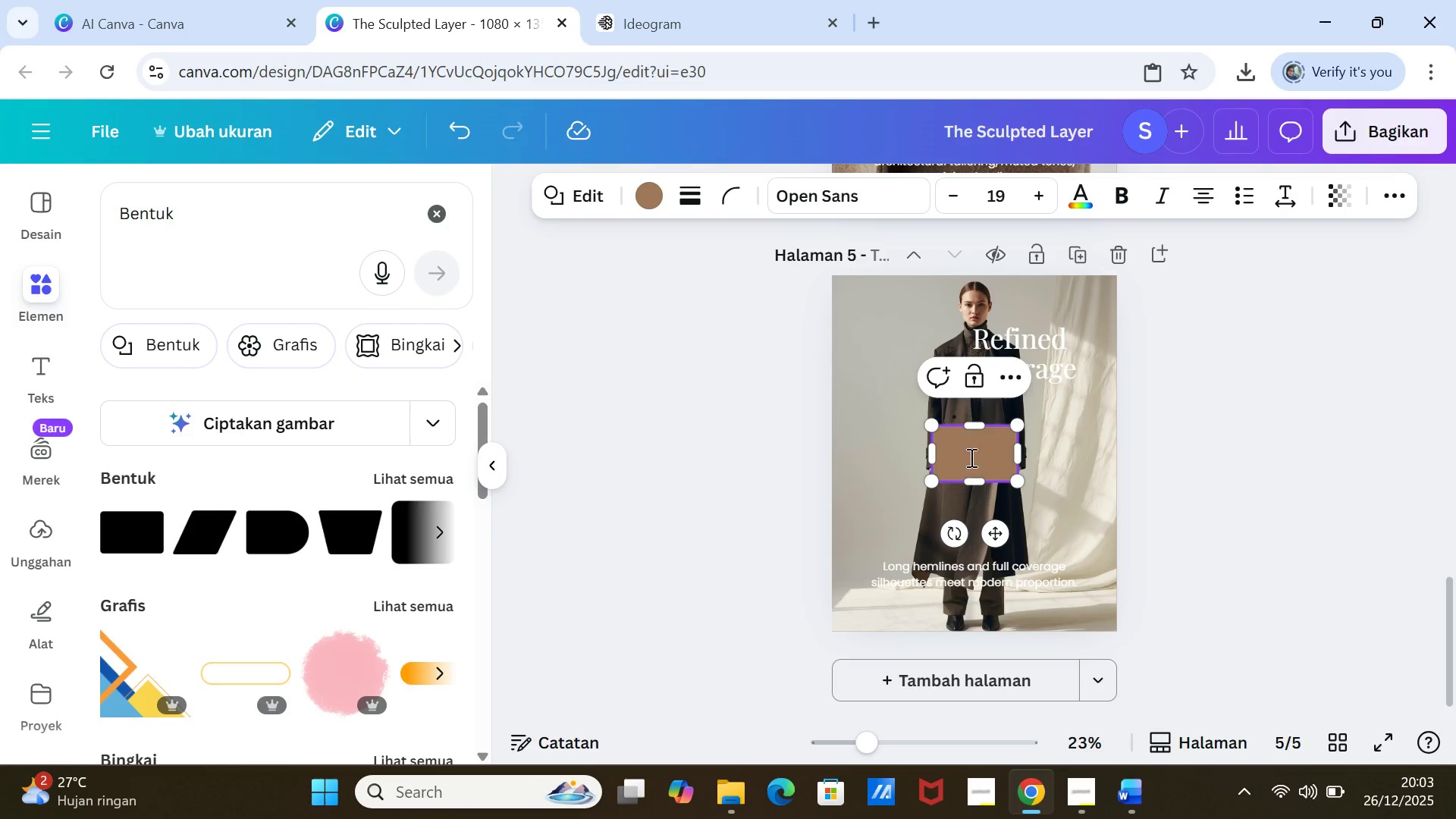 
left_click_drag(start_coordinate=[970, 457], to_coordinate=[944, 520])
 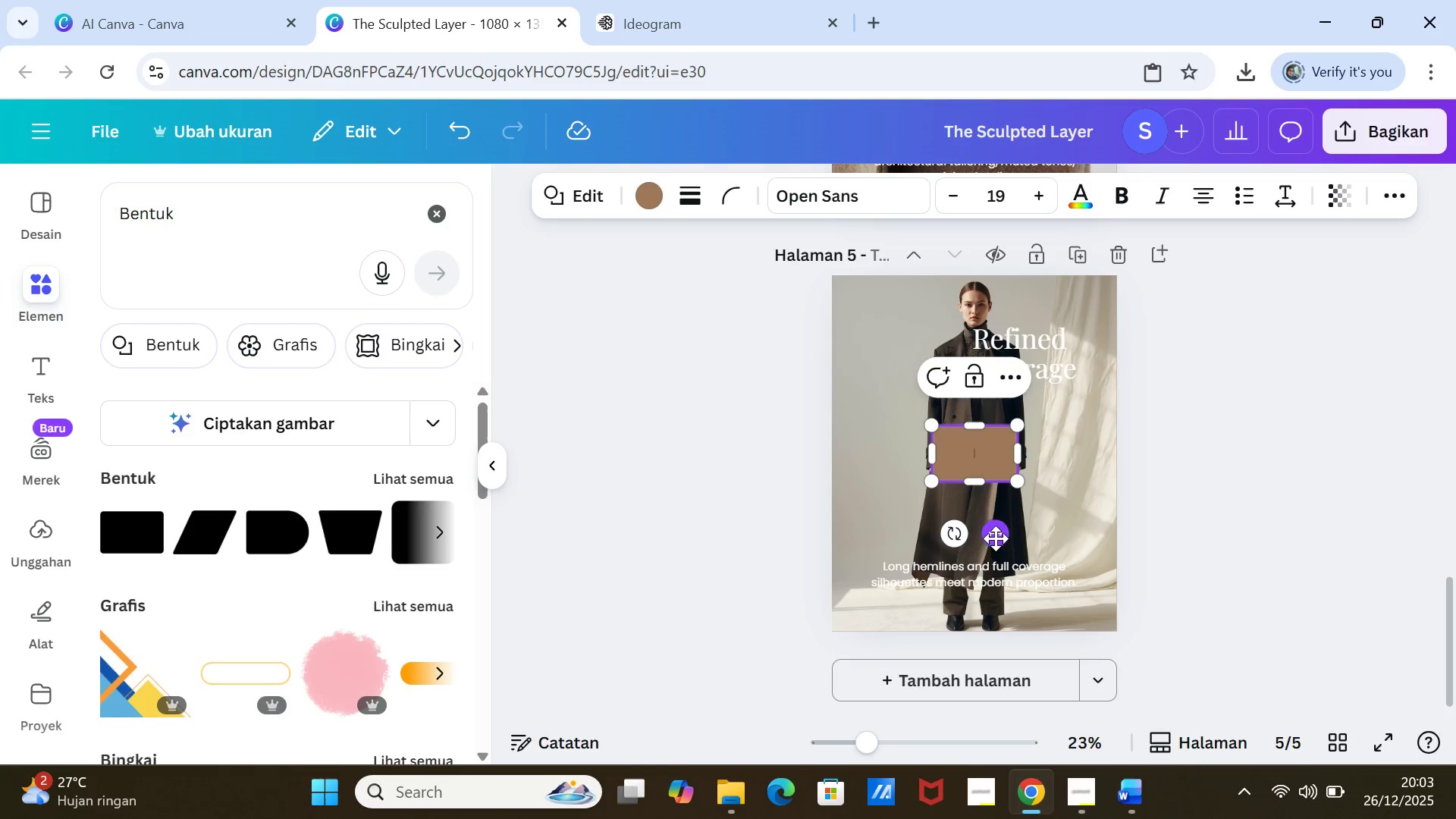 
left_click_drag(start_coordinate=[996, 538], to_coordinate=[940, 647])
 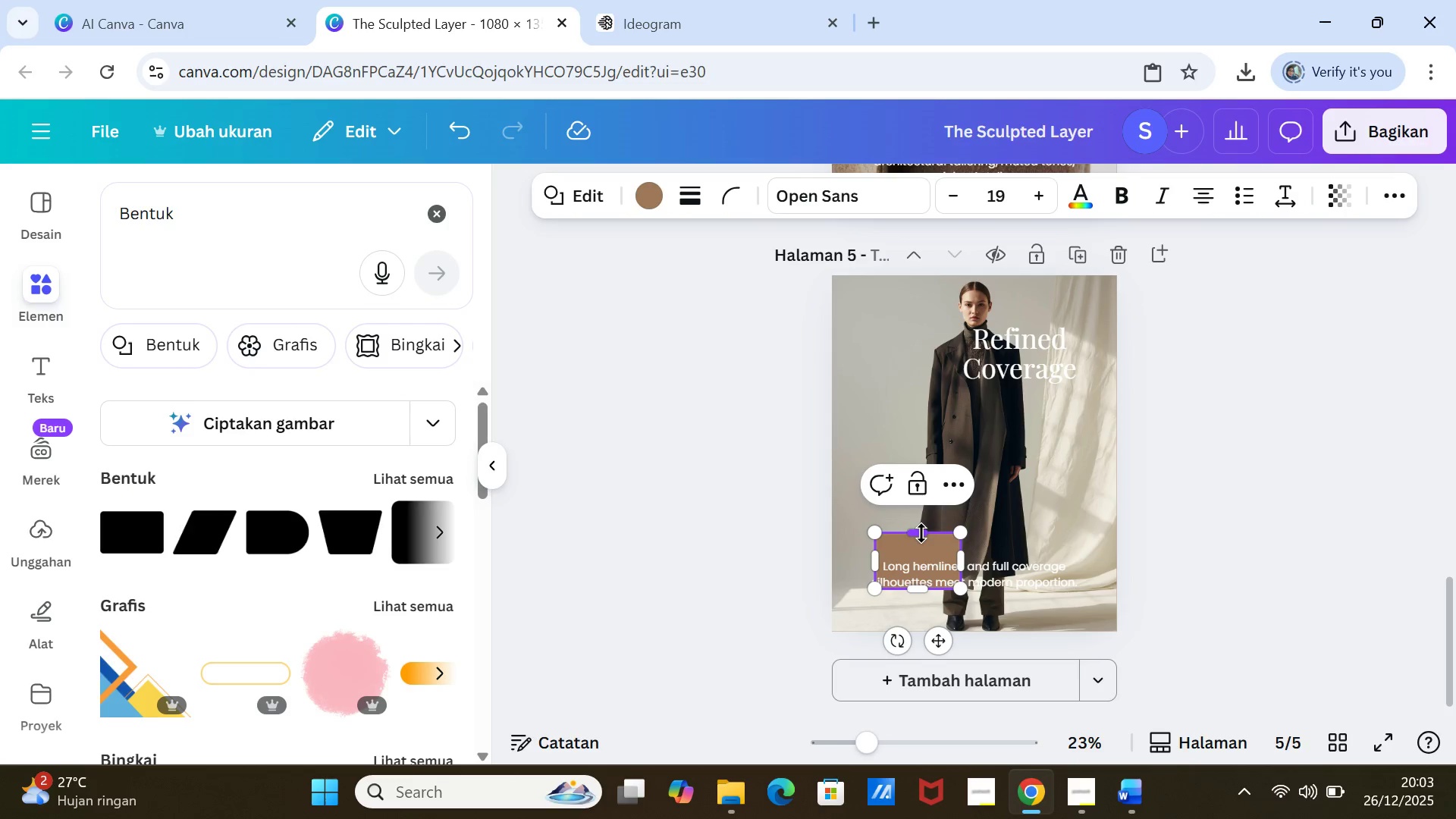 
left_click_drag(start_coordinate=[921, 533], to_coordinate=[922, 551])
 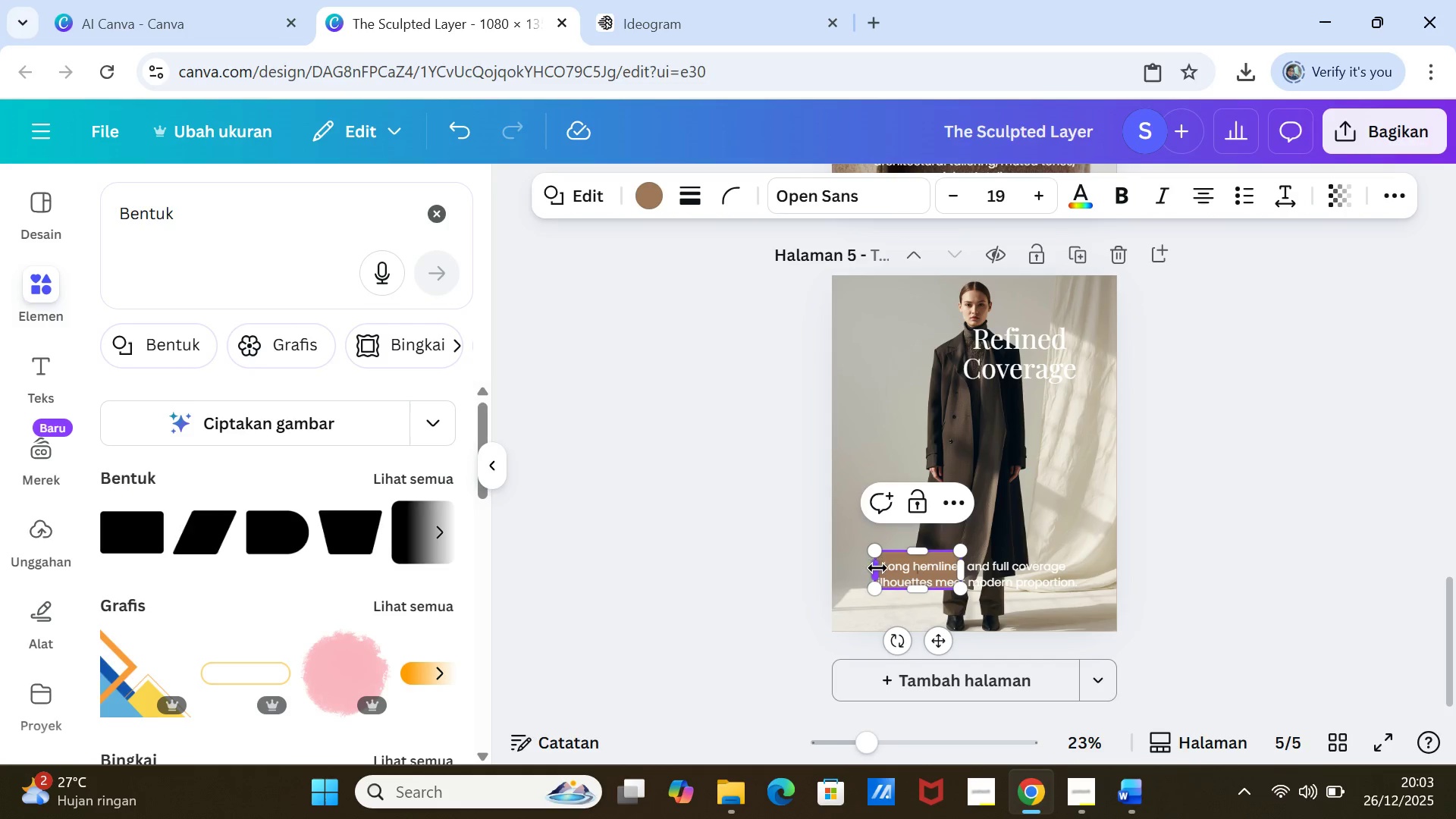 
left_click_drag(start_coordinate=[877, 570], to_coordinate=[871, 571])
 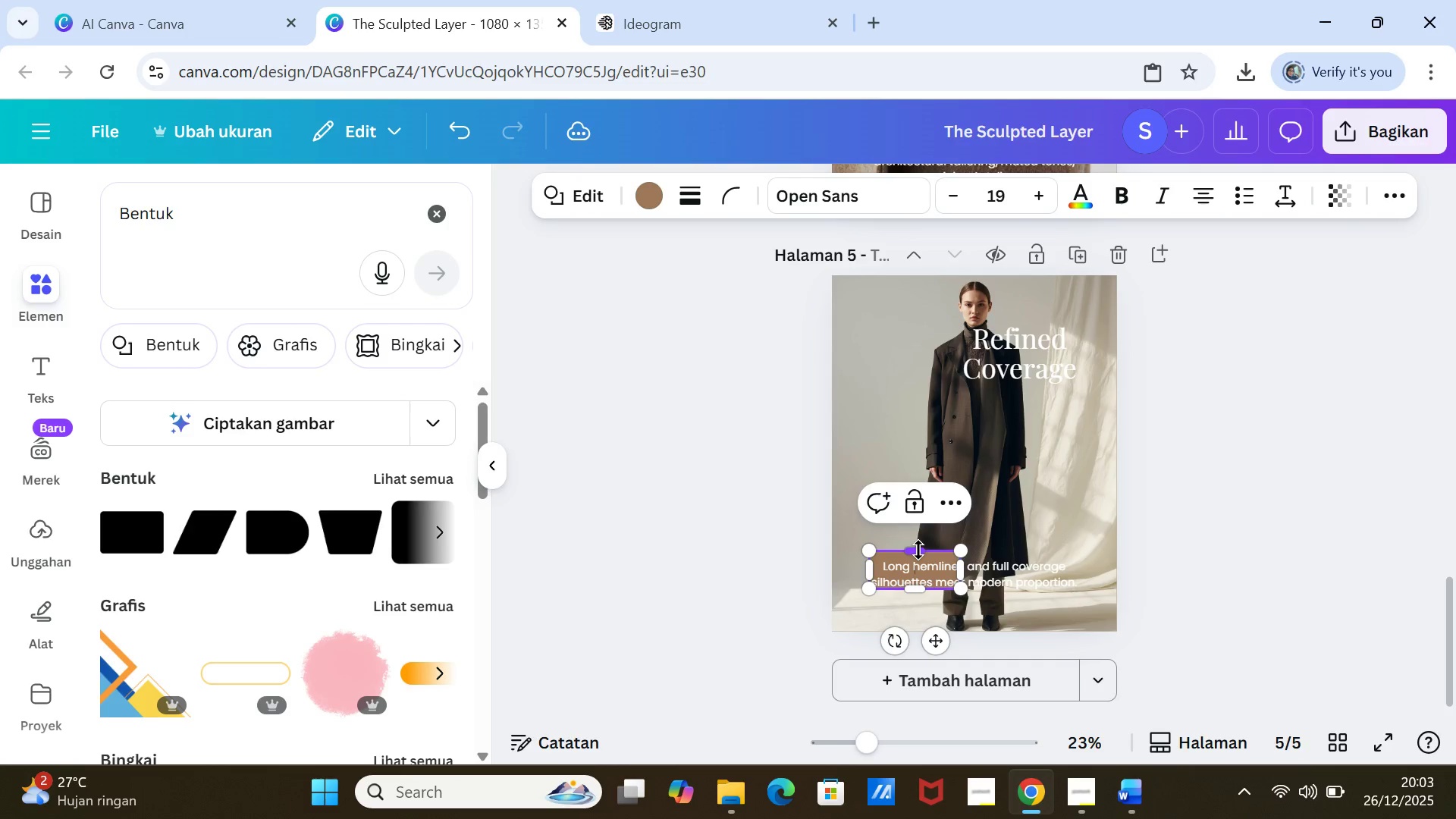 
left_click_drag(start_coordinate=[918, 550], to_coordinate=[921, 554])
 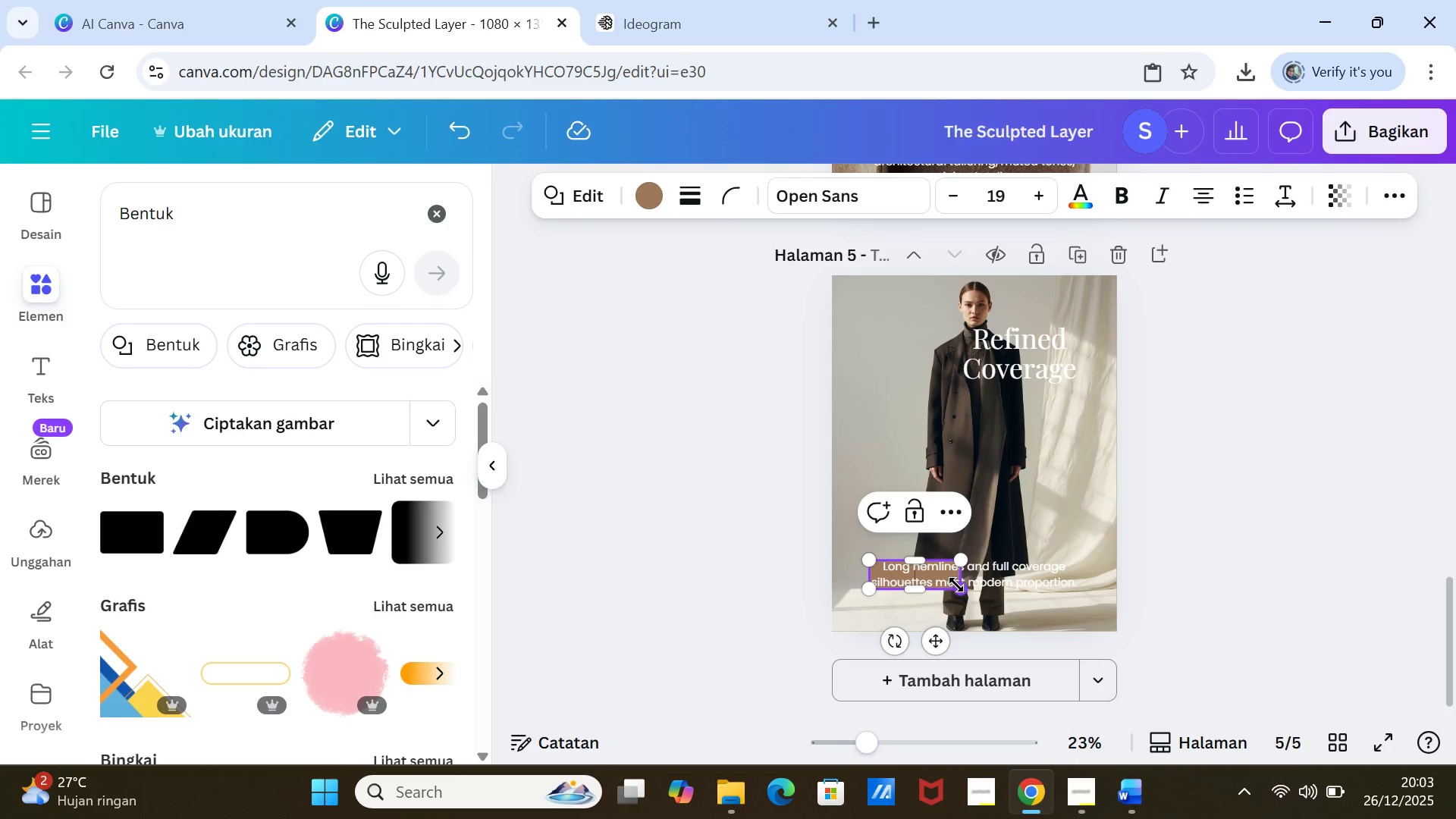 
left_click_drag(start_coordinate=[956, 584], to_coordinate=[987, 565])
 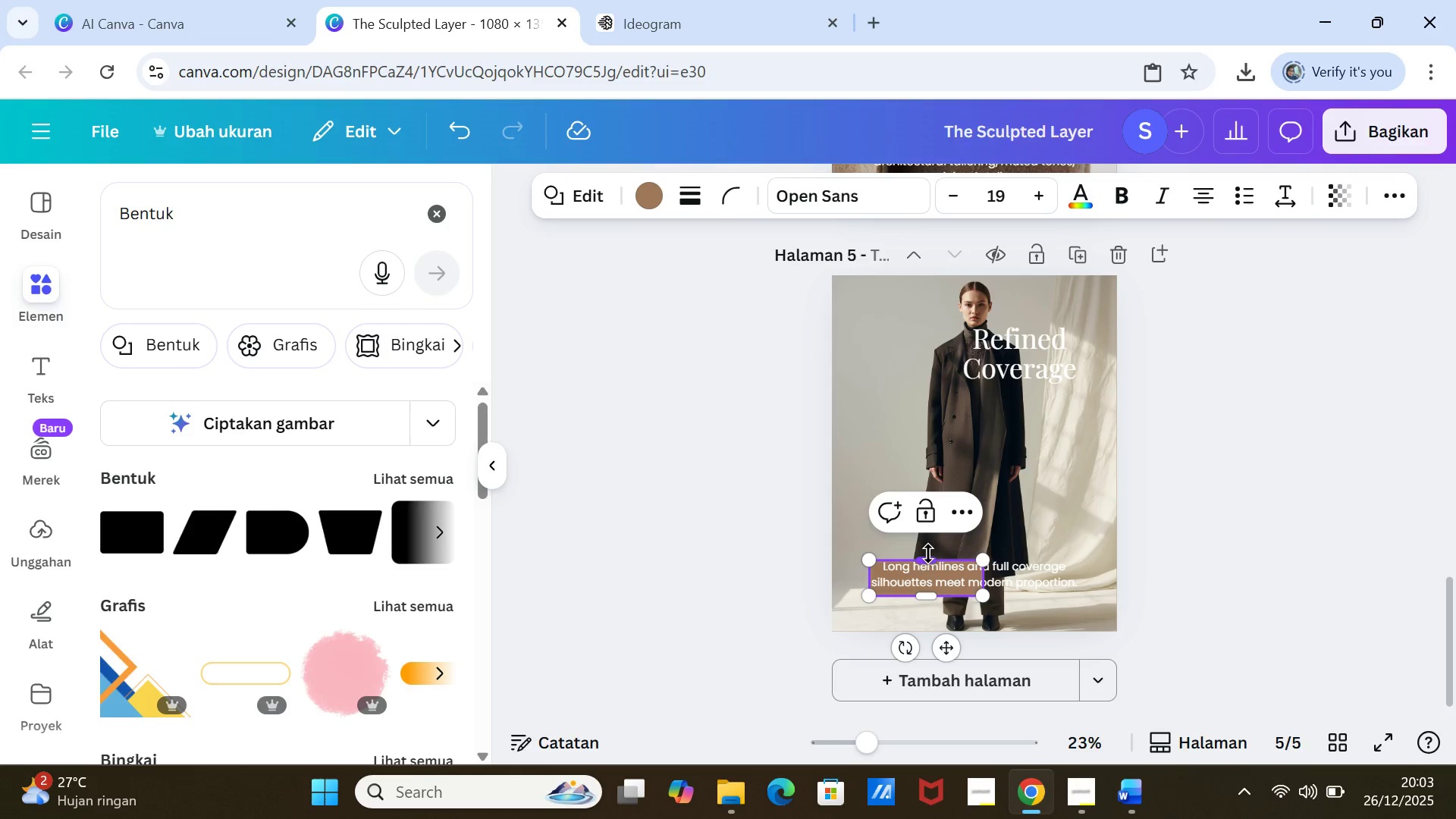 
left_click_drag(start_coordinate=[928, 554], to_coordinate=[935, 539])
 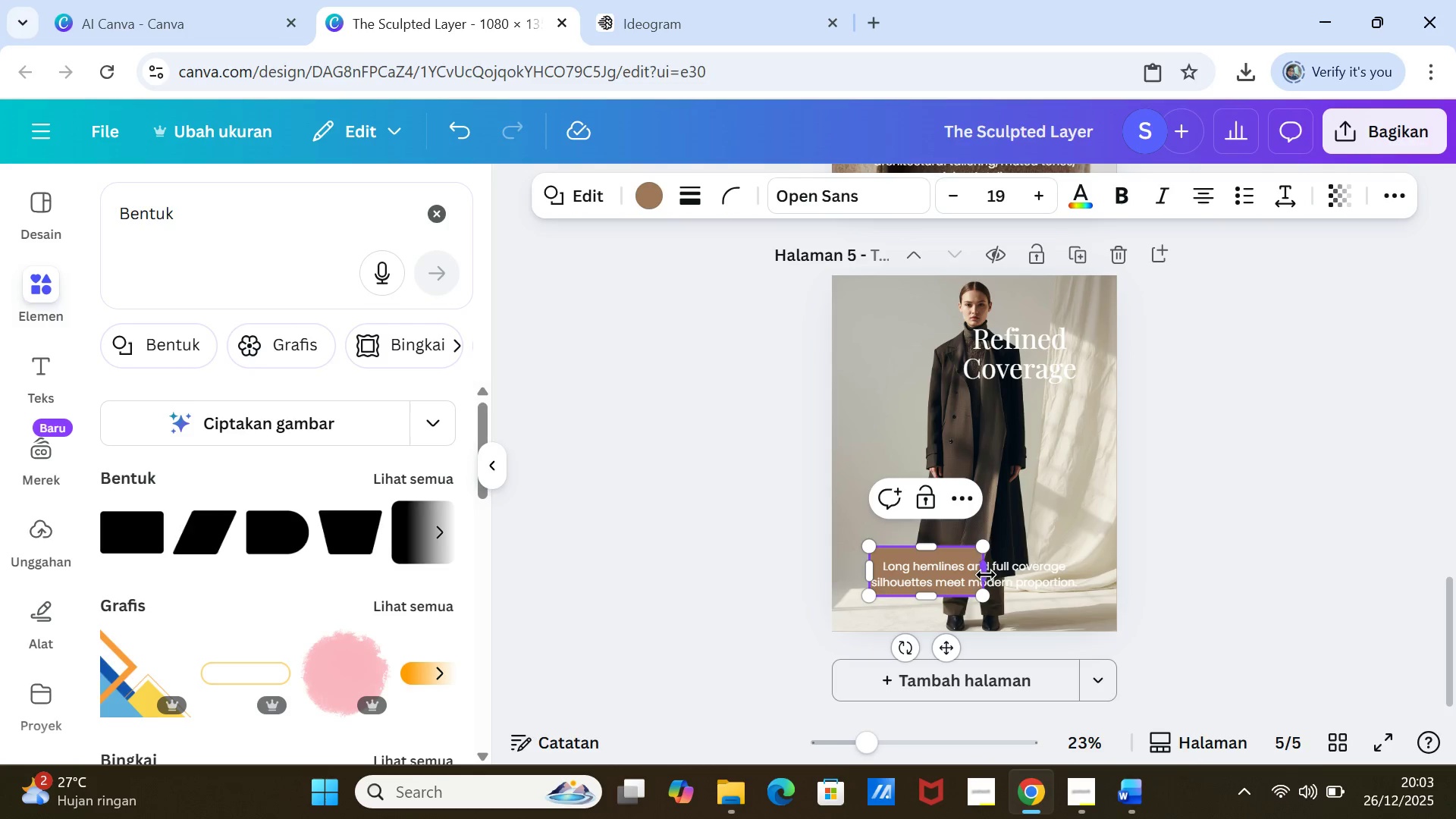 
left_click_drag(start_coordinate=[986, 575], to_coordinate=[1089, 557])
 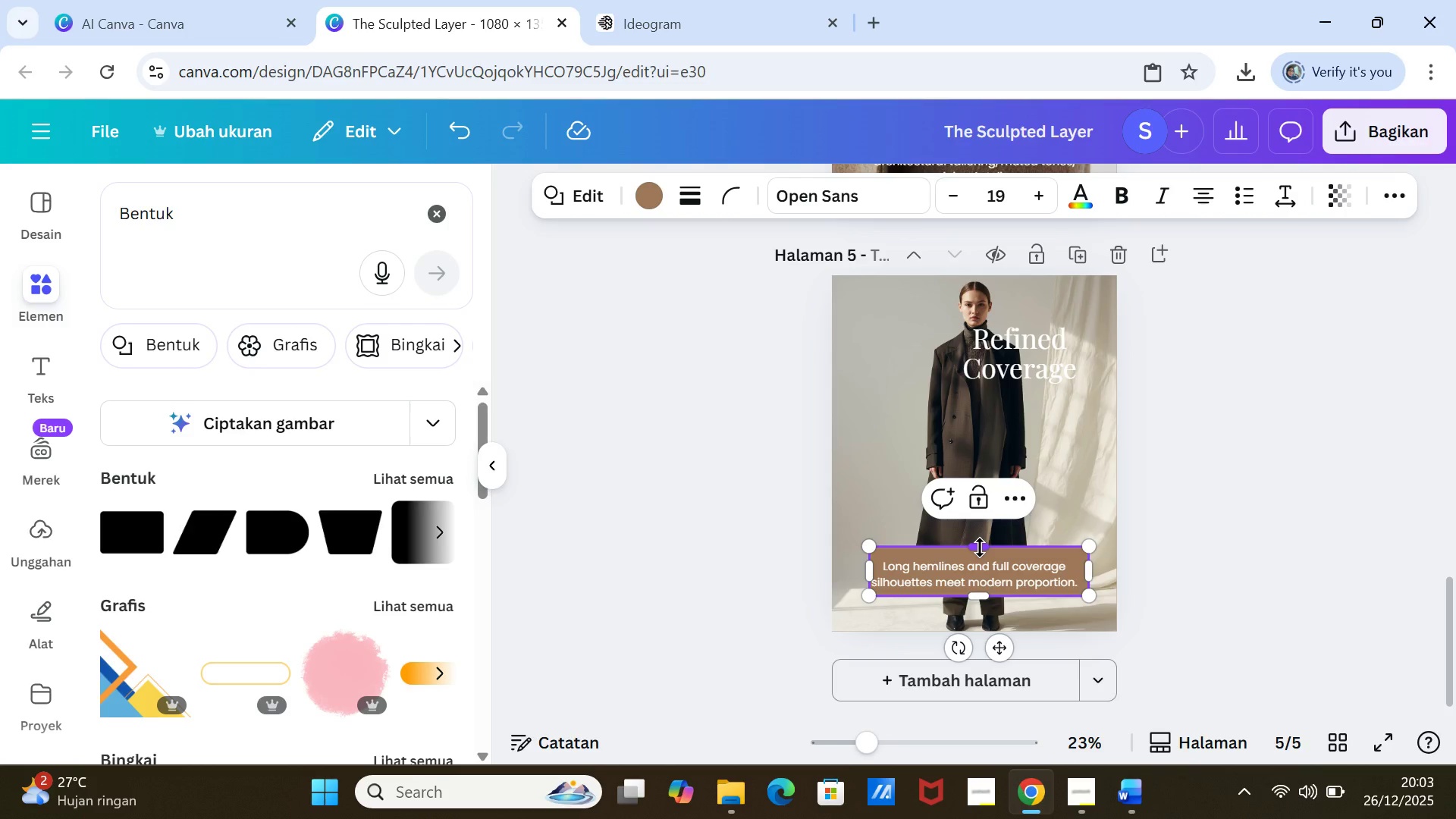 
left_click_drag(start_coordinate=[980, 548], to_coordinate=[978, 556])
 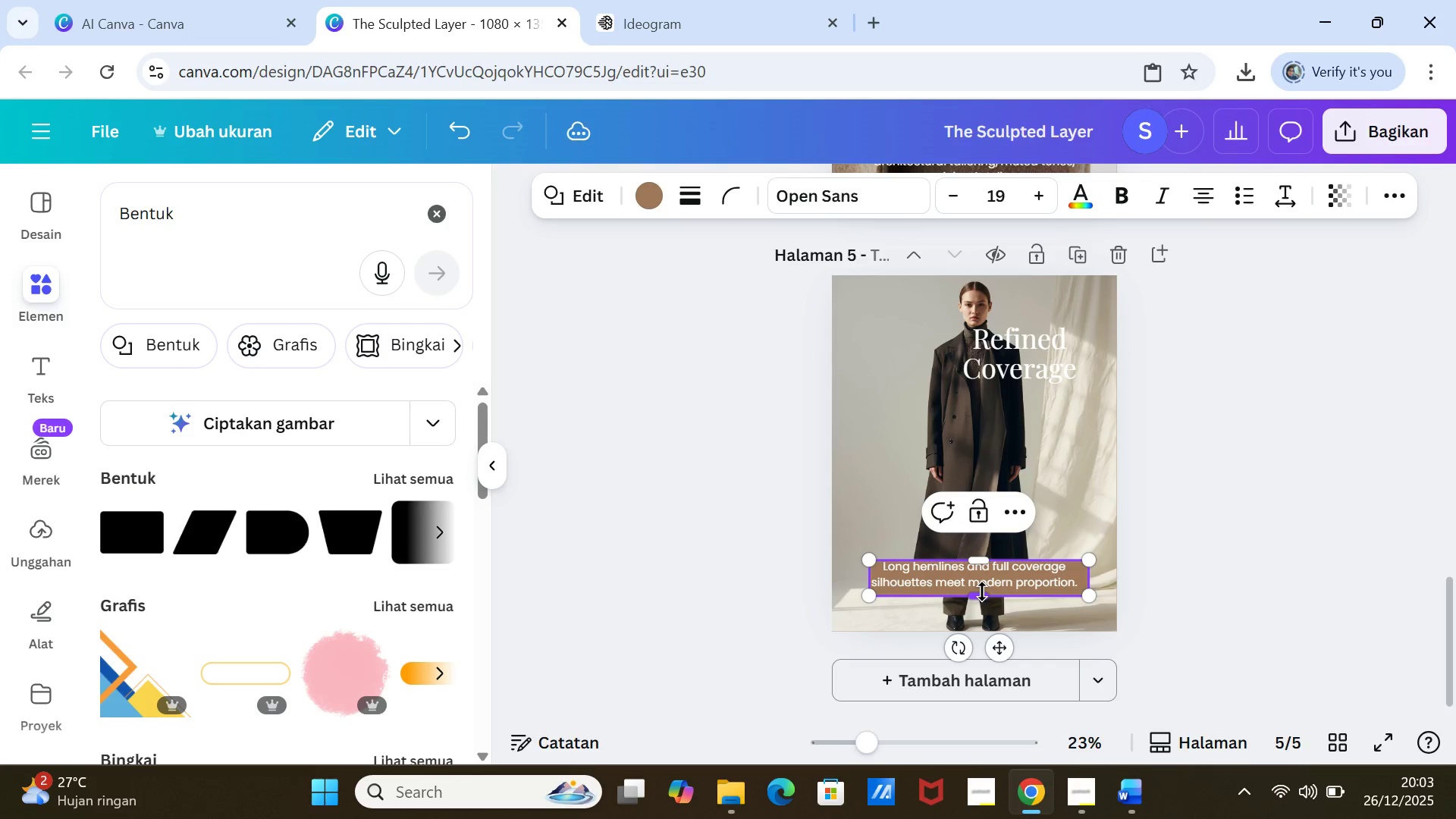 
left_click_drag(start_coordinate=[982, 592], to_coordinate=[981, 585])
 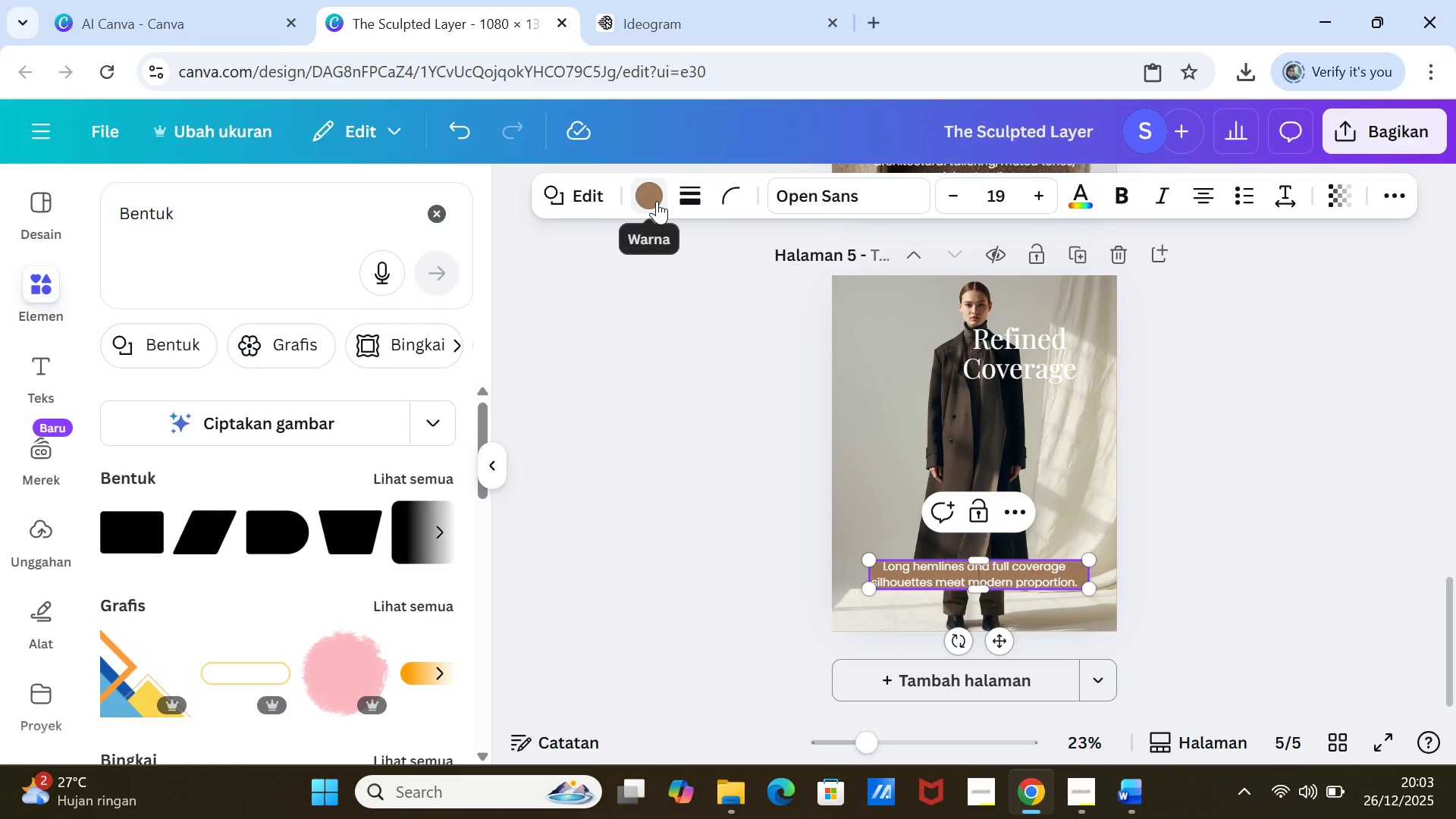 
left_click([657, 201])
 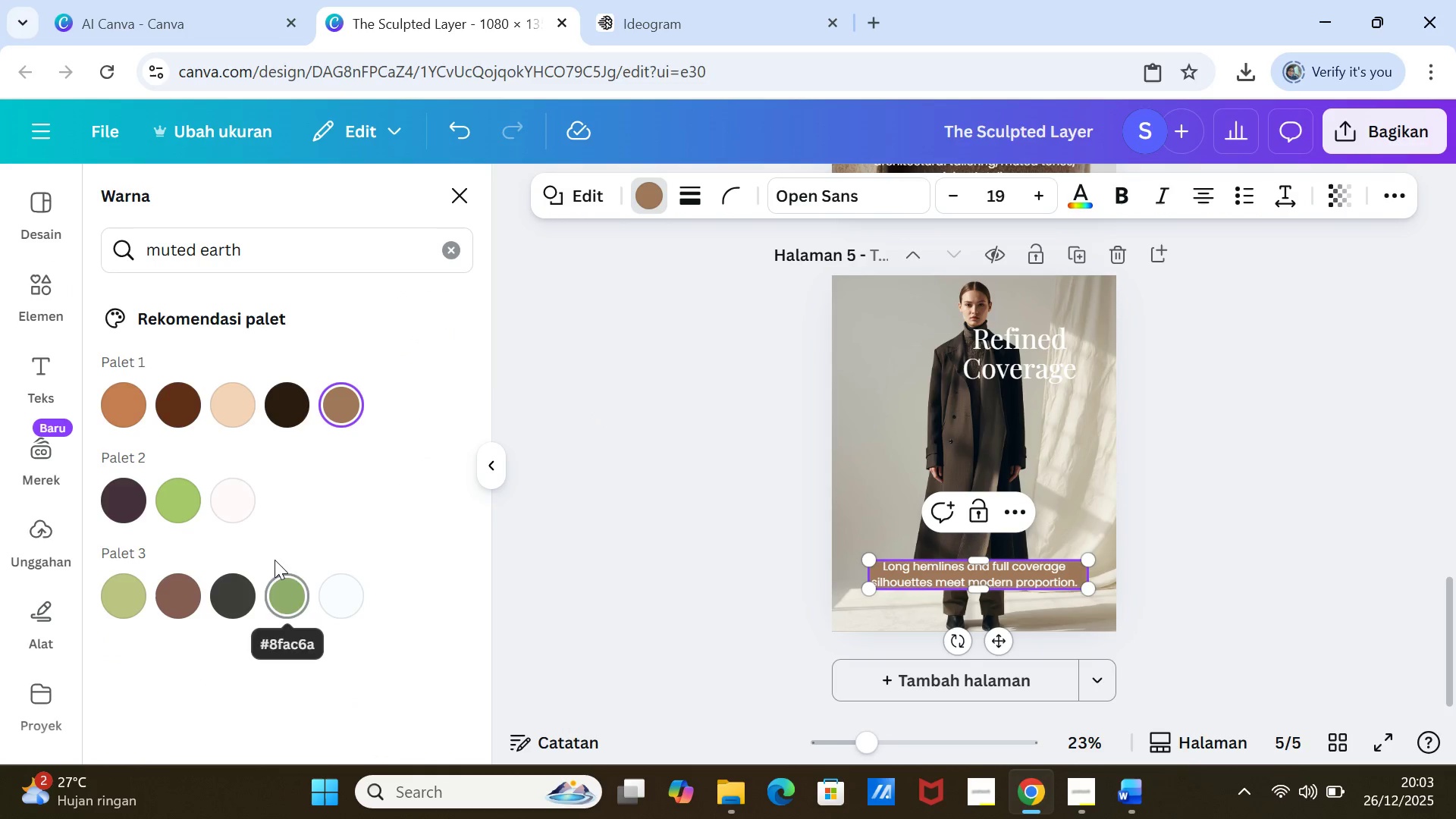 
left_click([241, 504])
 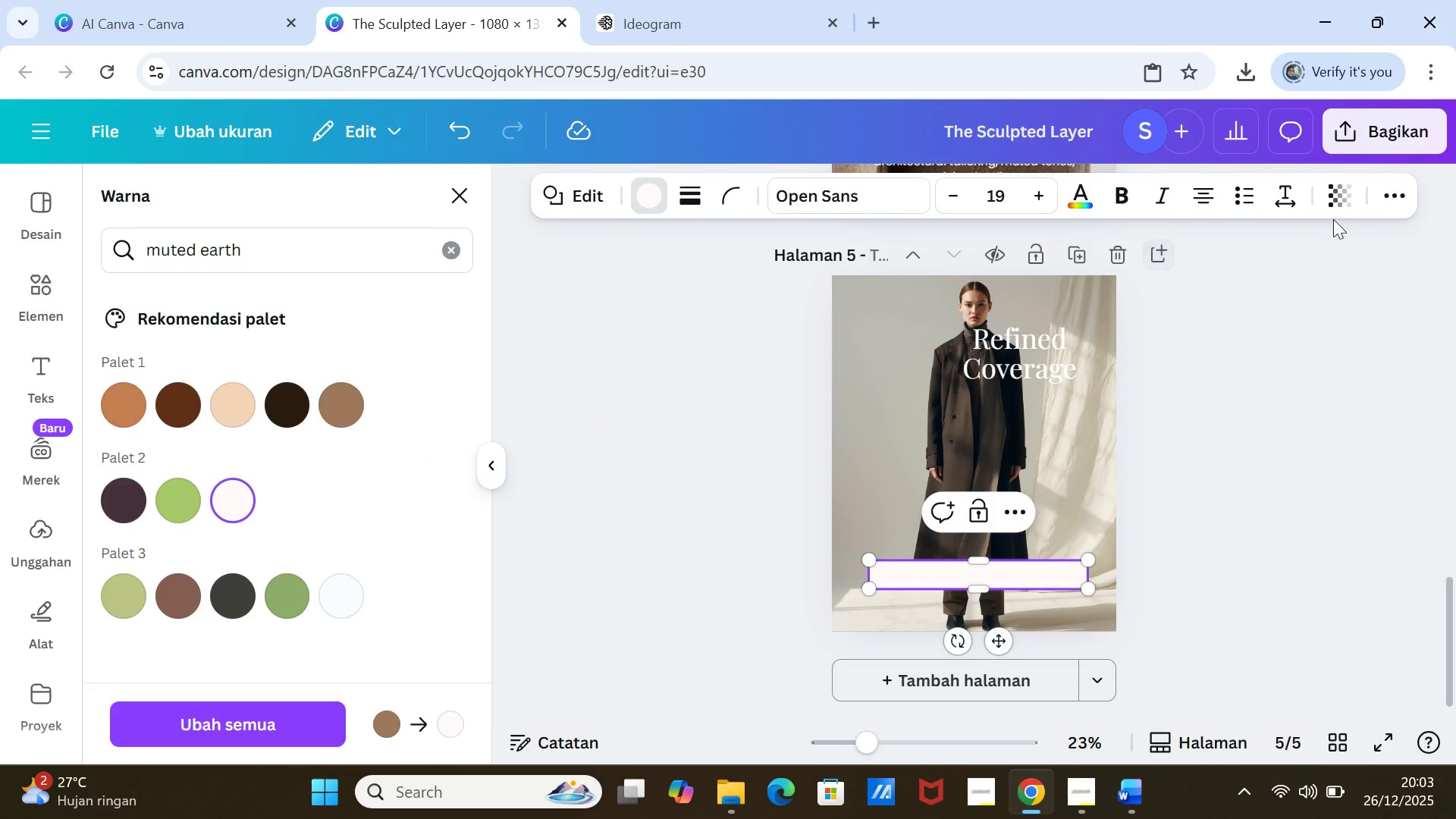 
left_click([1335, 192])
 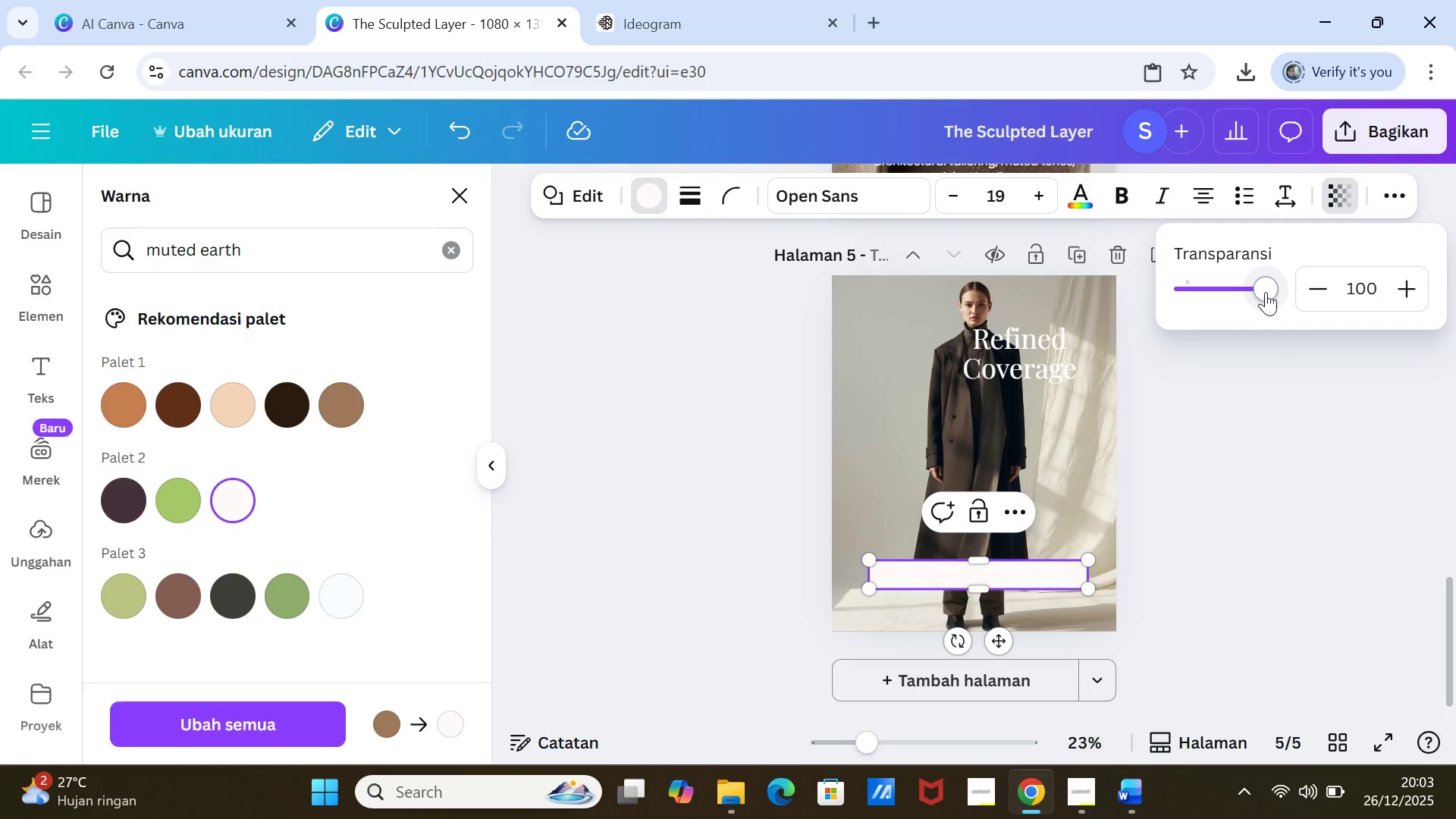 
left_click_drag(start_coordinate=[1266, 291], to_coordinate=[1219, 290])
 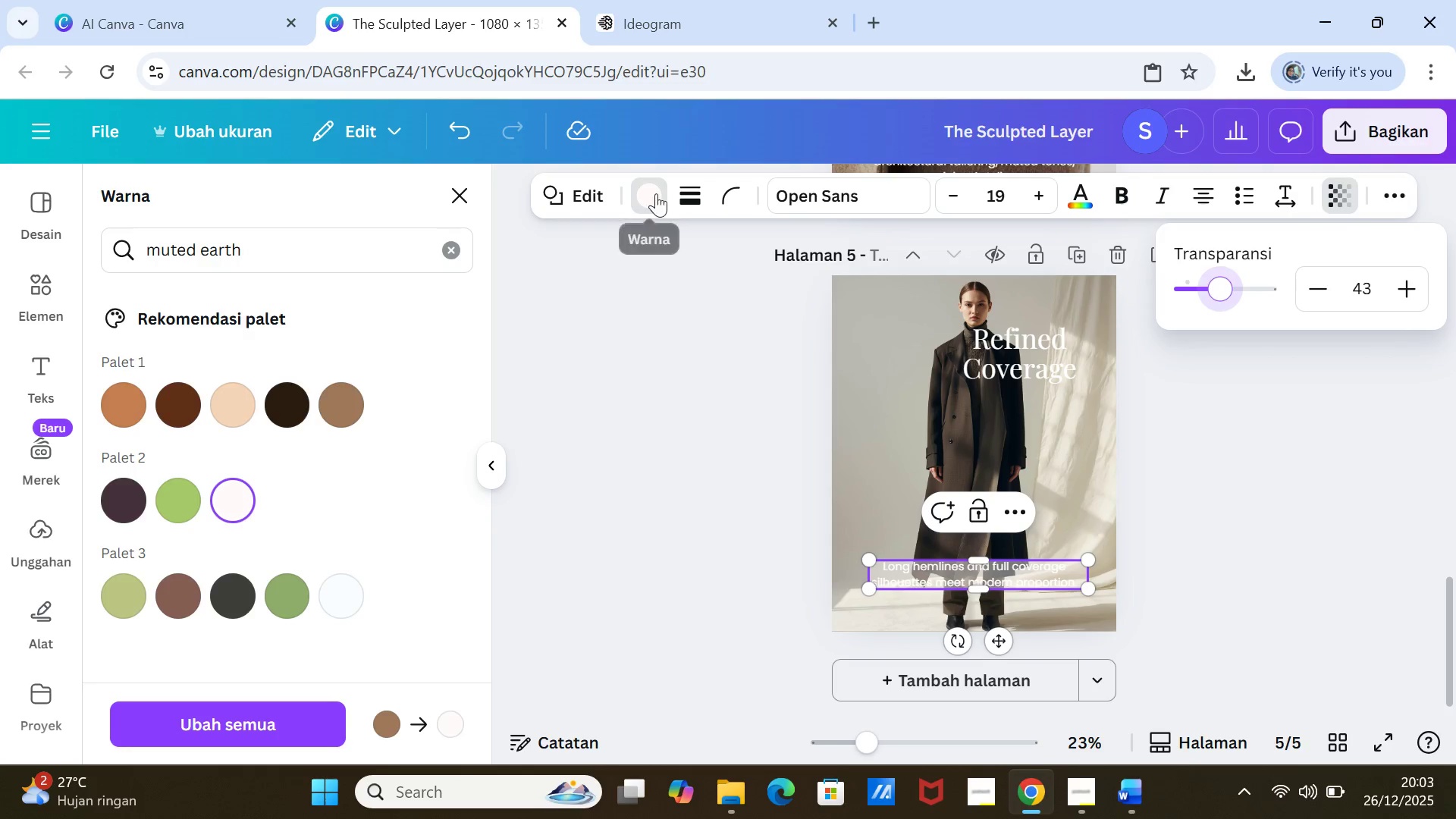 
left_click([656, 193])
 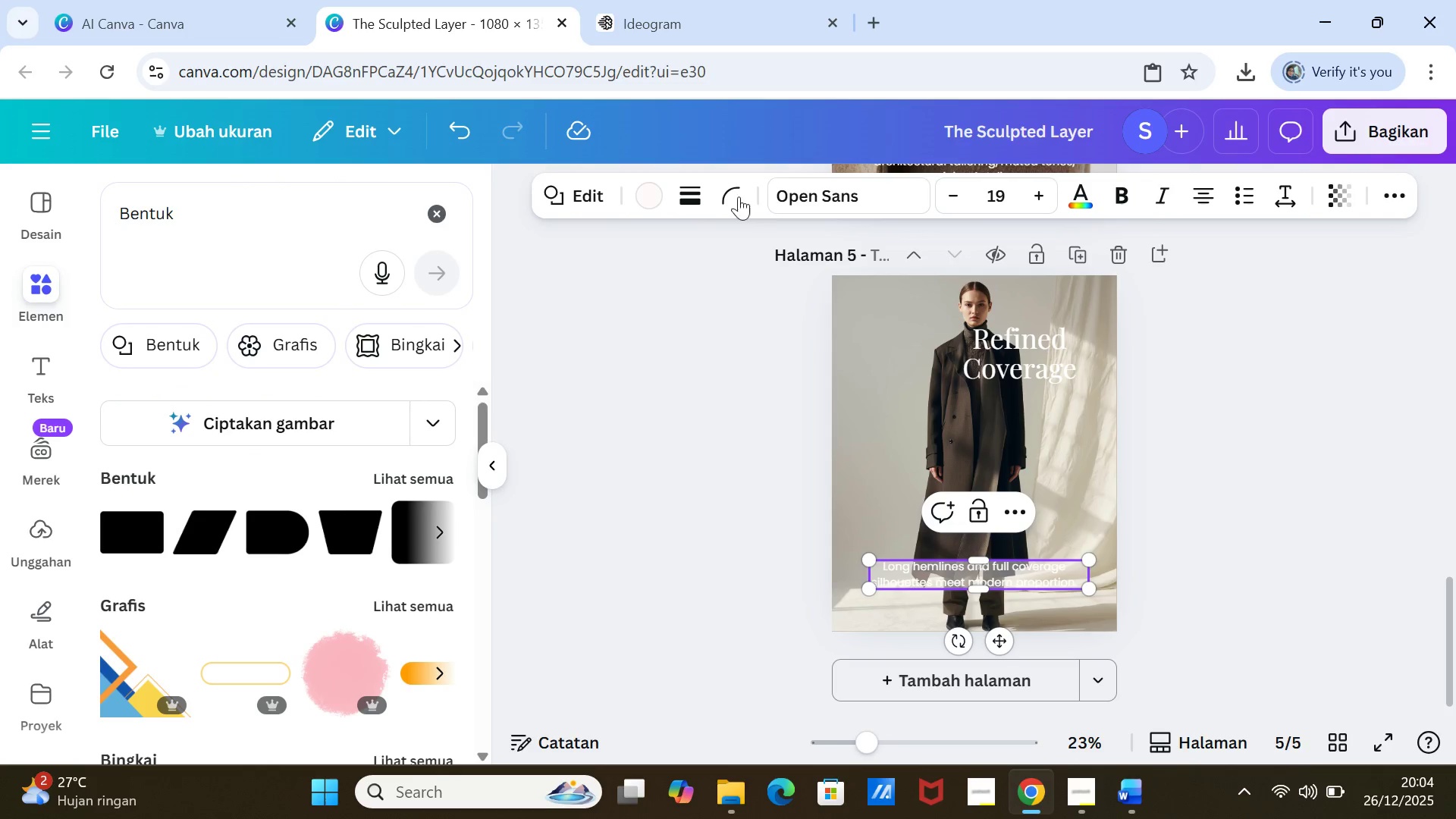 
left_click([650, 200])
 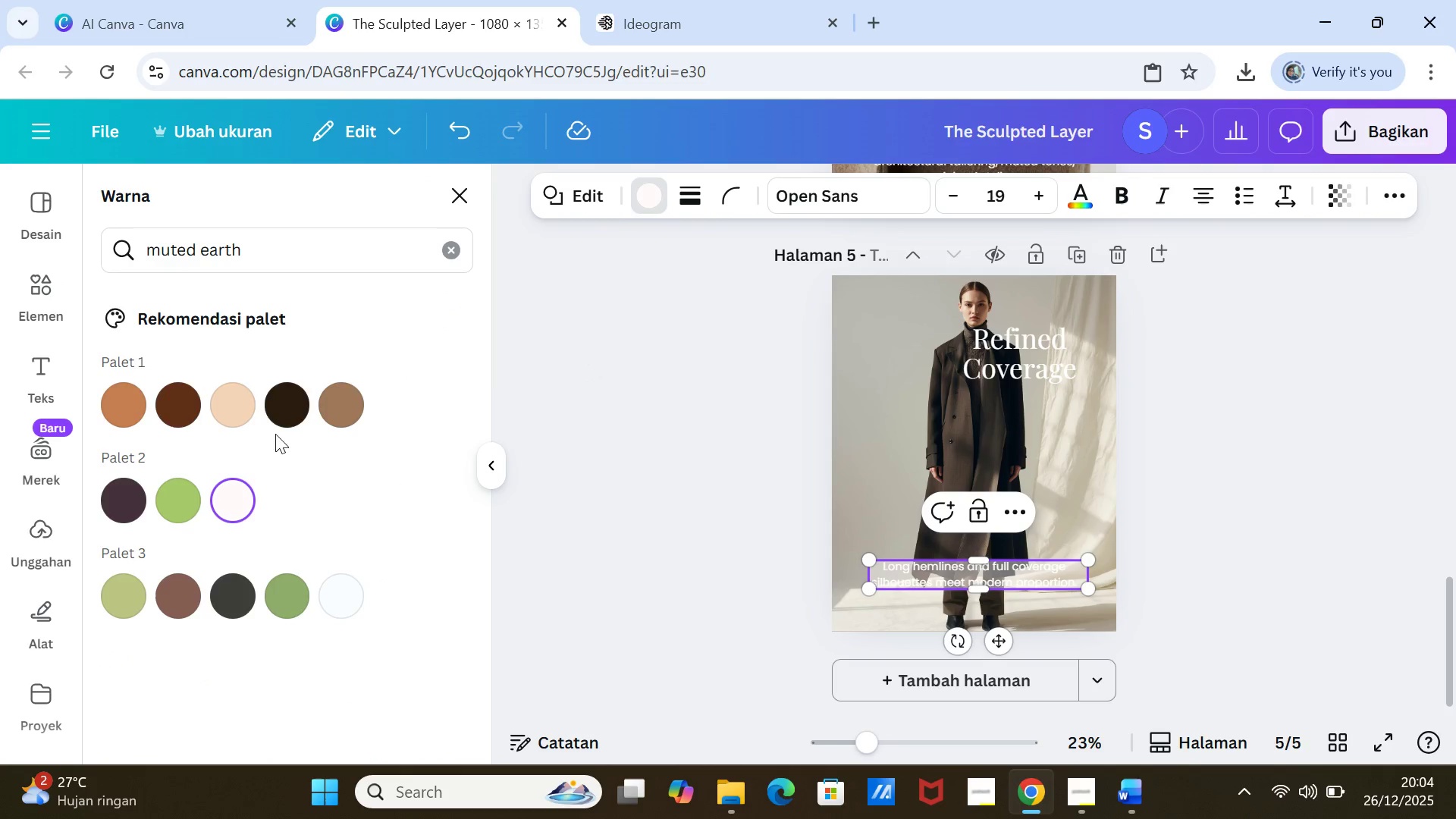 
left_click([273, 408])
 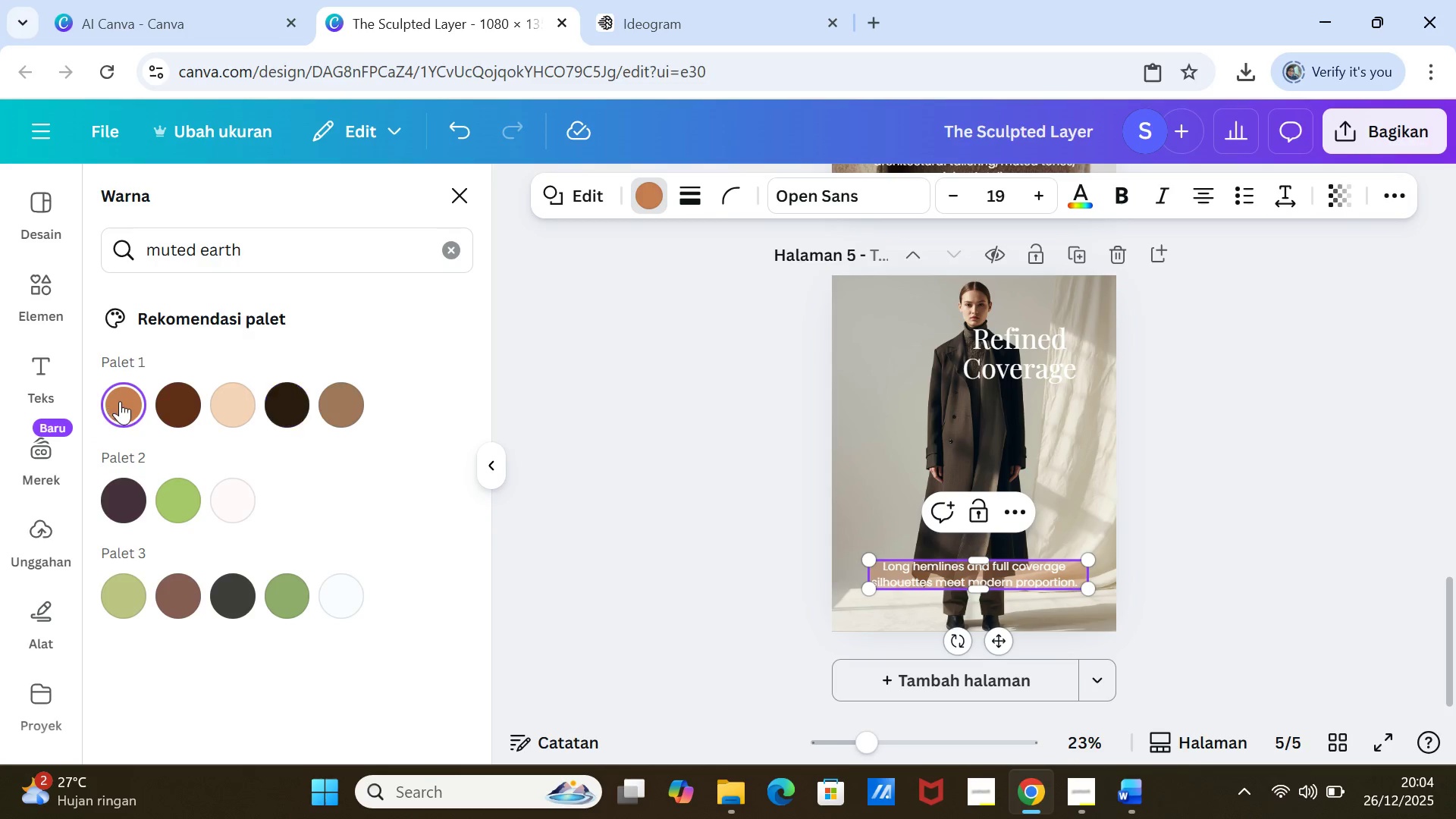 
wait(5.41)
 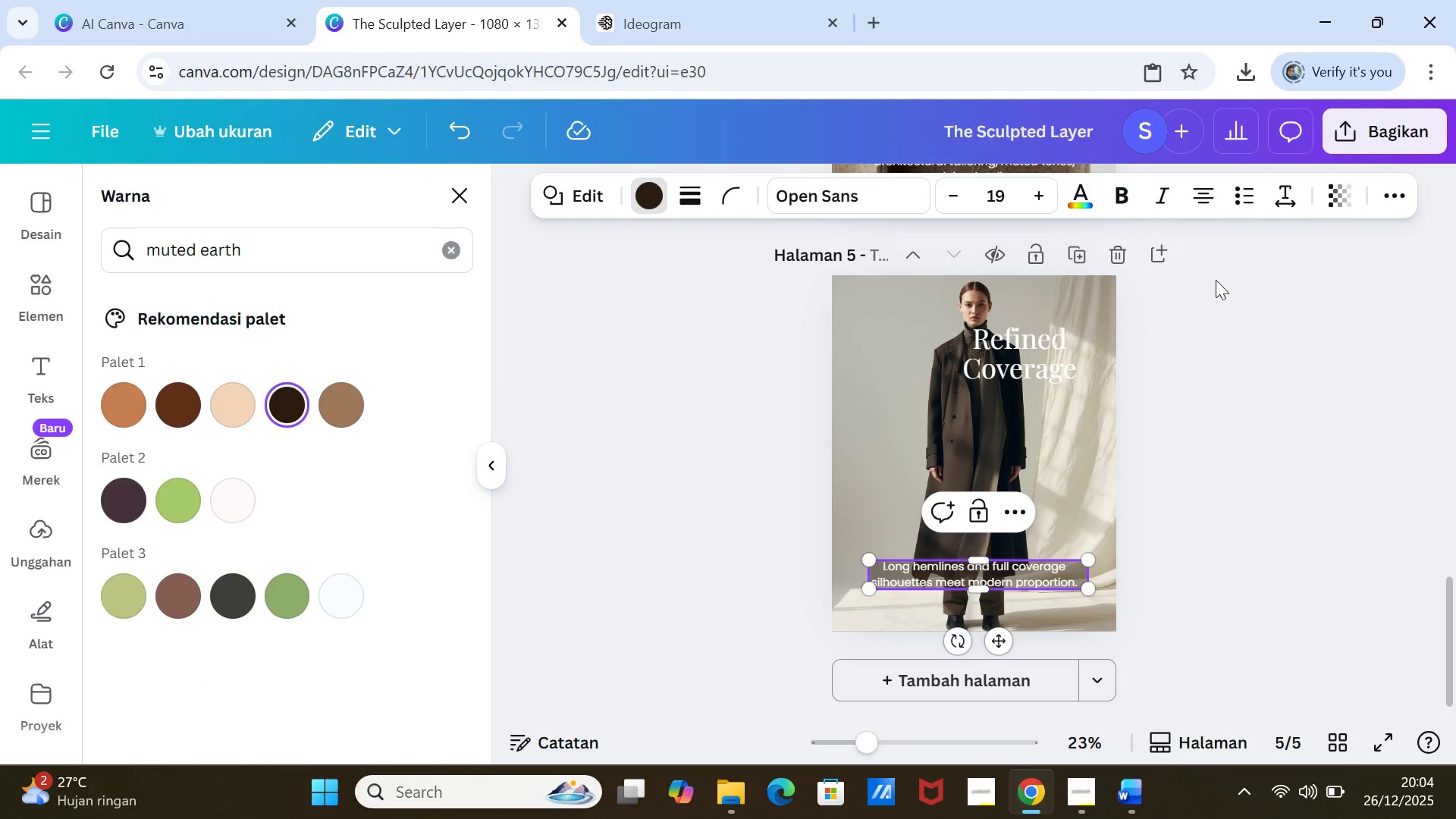 
scroll: coordinate [286, 534], scroll_direction: down, amount: 2.0
 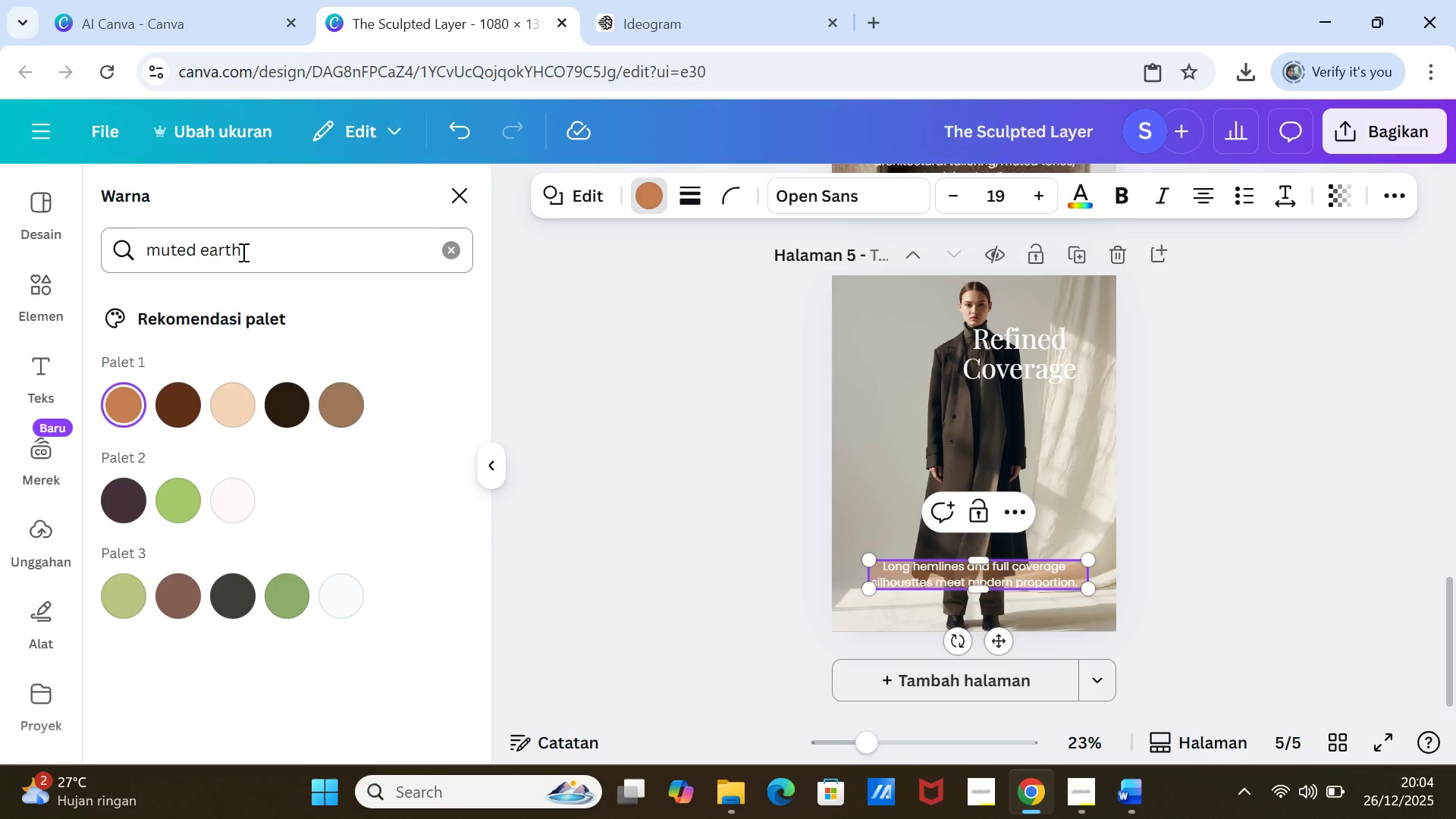 
left_click_drag(start_coordinate=[242, 252], to_coordinate=[132, 256])
 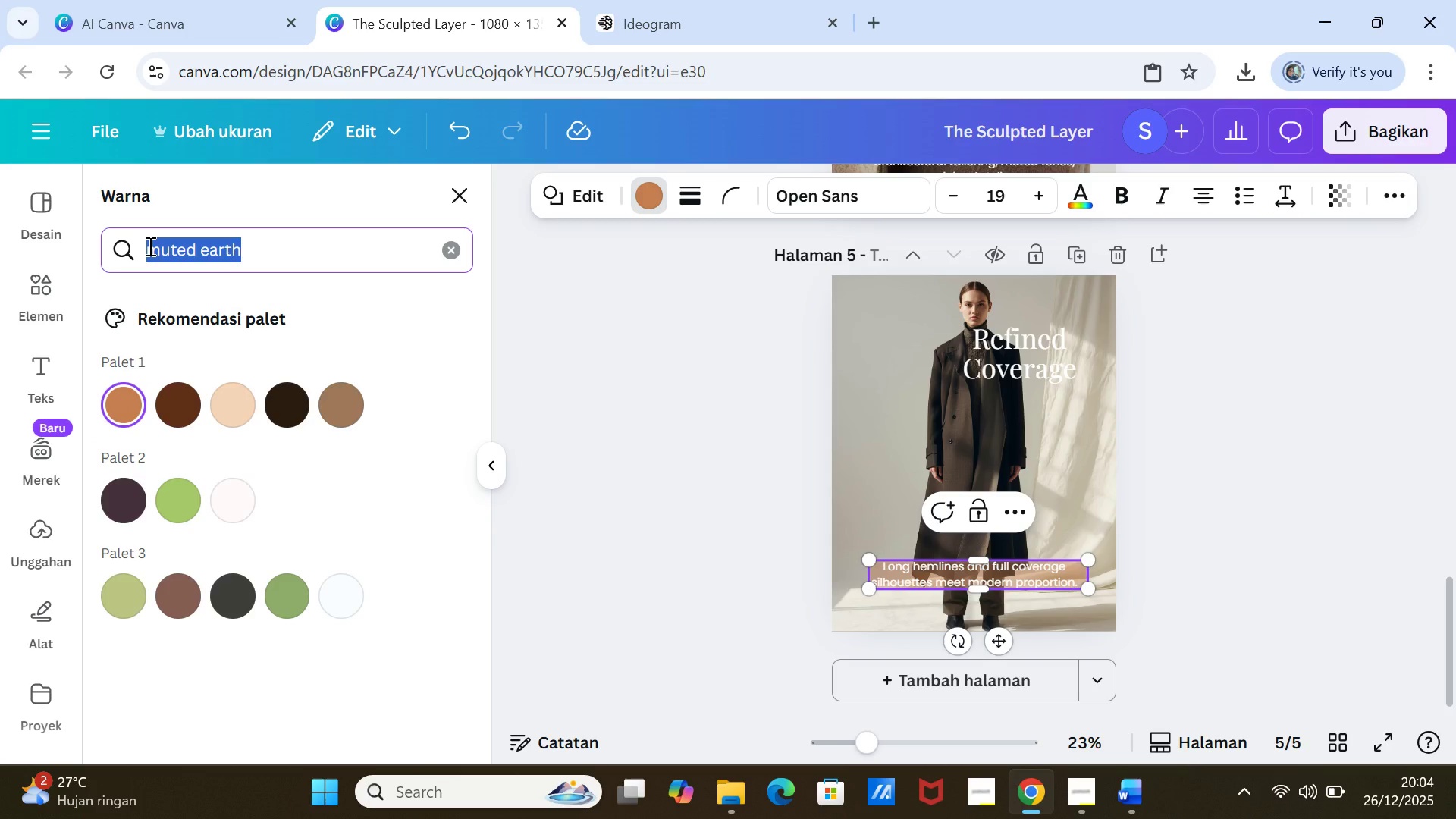 
type(blacj)
key(Backspace)
type(k)
 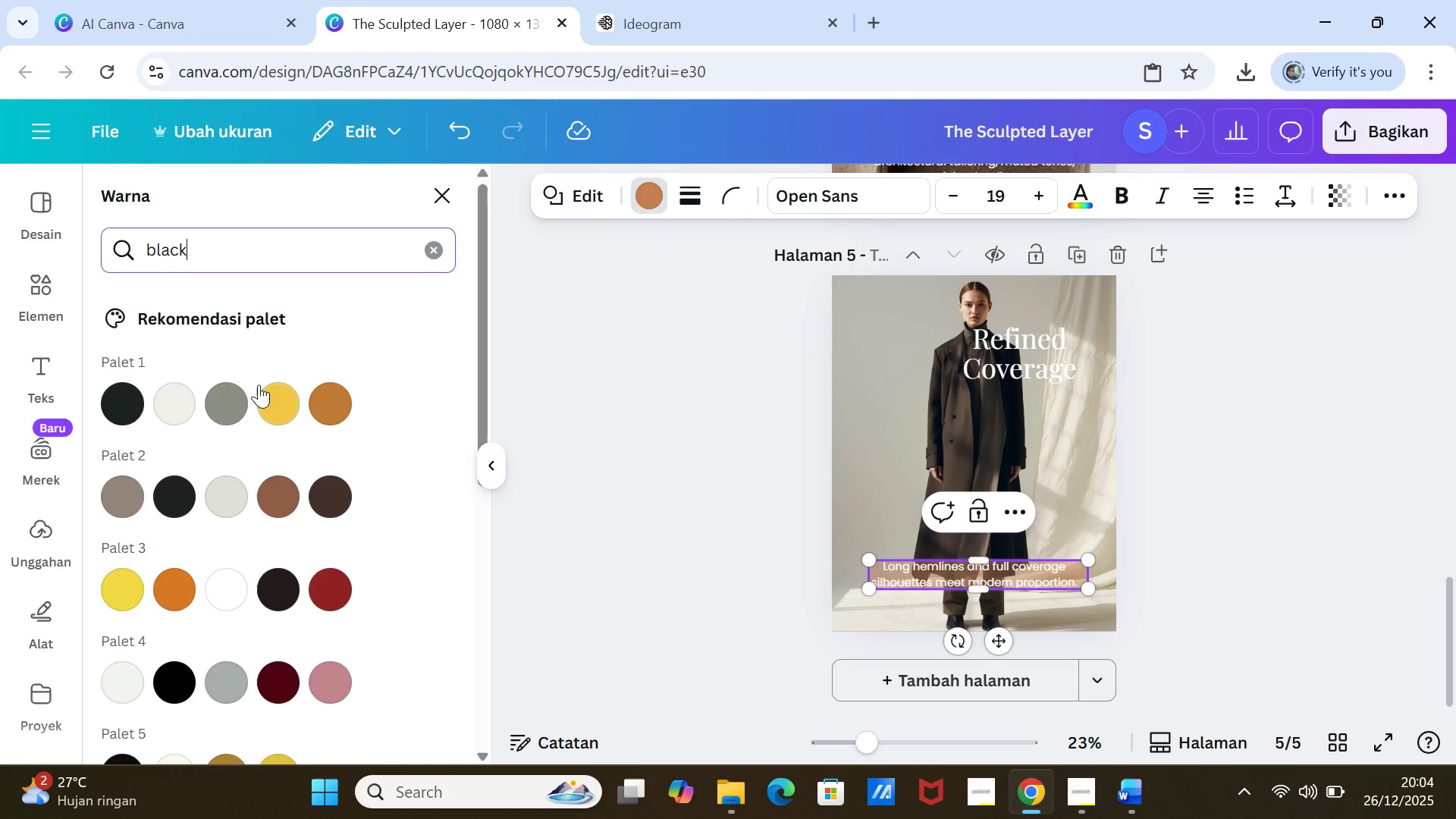 
left_click([215, 411])
 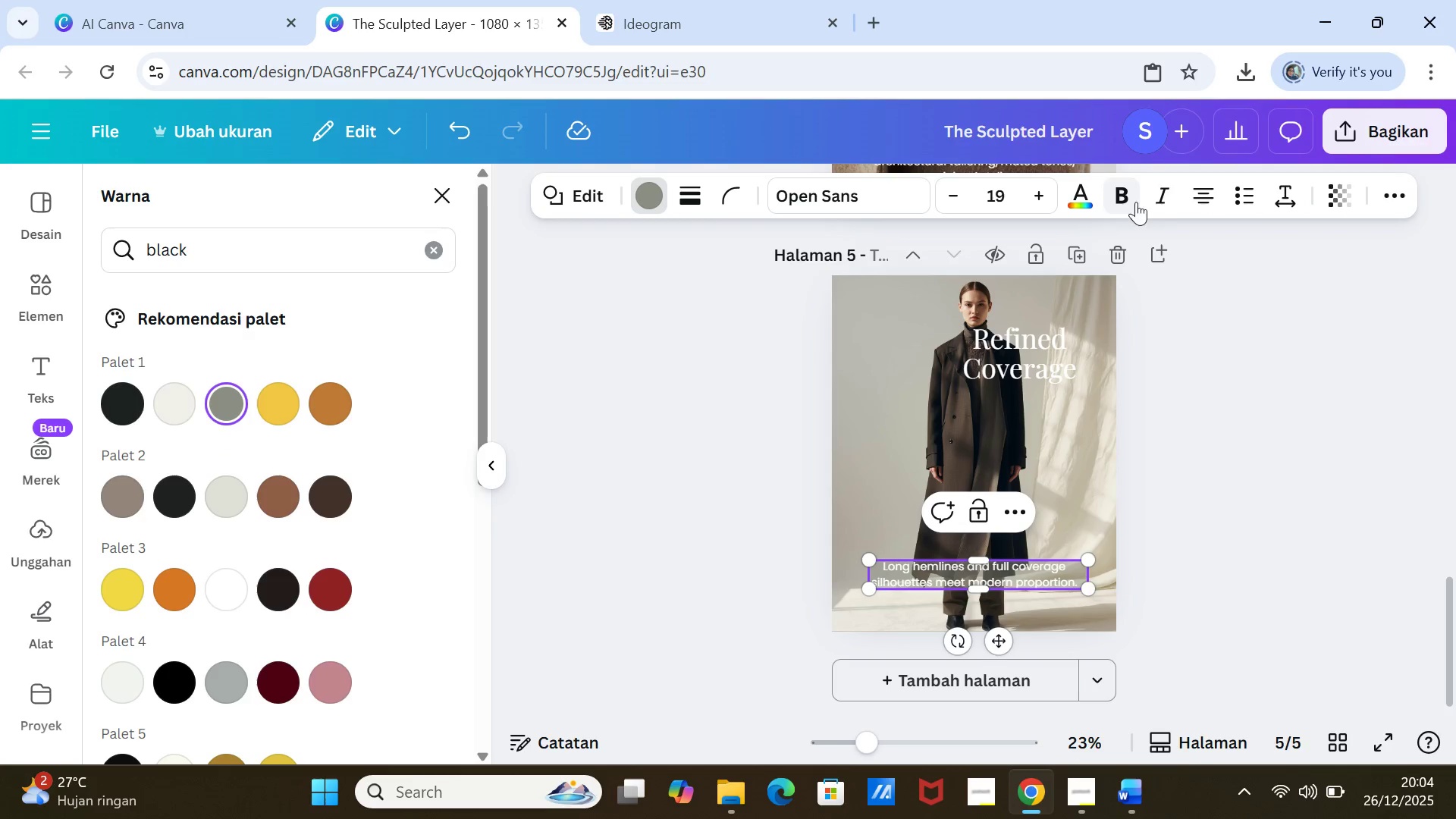 
left_click([1337, 196])
 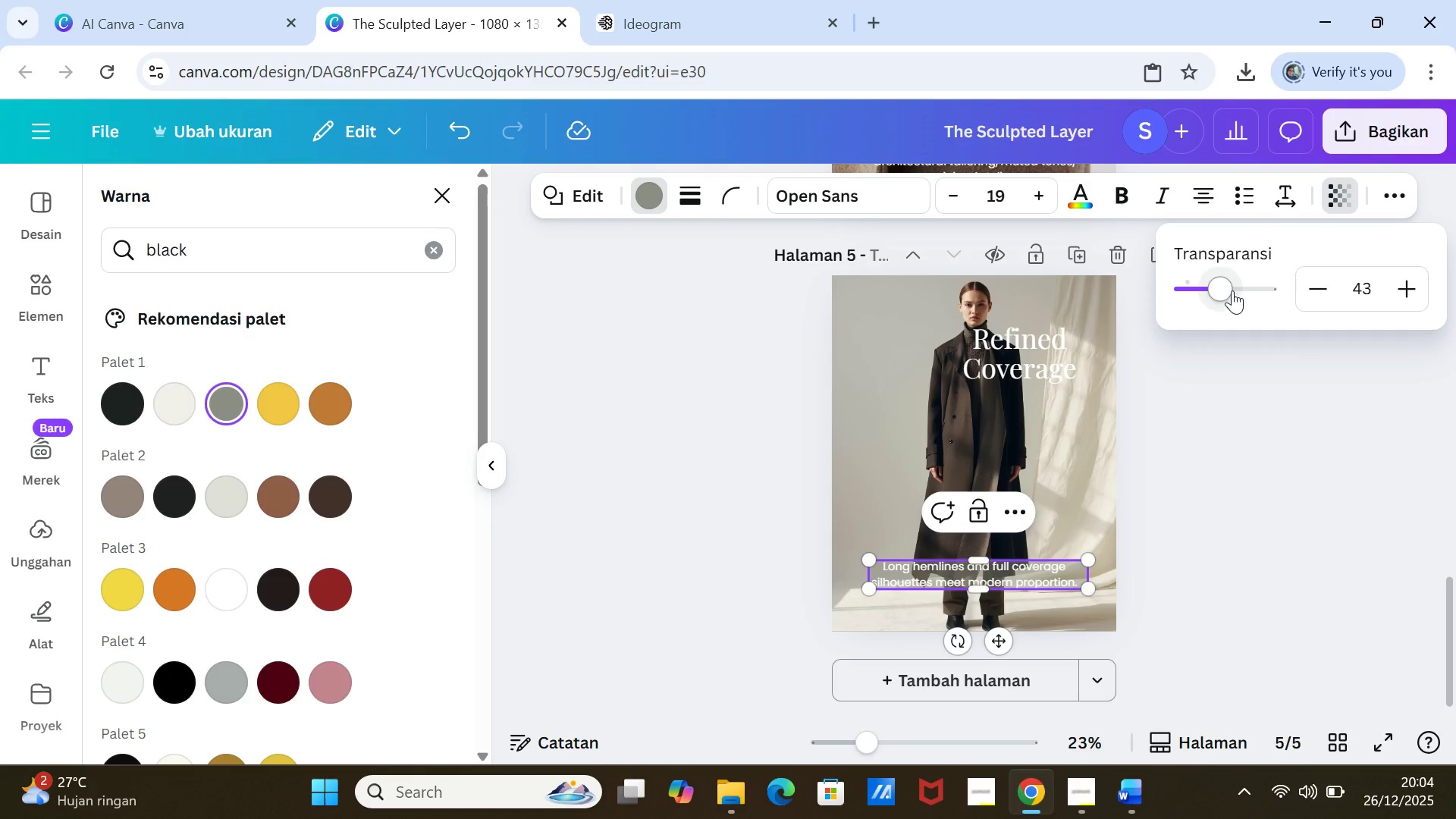 
left_click_drag(start_coordinate=[1225, 290], to_coordinate=[1206, 290])
 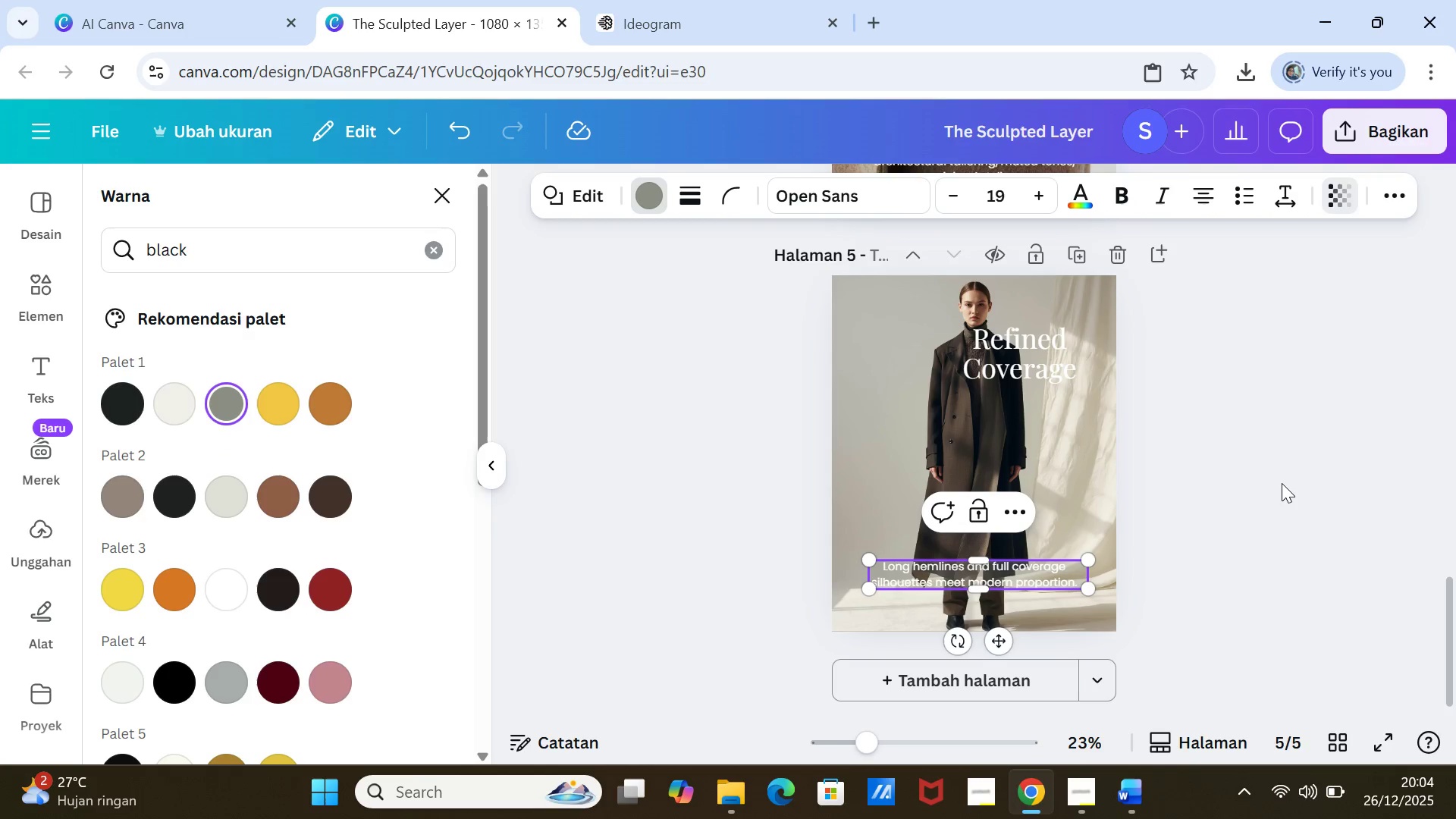 
left_click([1282, 483])
 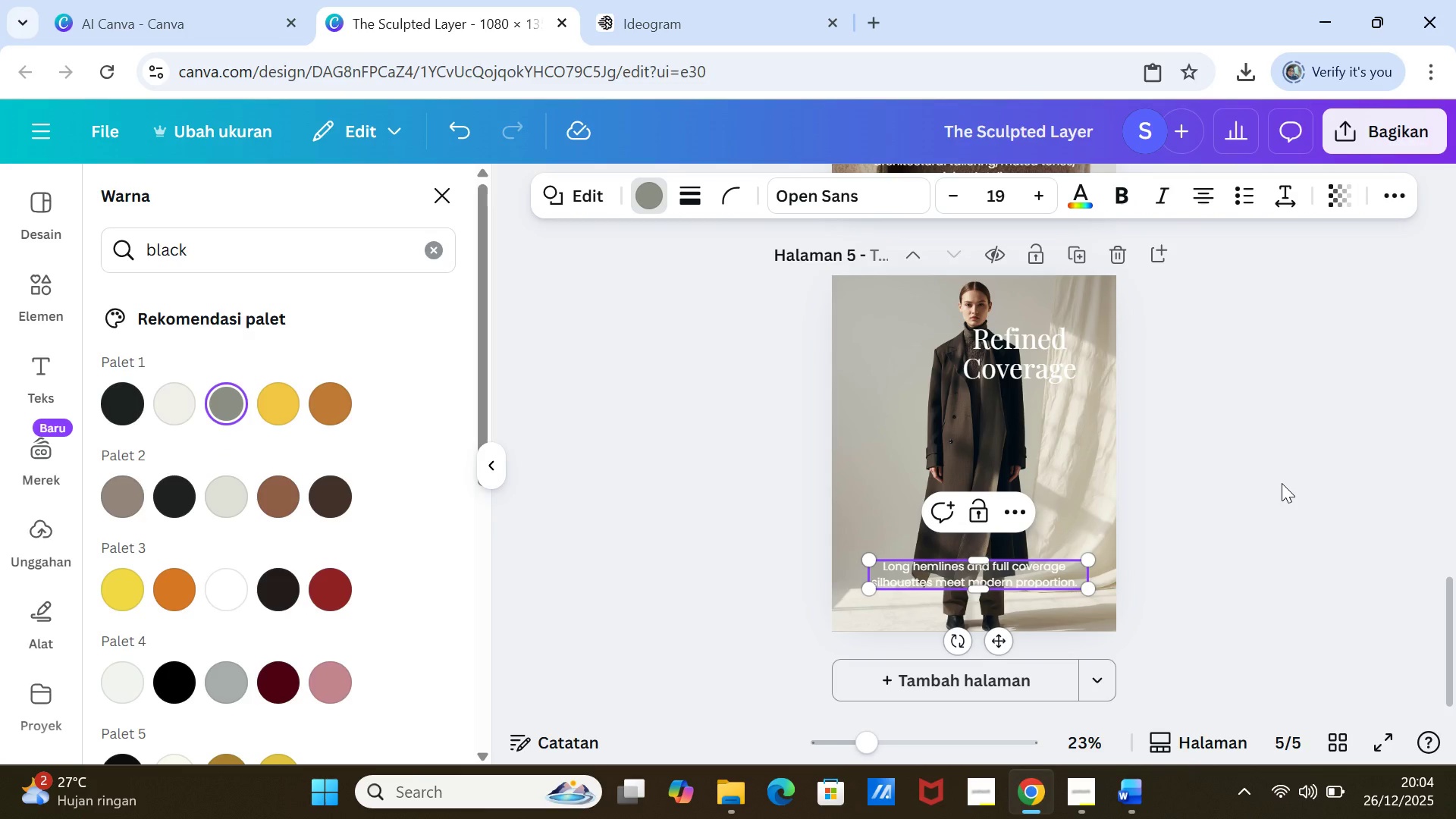 
left_click([1282, 483])
 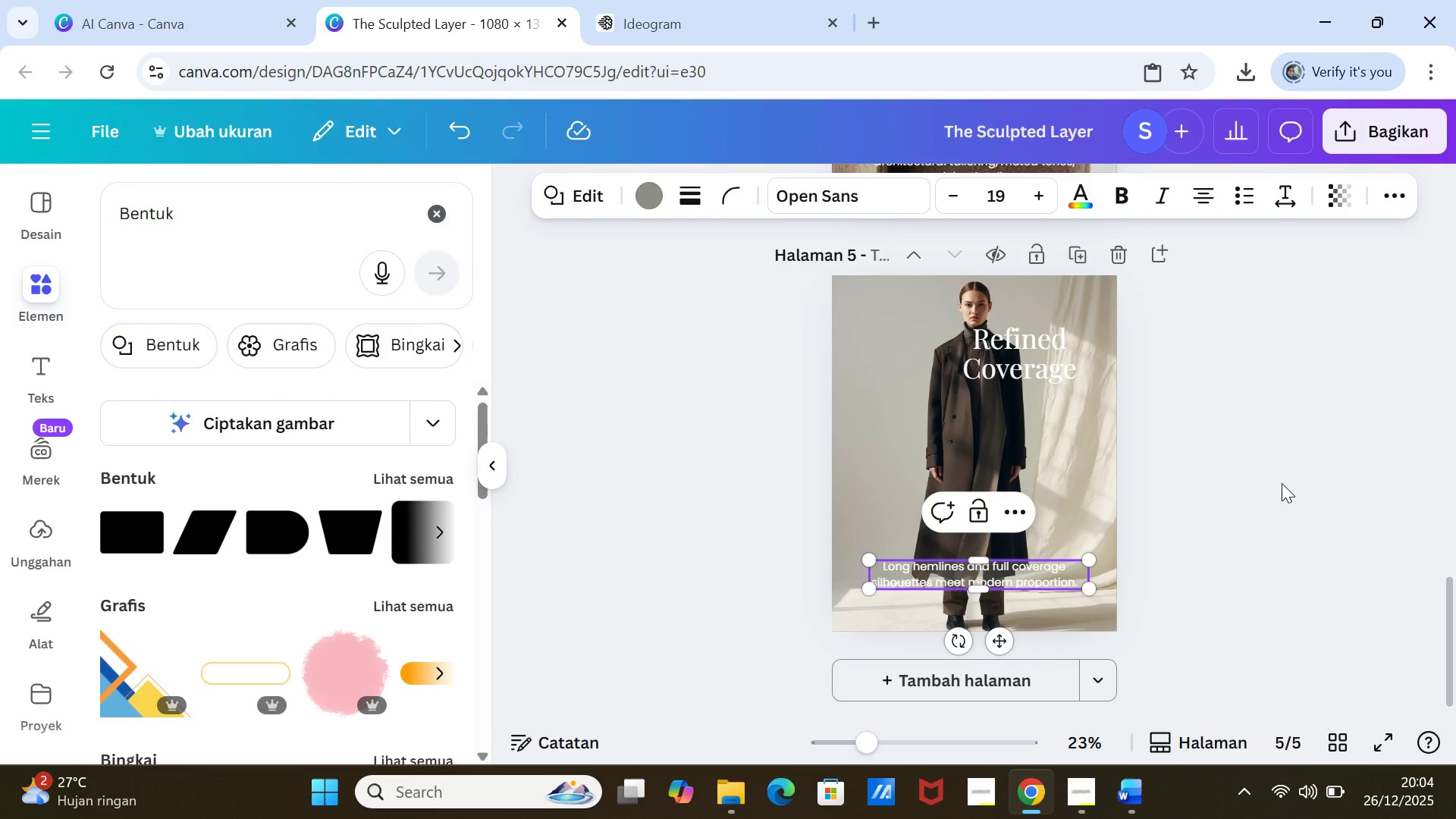 
left_click([1282, 483])
 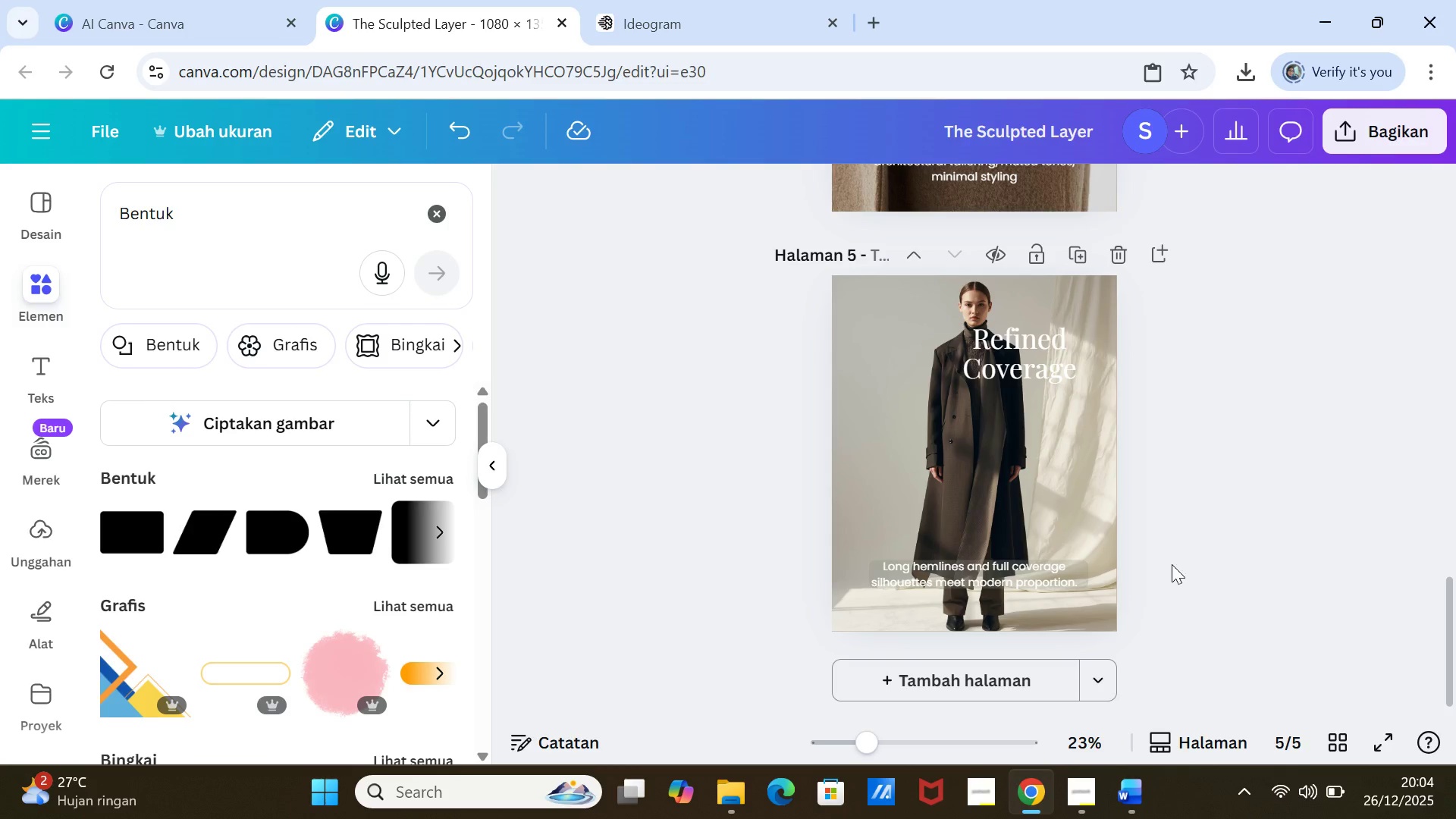 
left_click([1075, 573])
 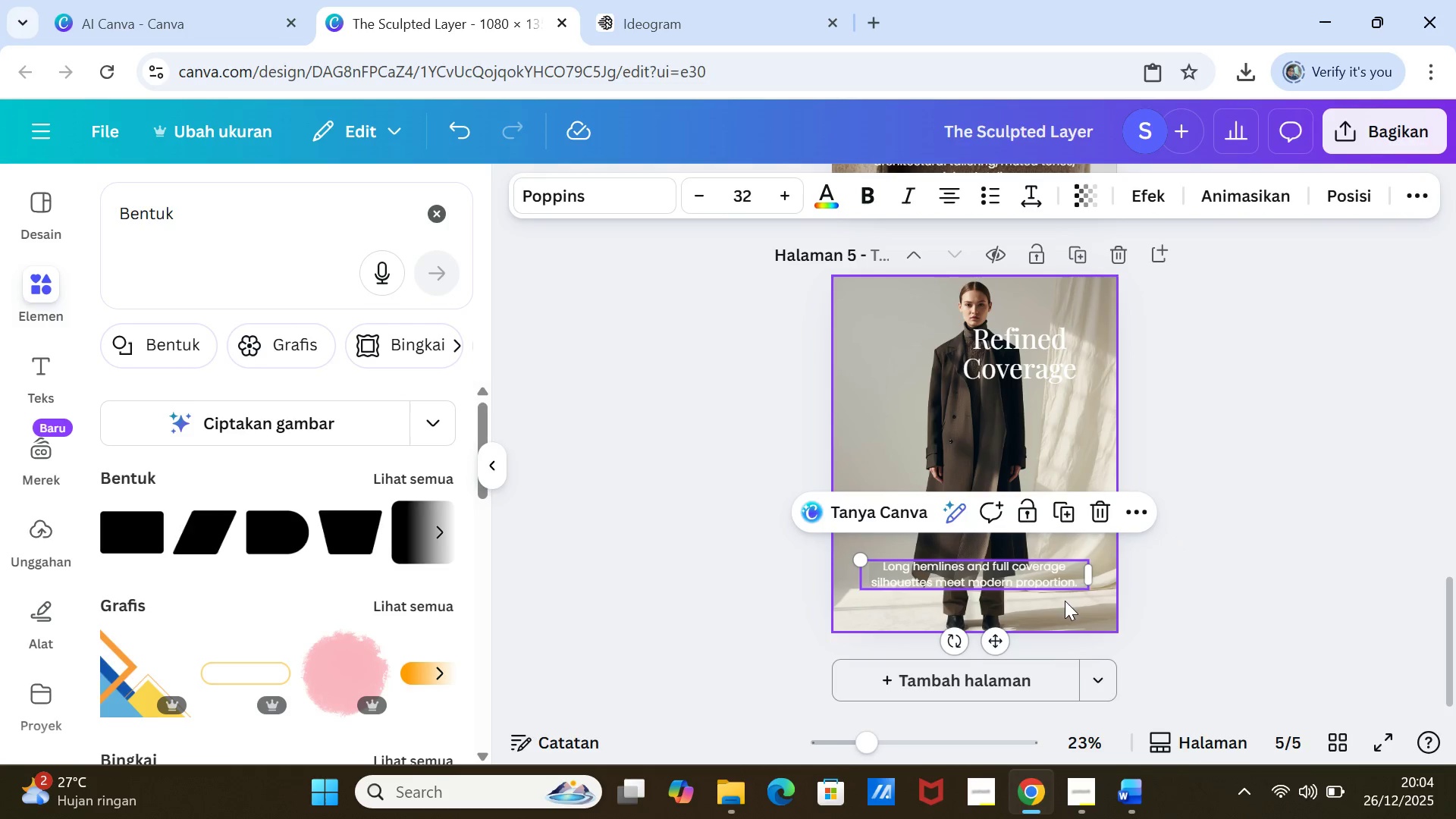 
left_click([1070, 588])
 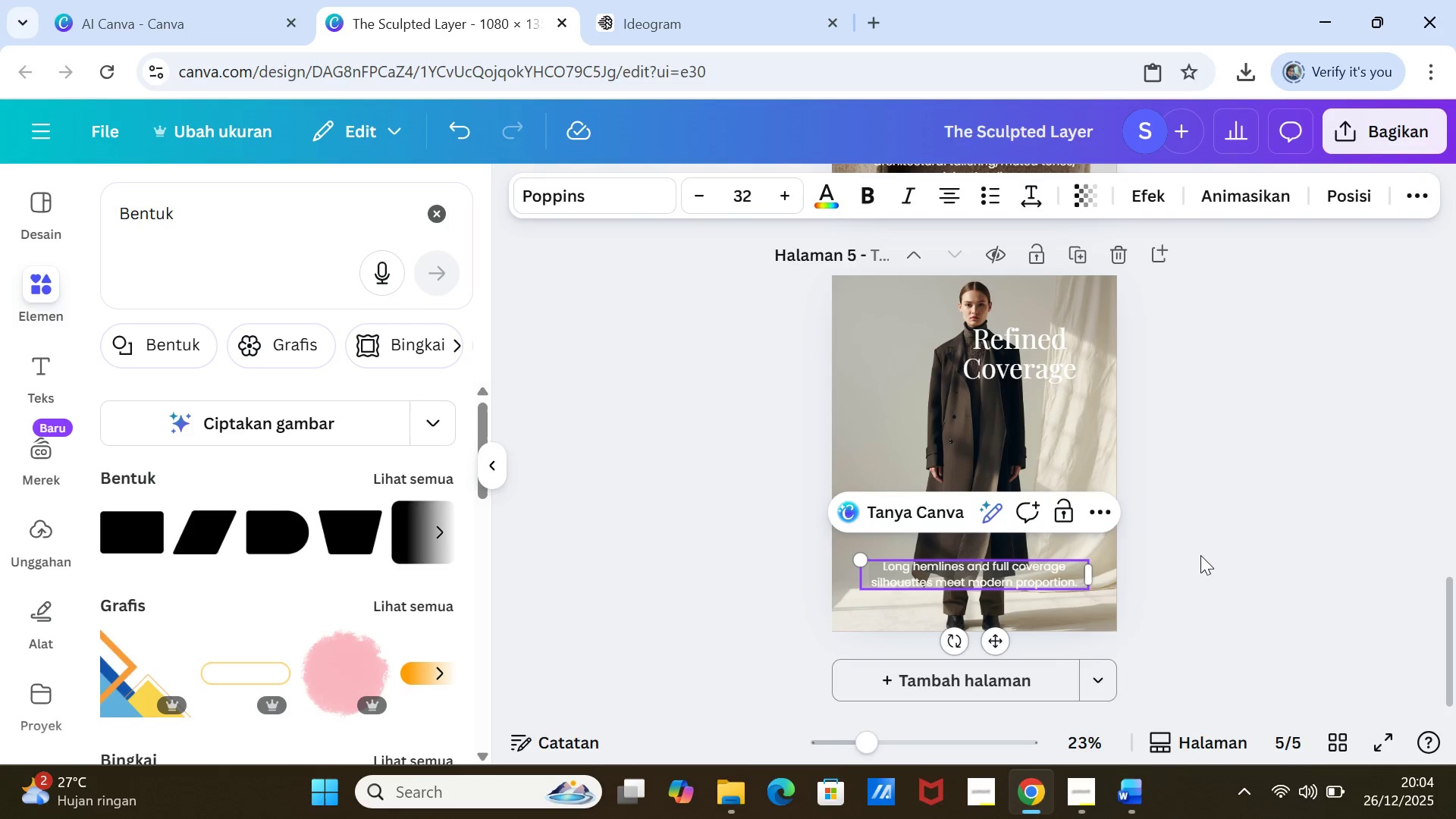 
left_click([1203, 553])
 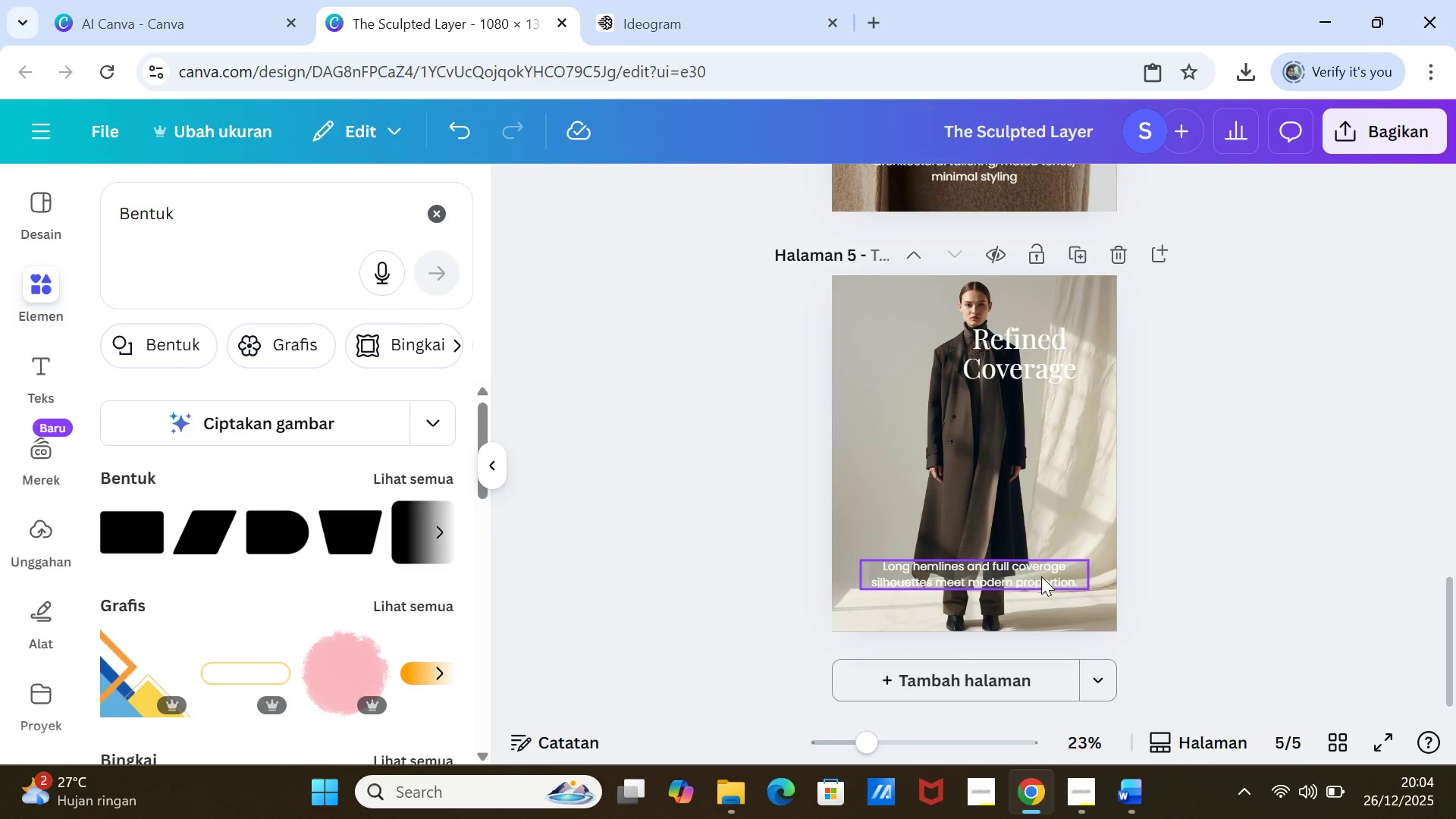 
left_click_drag(start_coordinate=[1041, 576], to_coordinate=[1039, 588])
 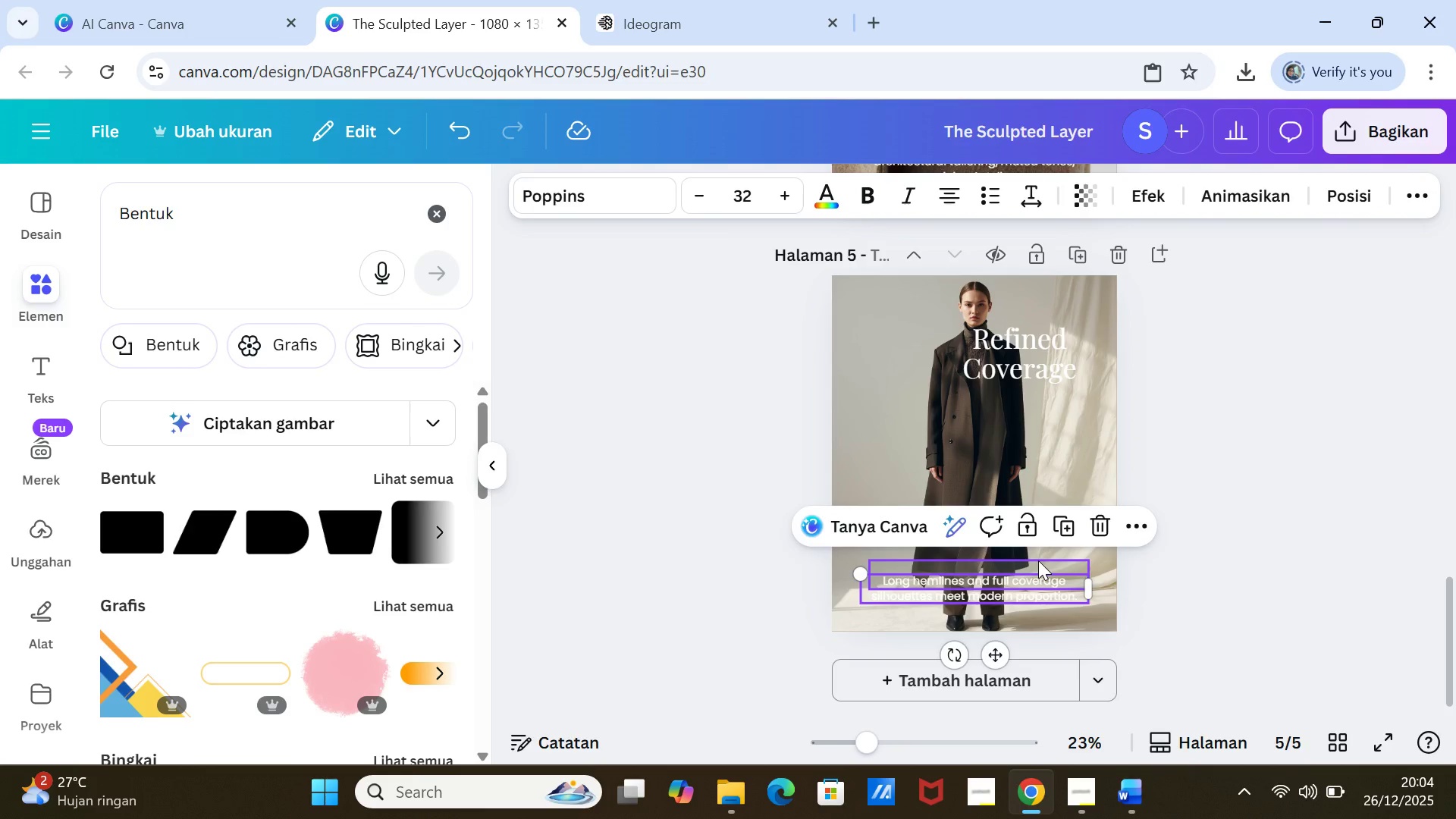 
left_click([1038, 560])
 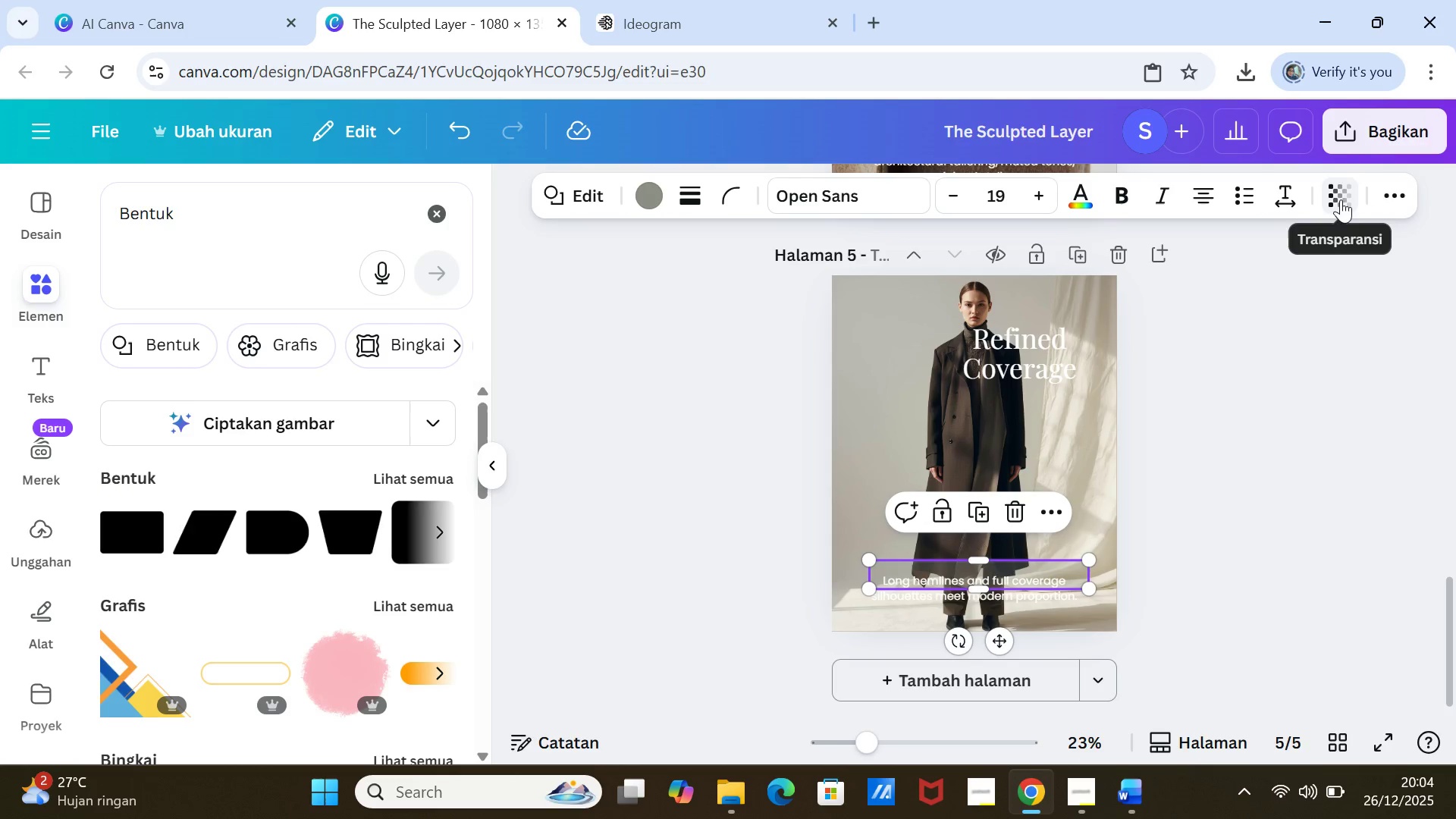 
left_click([1340, 199])
 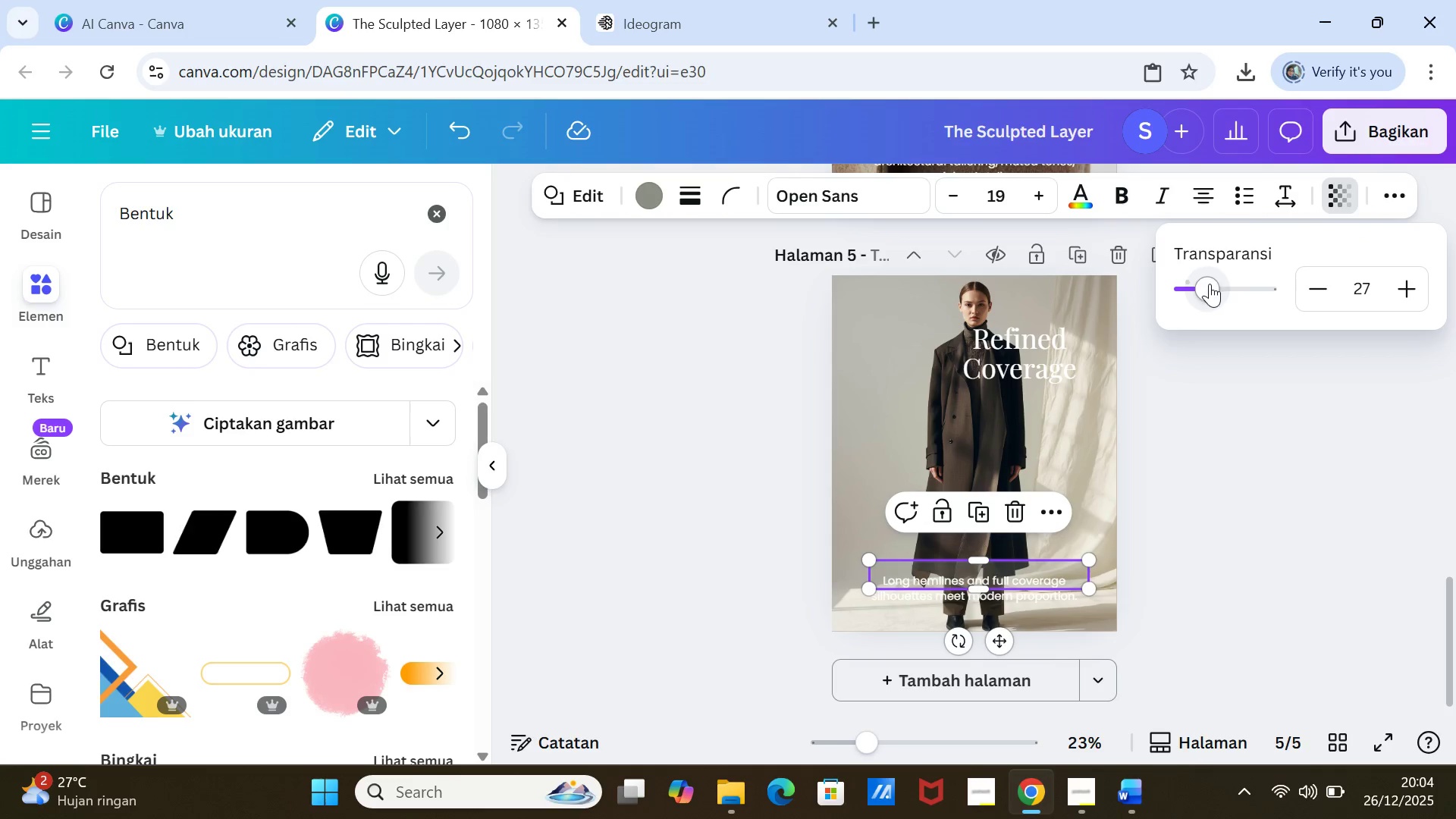 
left_click_drag(start_coordinate=[1209, 284], to_coordinate=[1200, 284])
 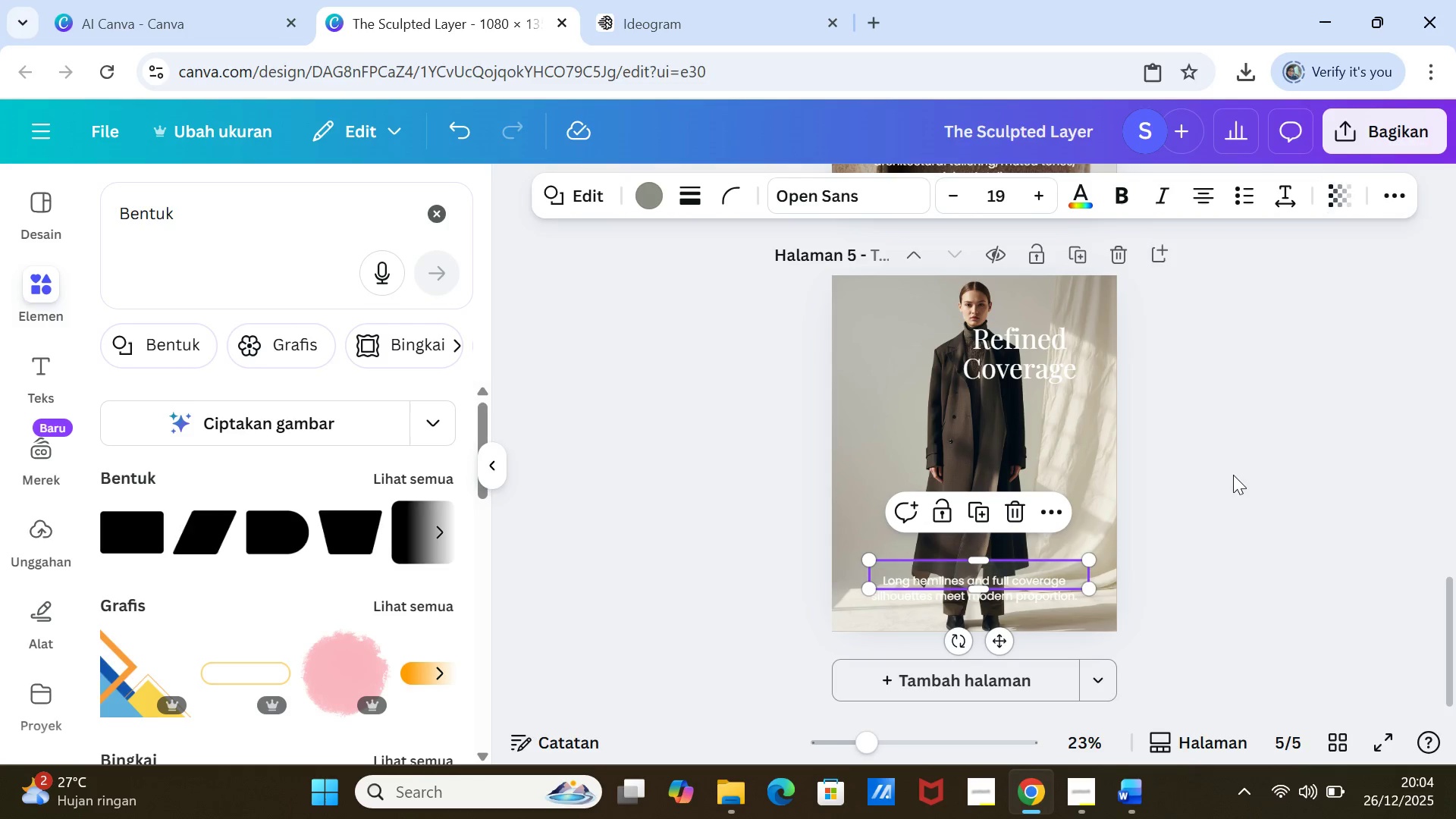 
left_click([1233, 475])
 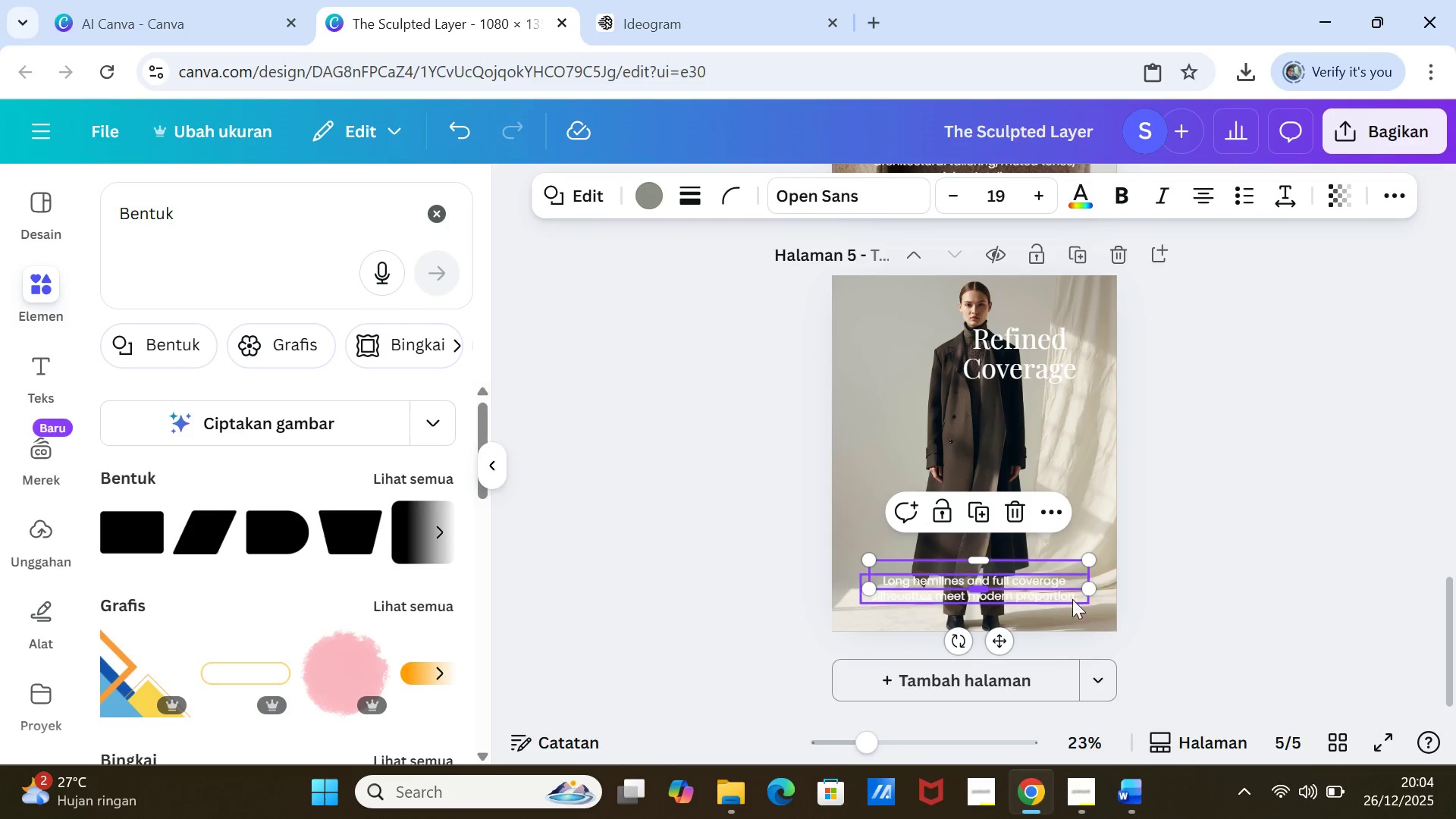 
left_click([1195, 591])
 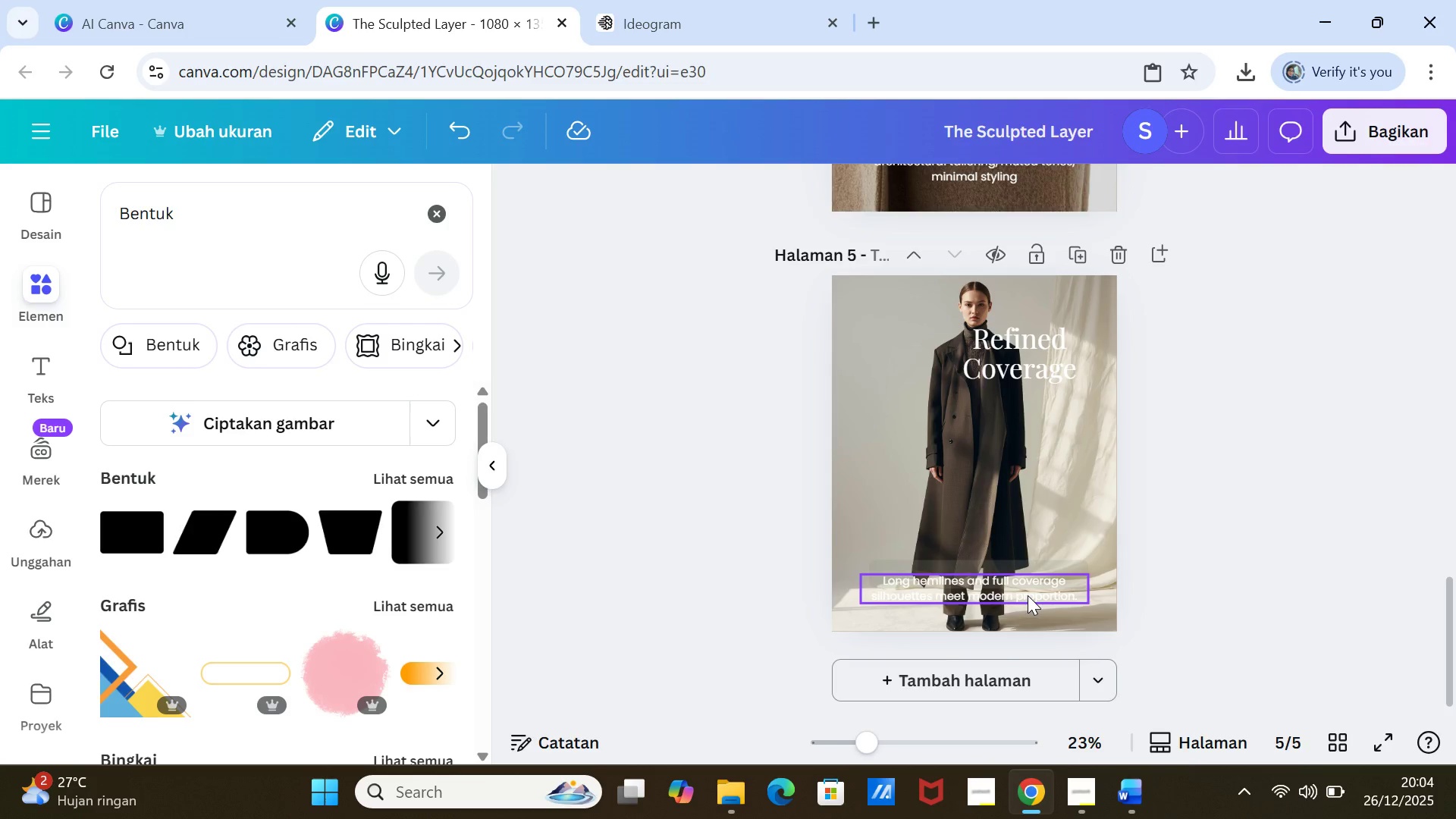 
left_click_drag(start_coordinate=[1028, 595], to_coordinate=[1028, 584])
 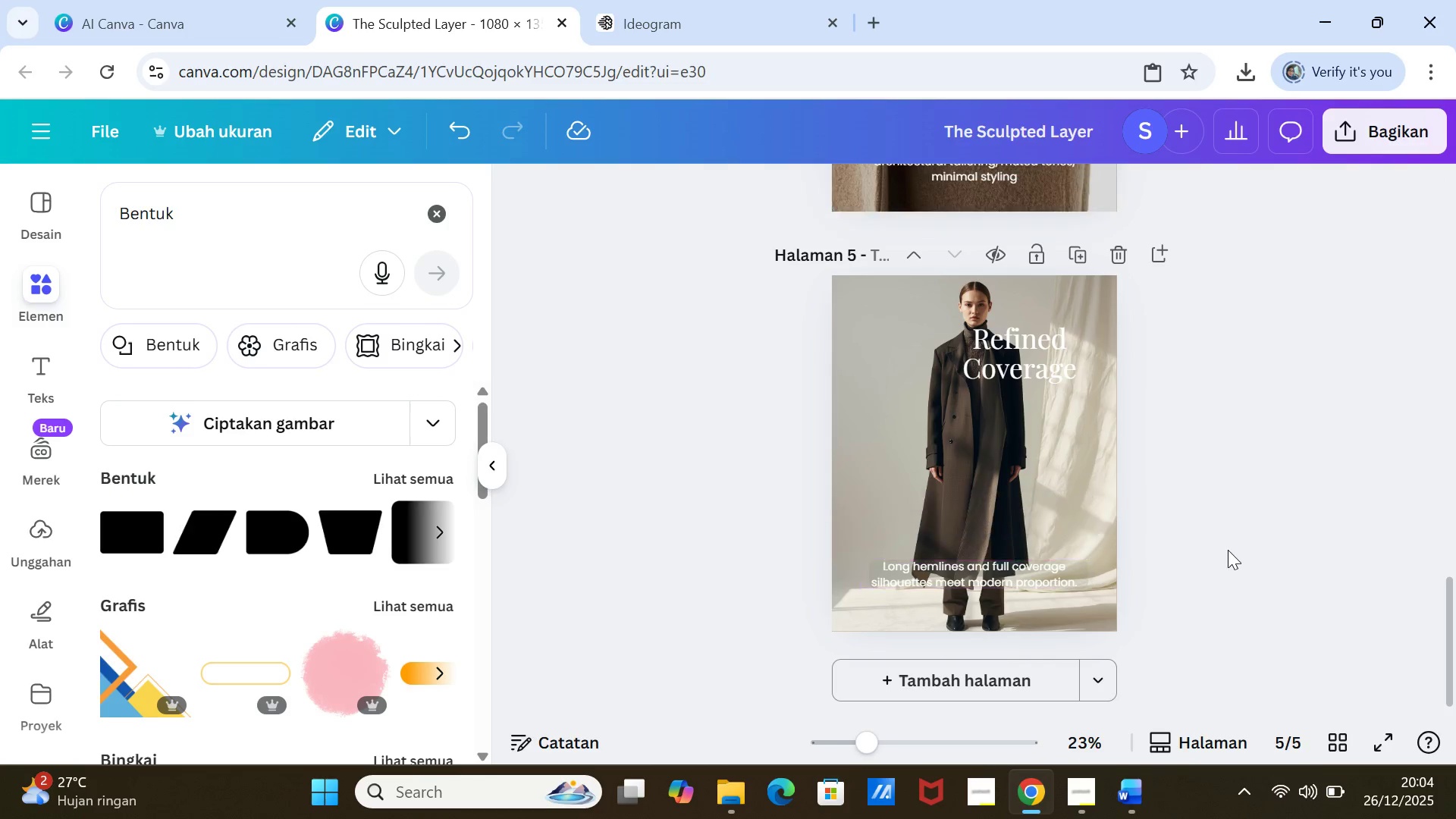 
left_click([1228, 550])
 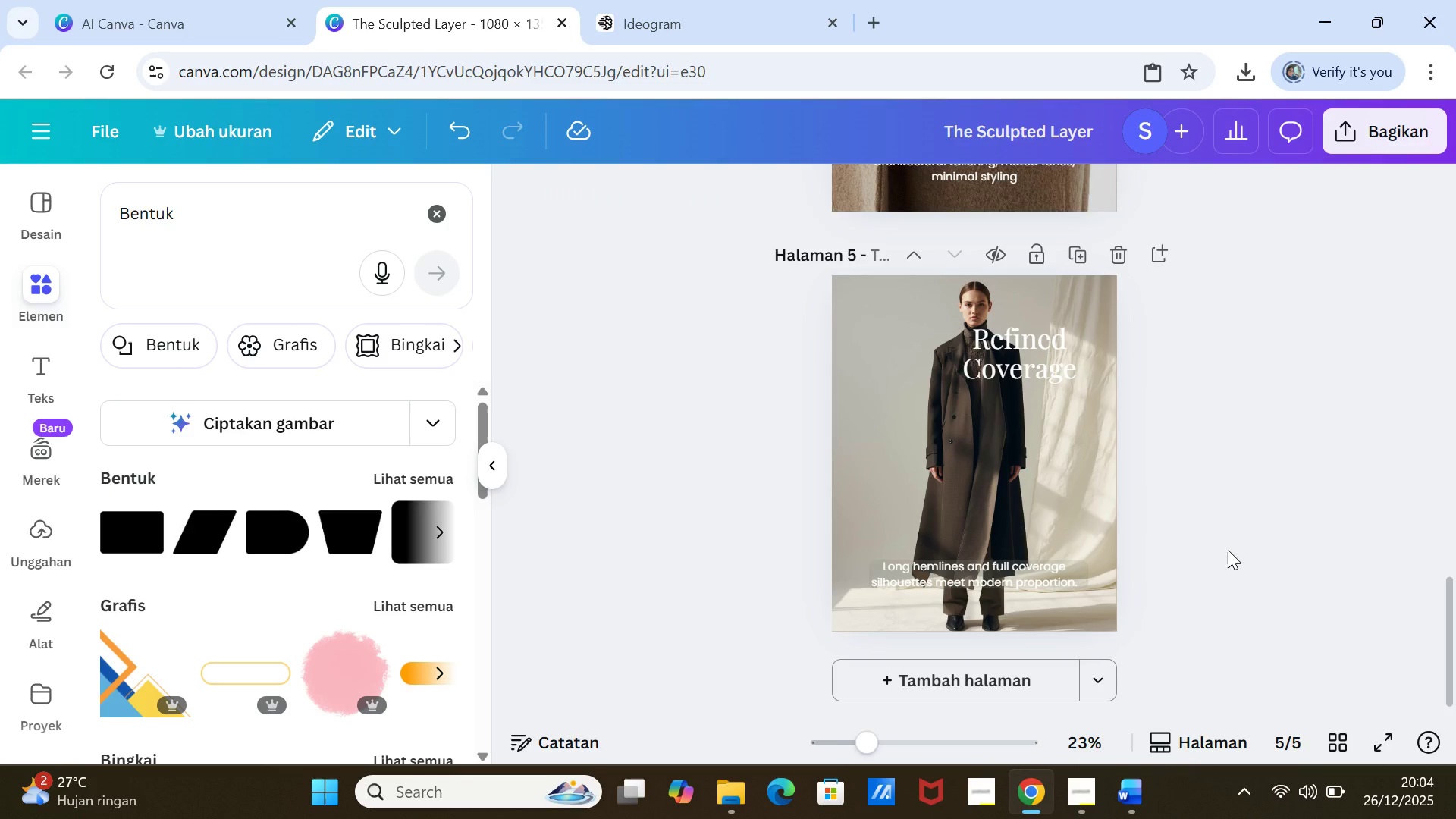 
wait(8.95)
 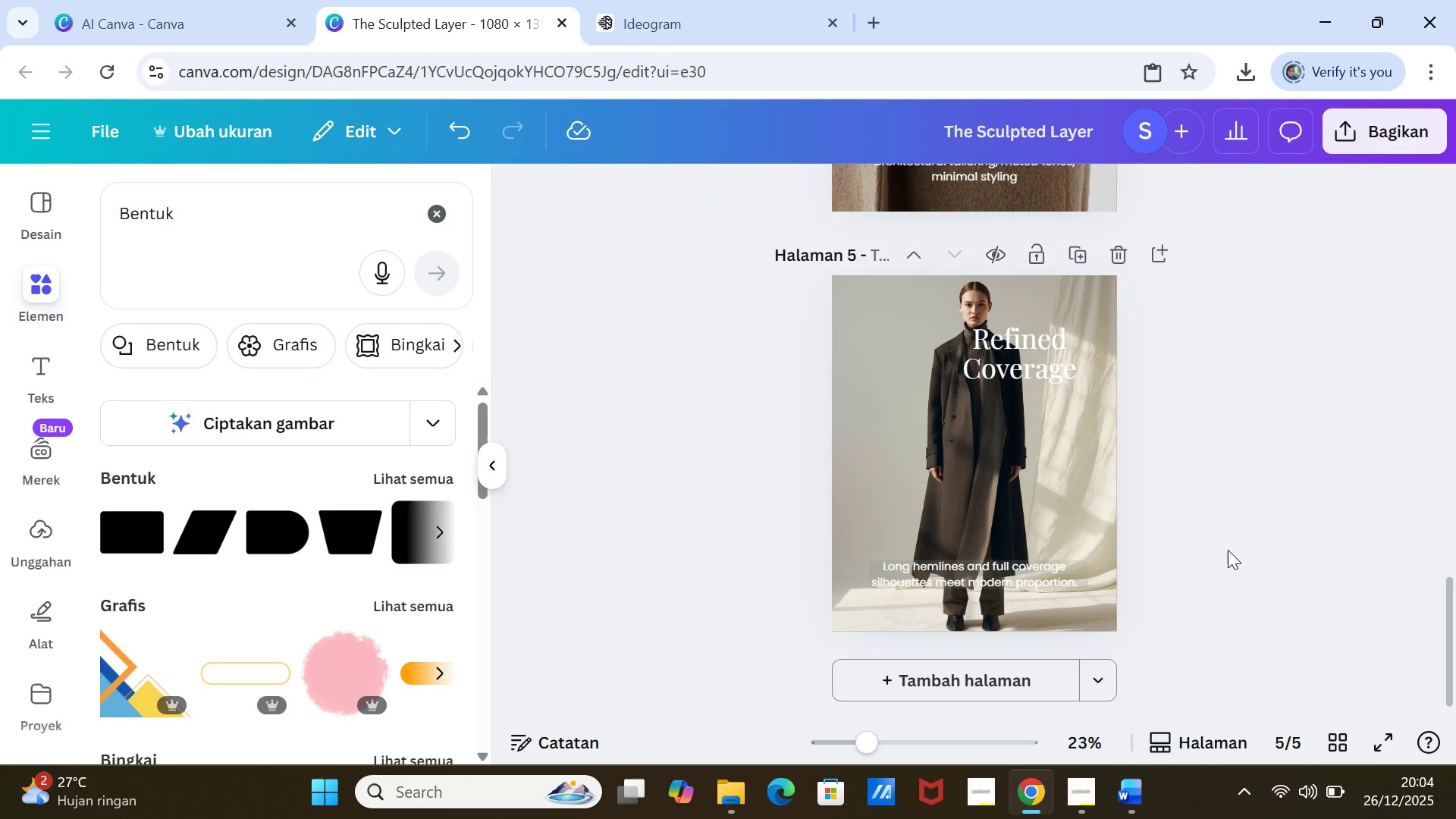 
left_click_drag(start_coordinate=[1078, 569], to_coordinate=[1078, 558])
 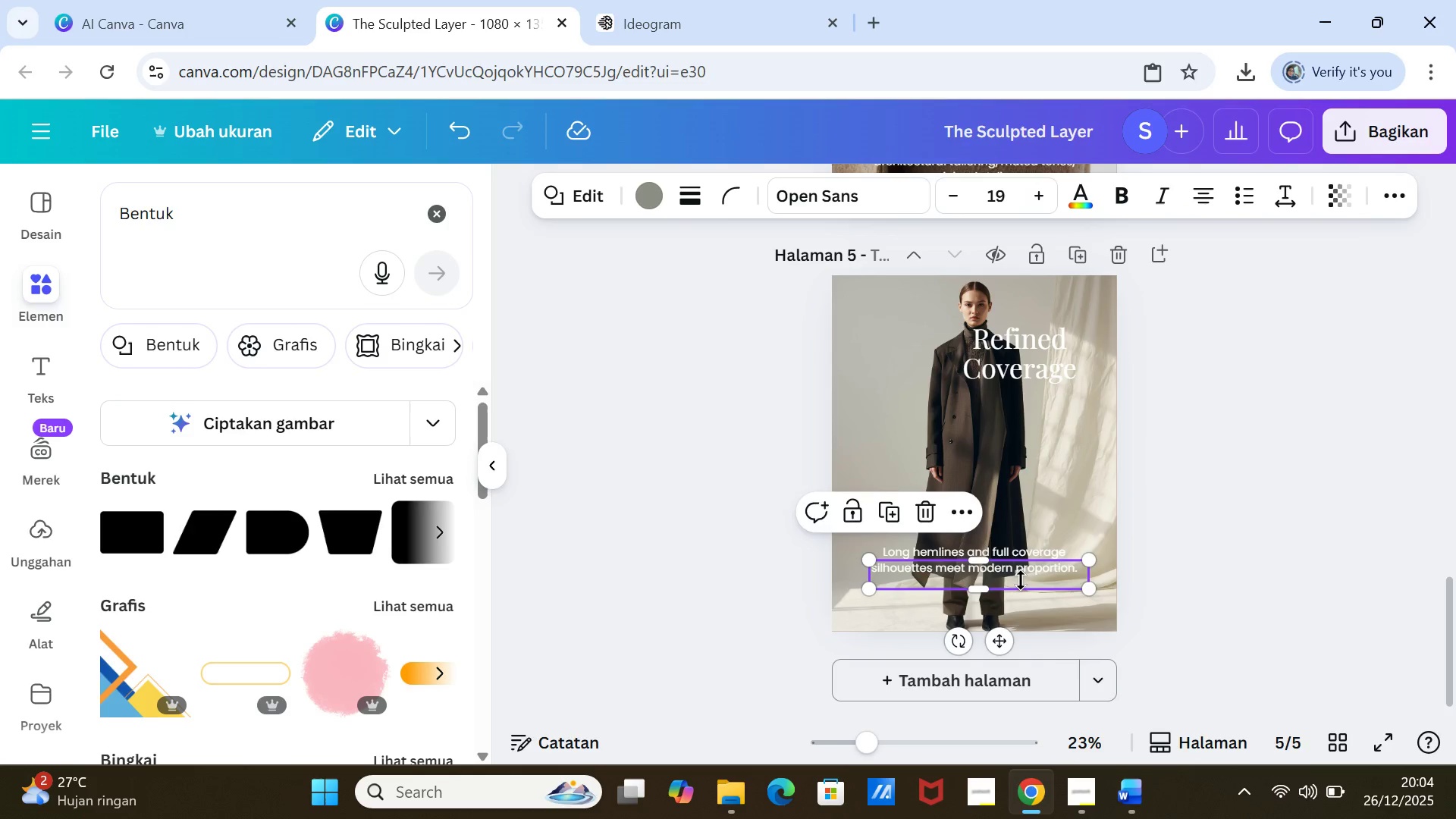 
left_click([1021, 580])
 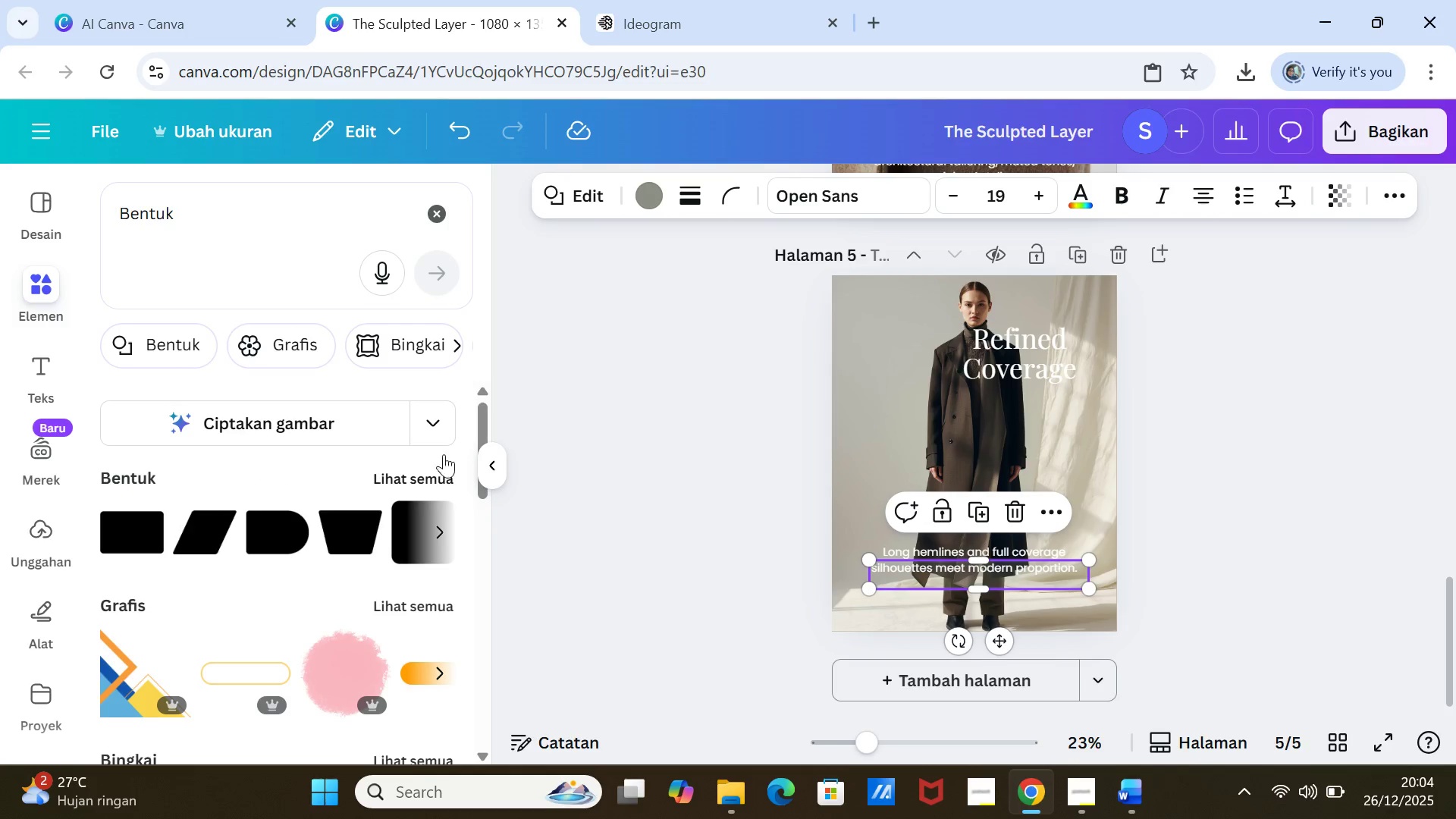 
left_click([653, 190])
 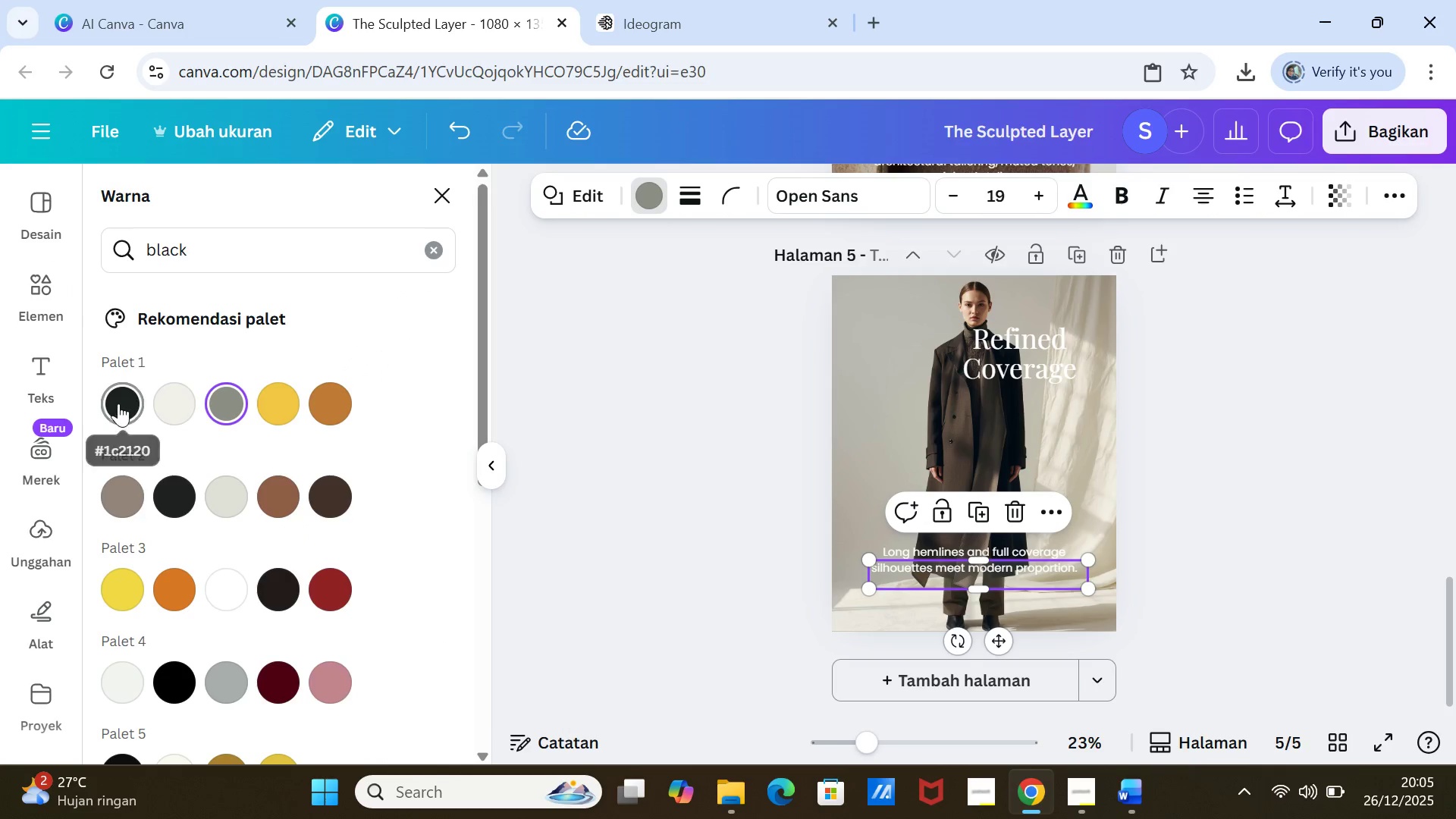 
left_click([118, 401])
 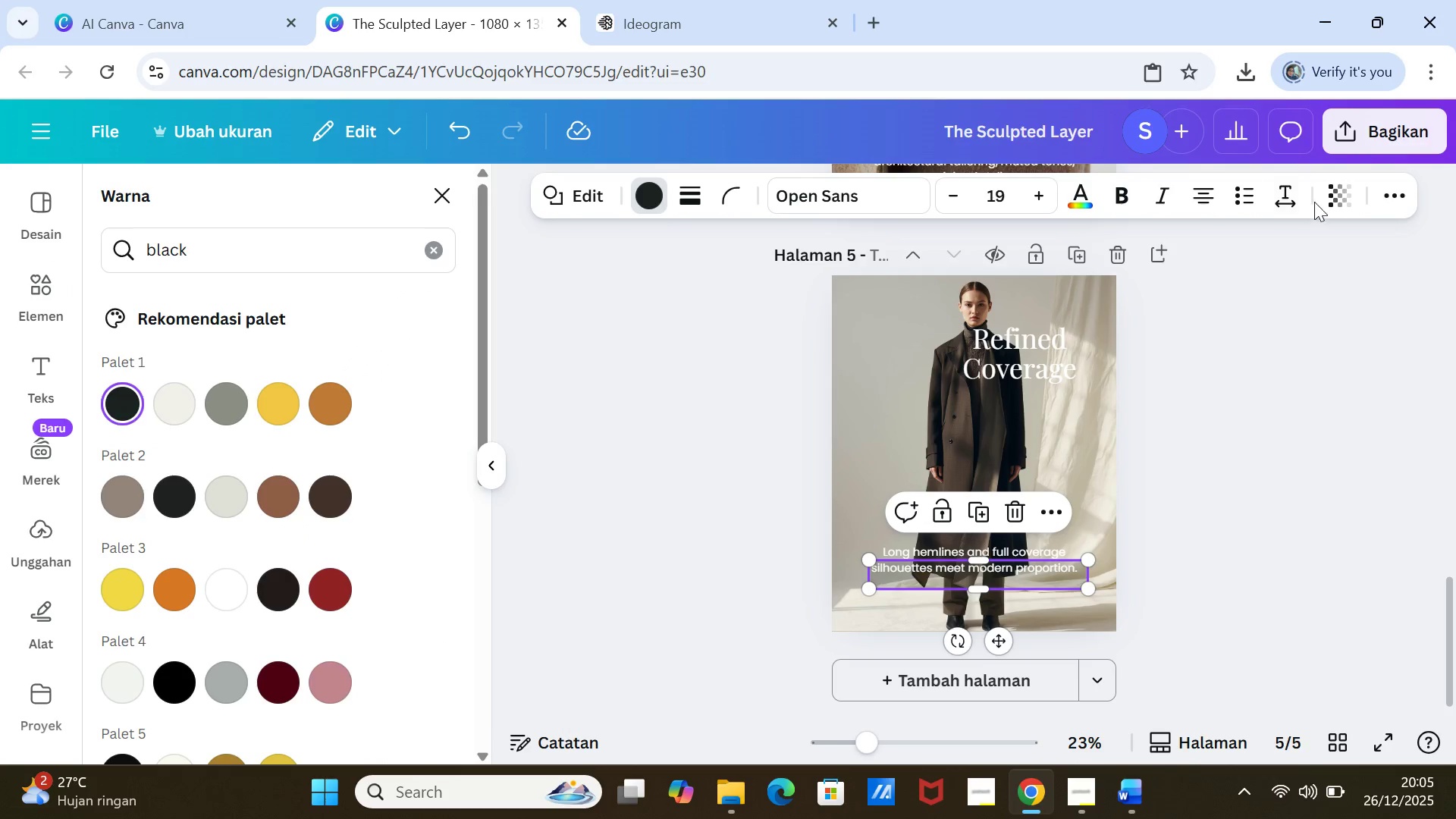 
left_click([1333, 195])
 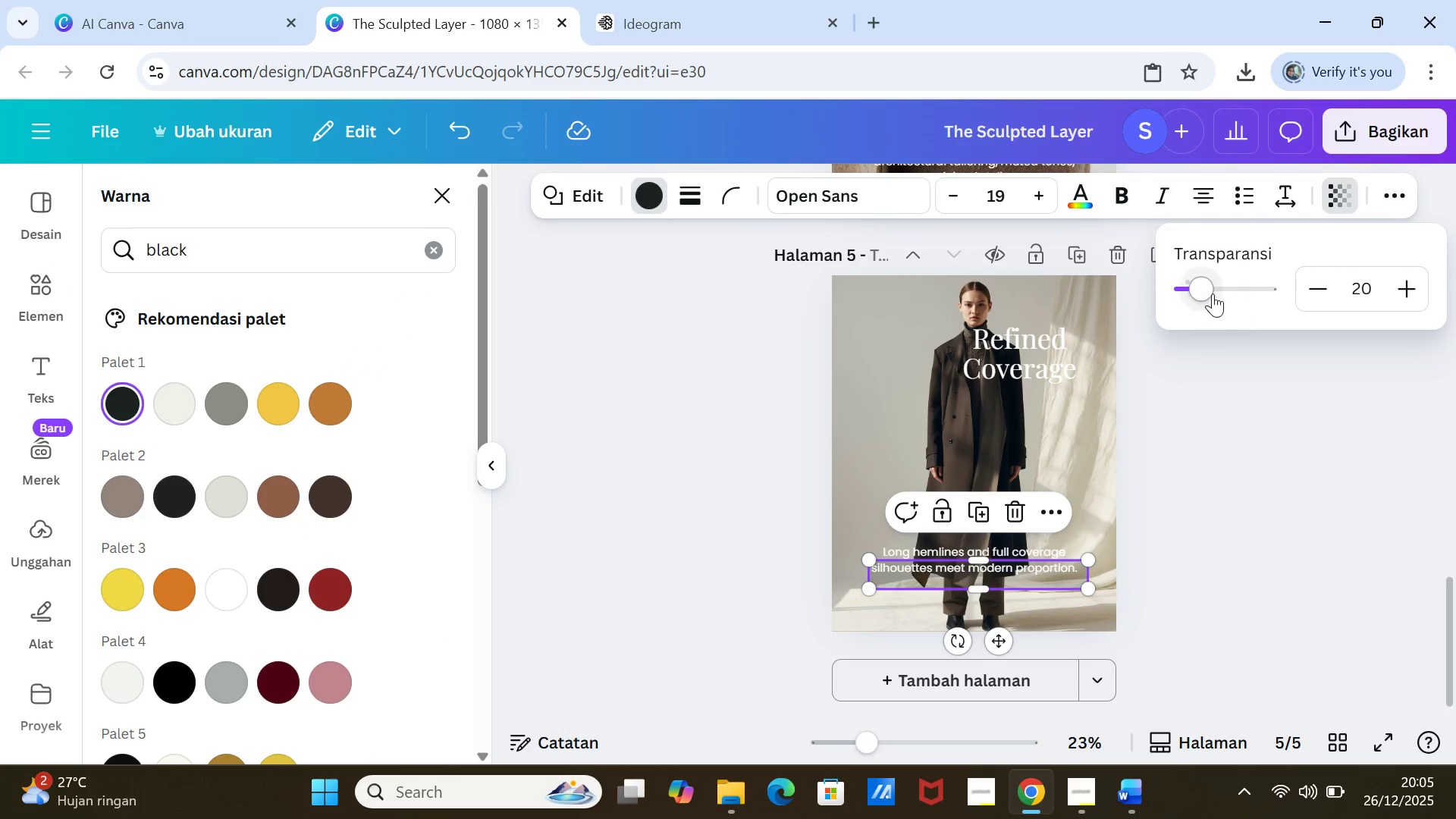 
left_click_drag(start_coordinate=[1197, 282], to_coordinate=[1192, 279])
 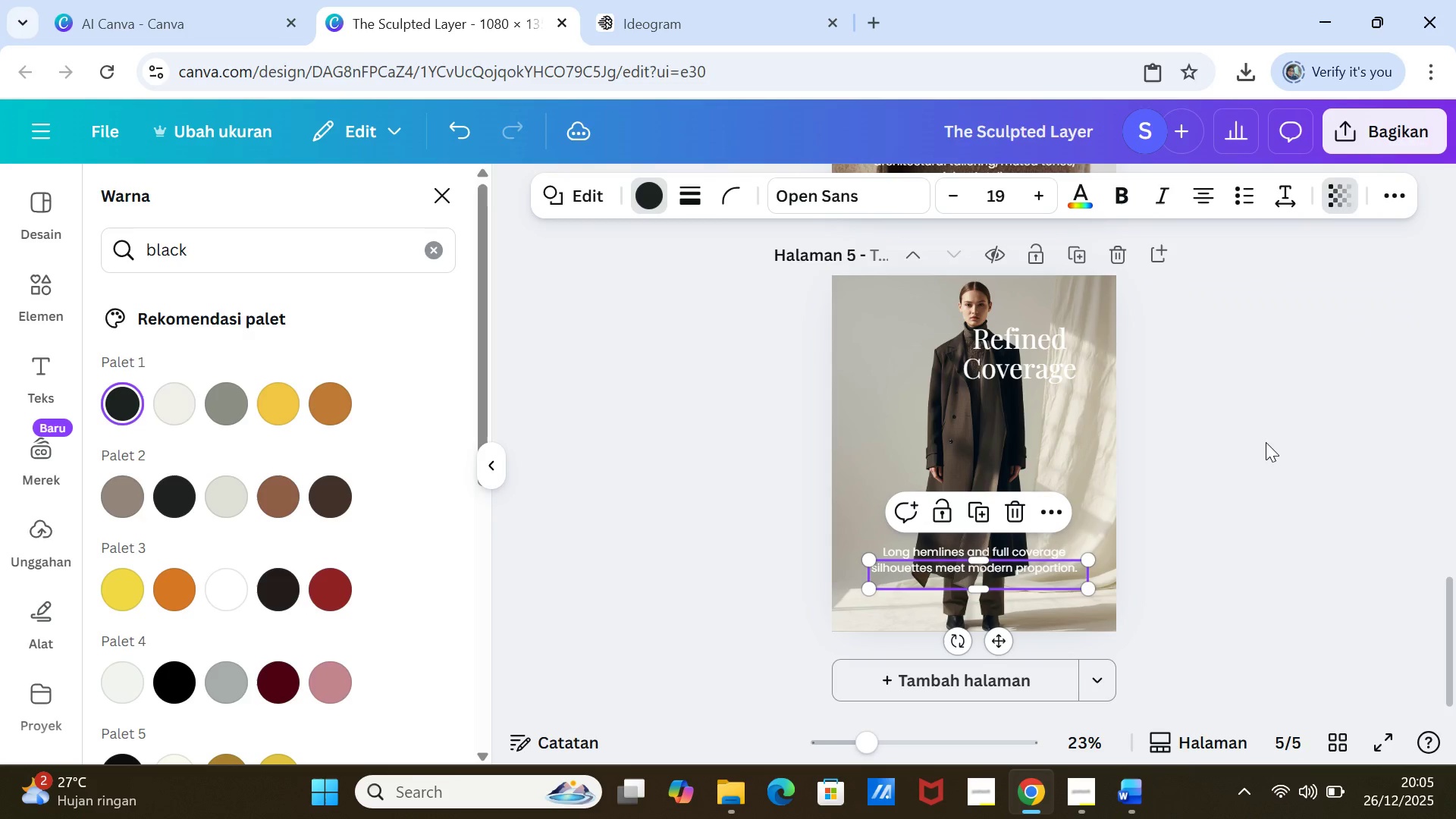 
left_click([1266, 442])
 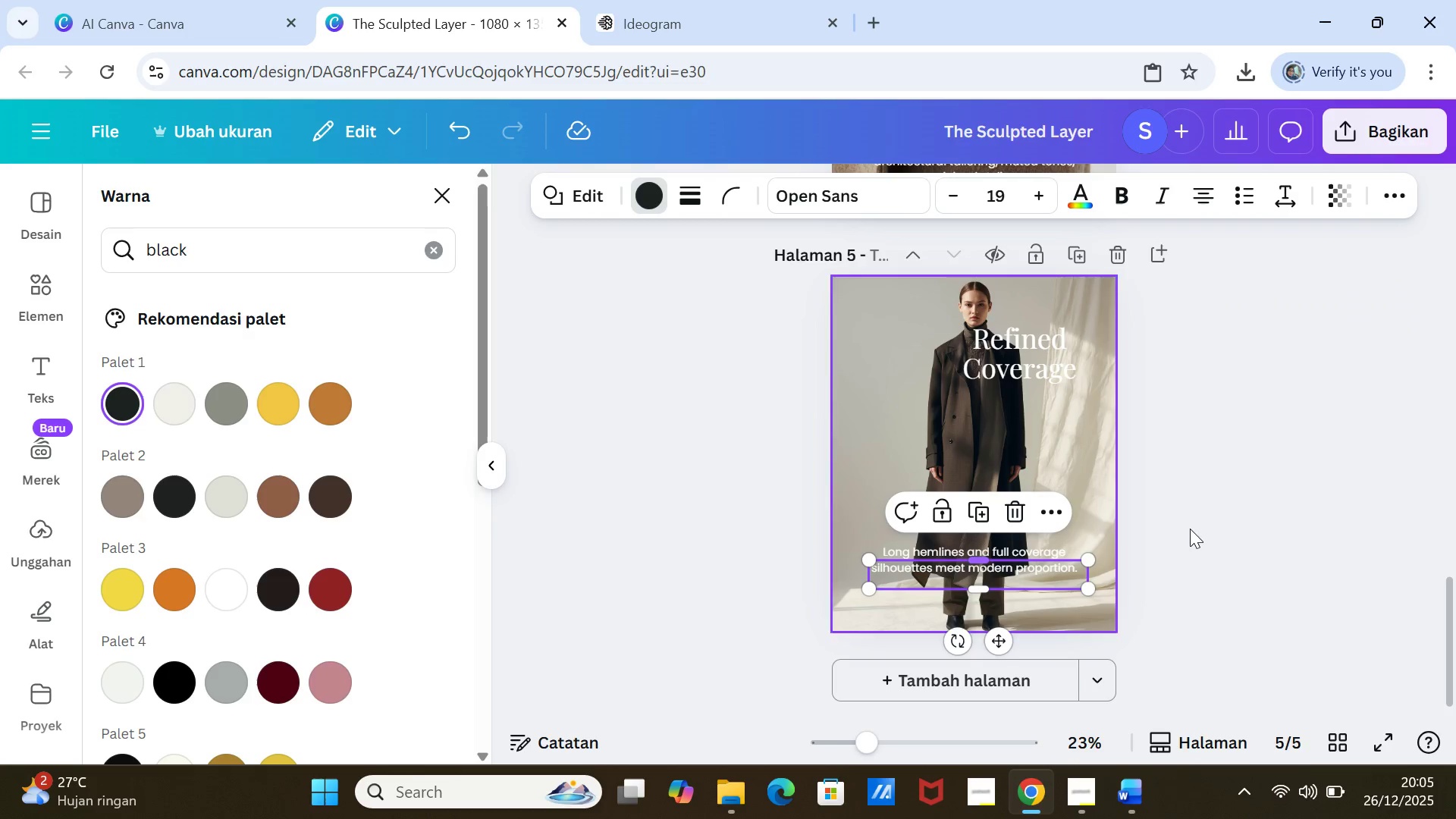 
left_click([1193, 529])
 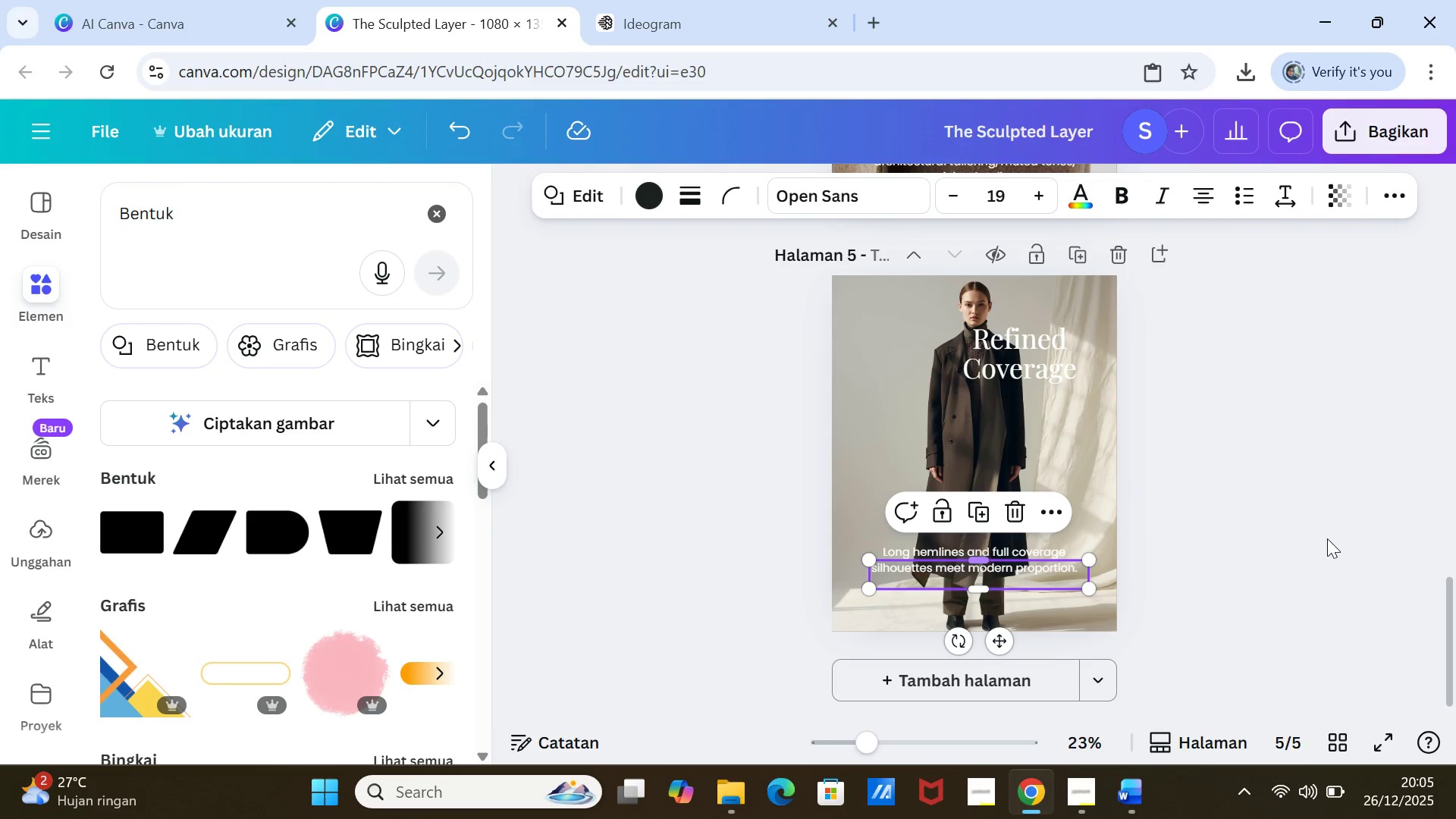 
left_click([1327, 538])
 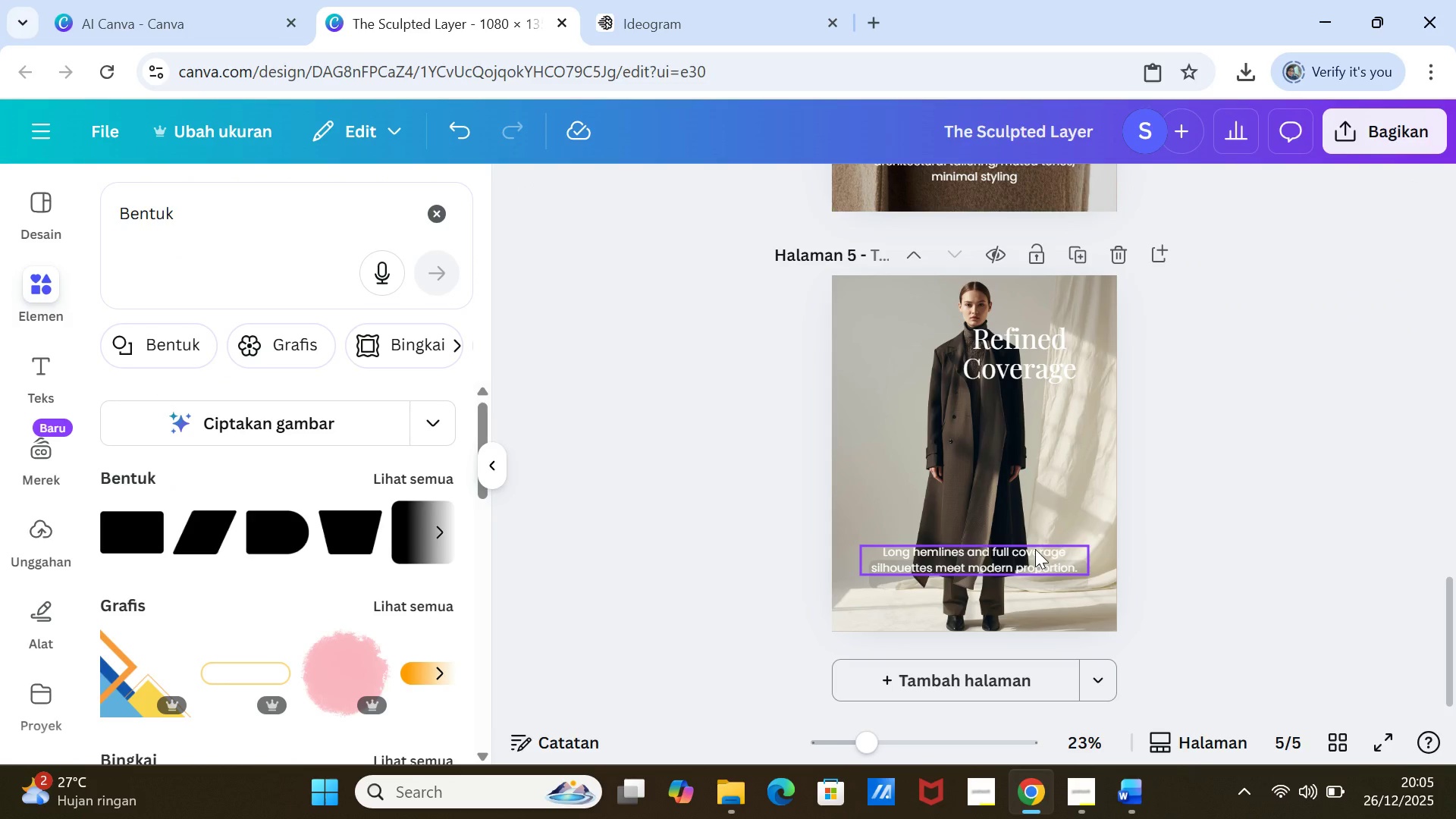 
left_click_drag(start_coordinate=[1035, 549], to_coordinate=[1035, 560])
 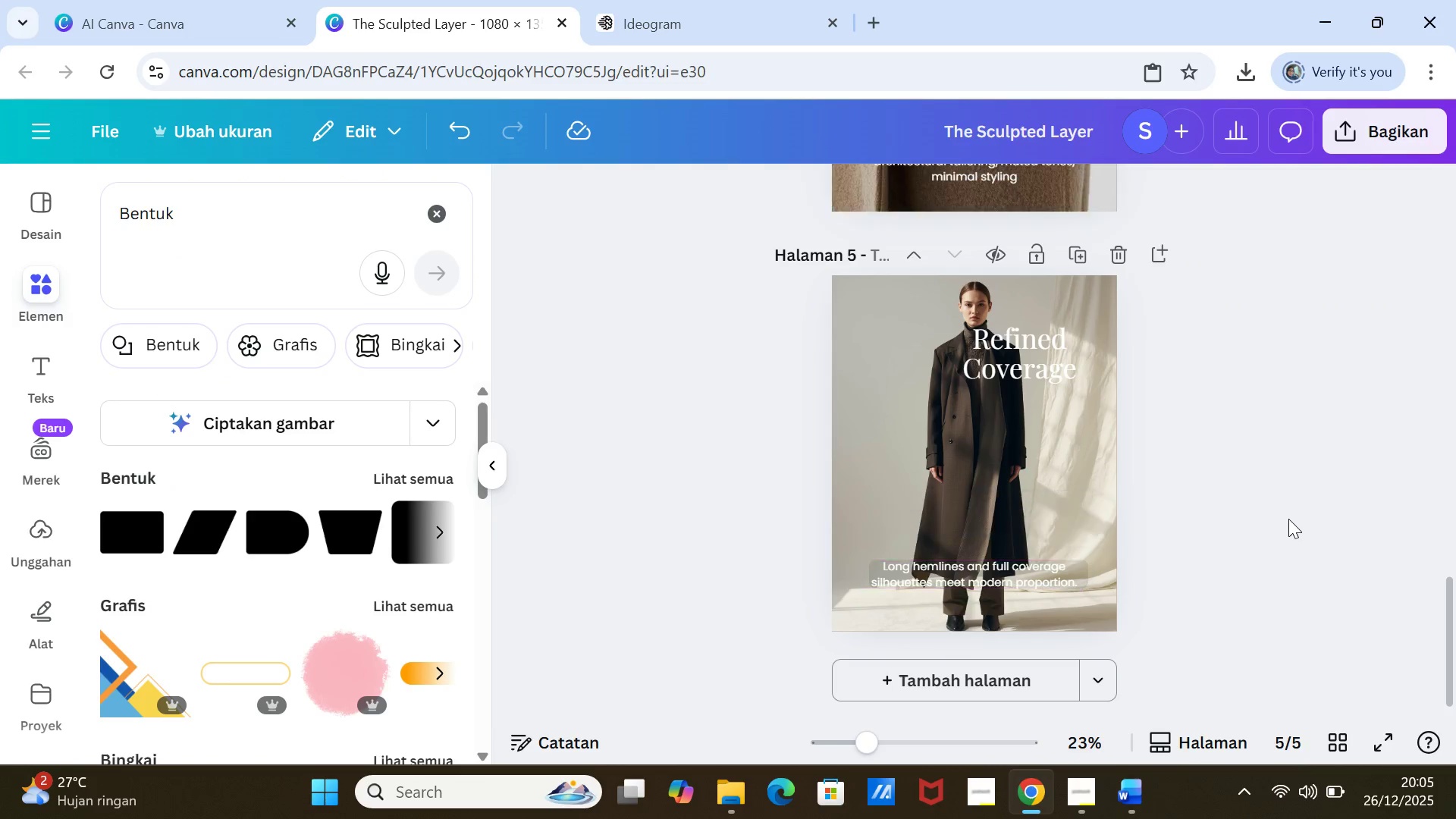 
left_click([1288, 519])
 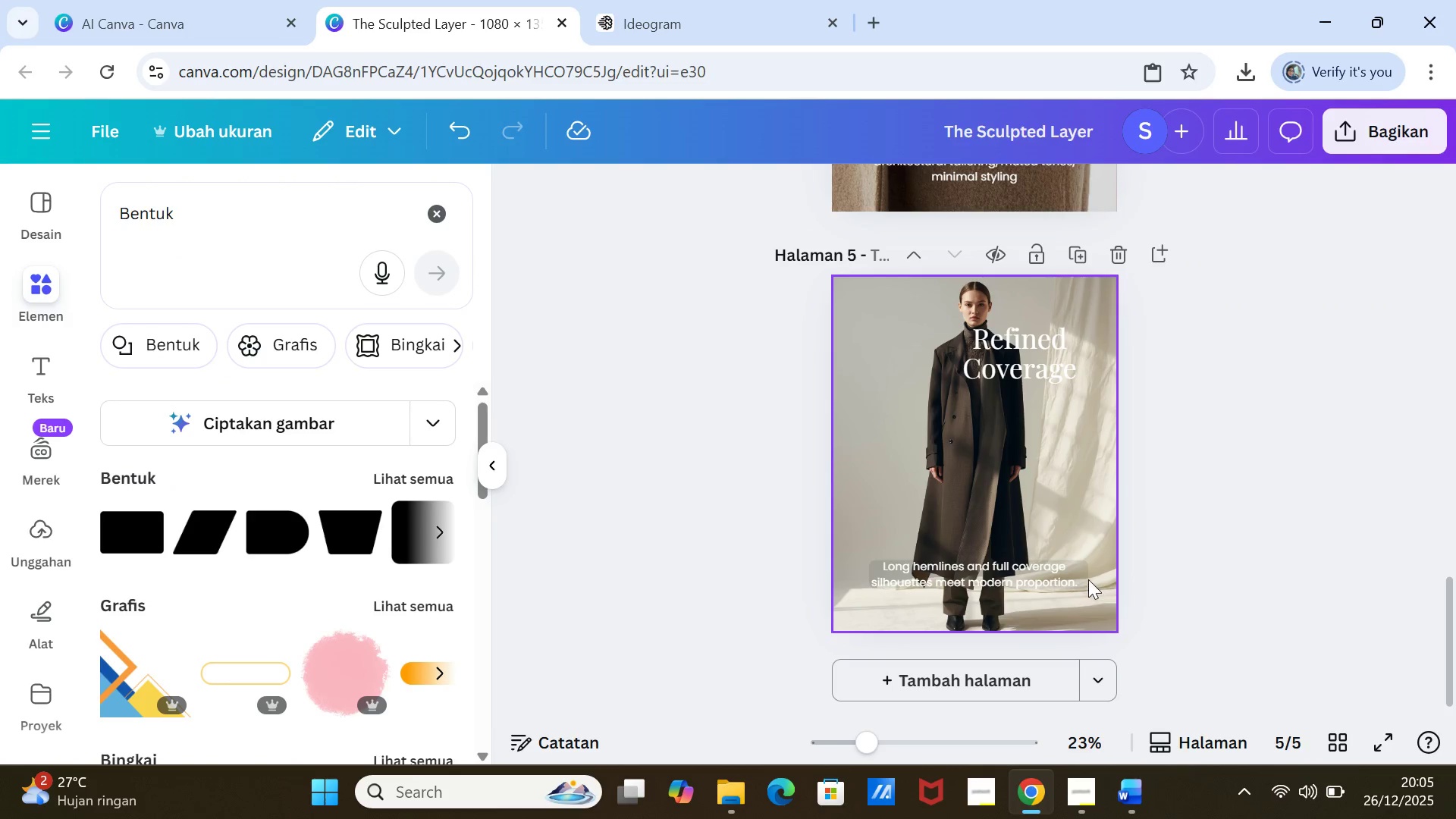 
left_click([1084, 575])
 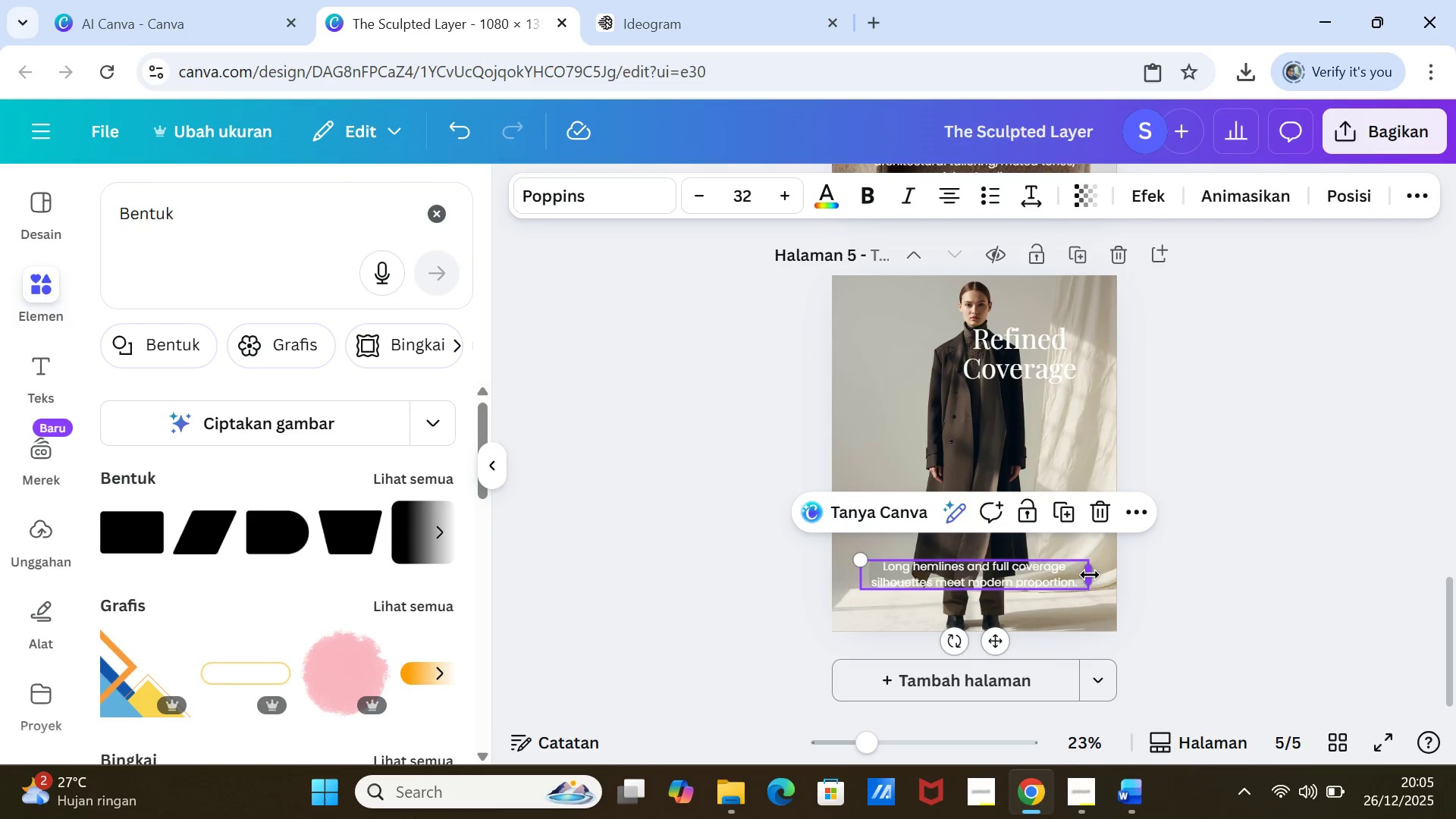 
left_click_drag(start_coordinate=[1090, 575], to_coordinate=[1077, 575])
 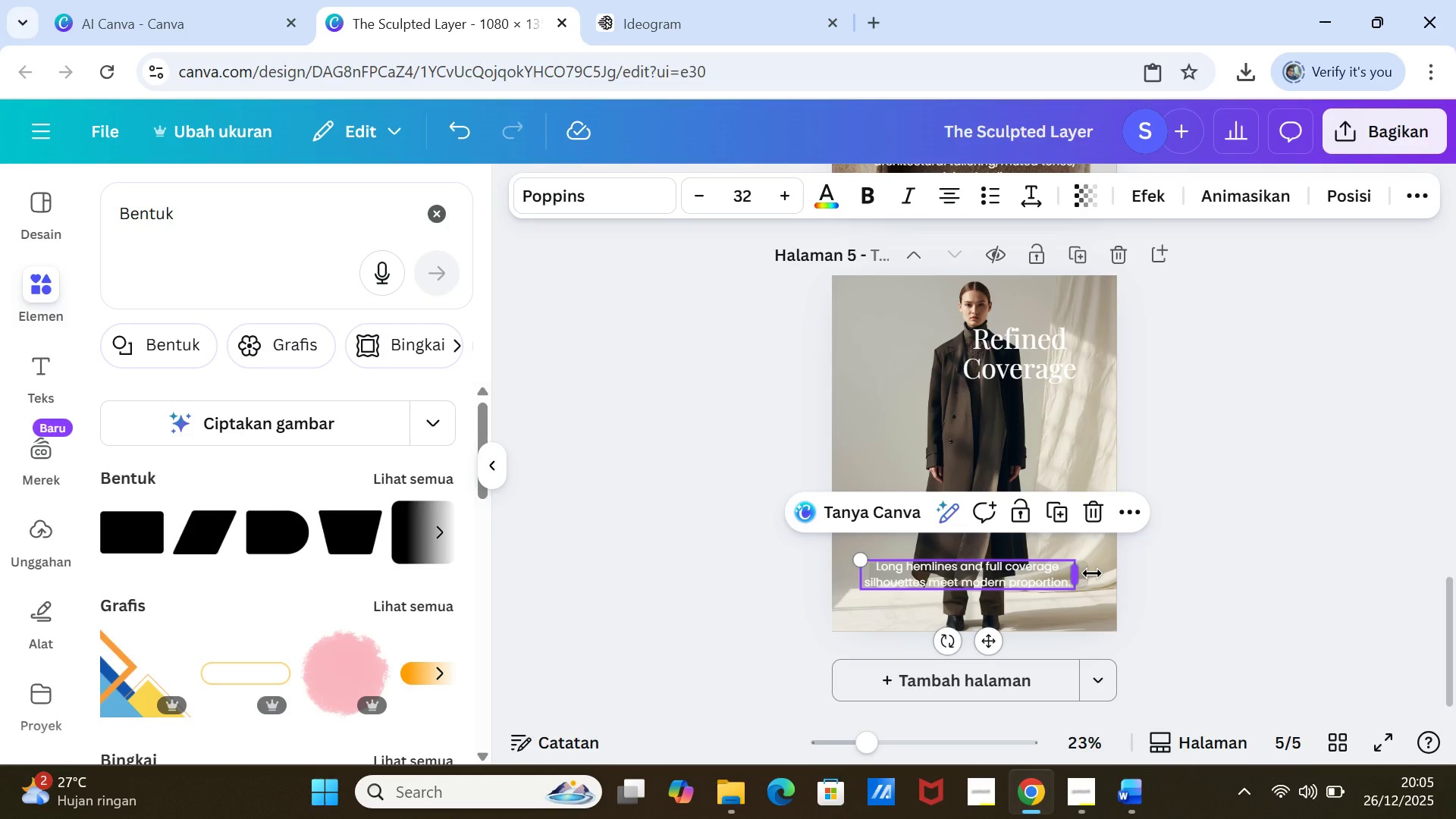 
left_click([1092, 573])
 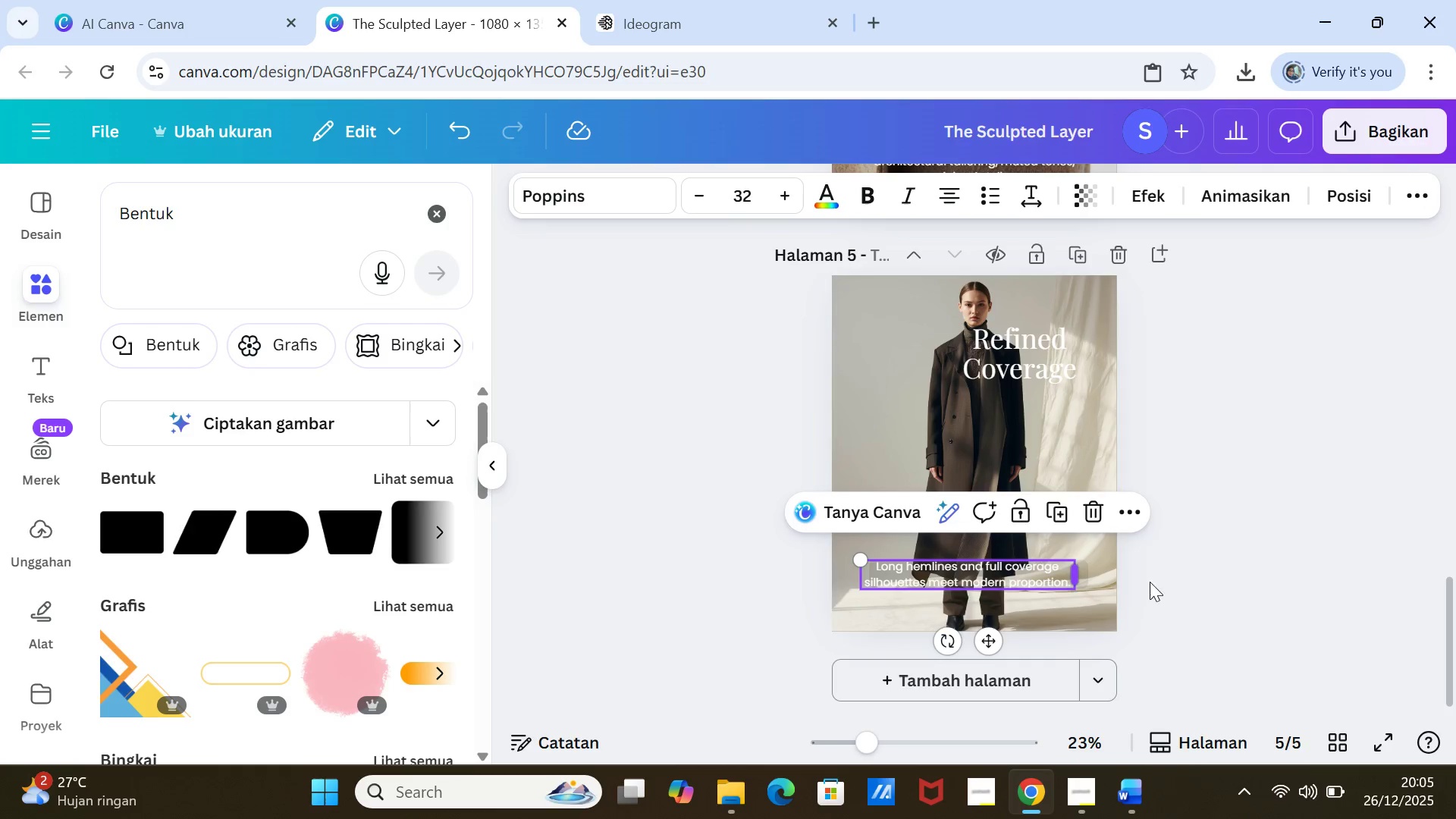 
left_click([1213, 566])
 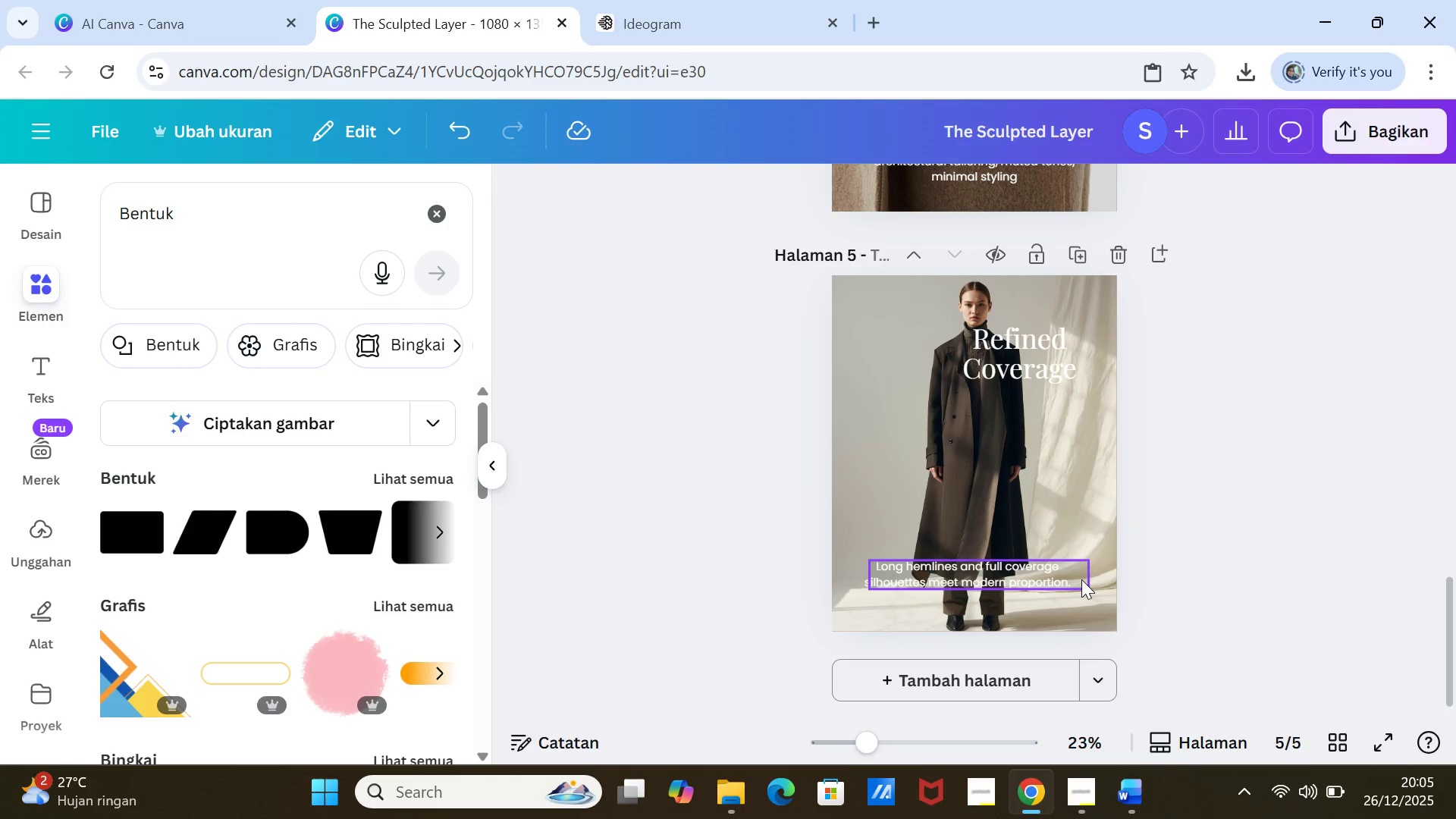 
left_click([1081, 579])
 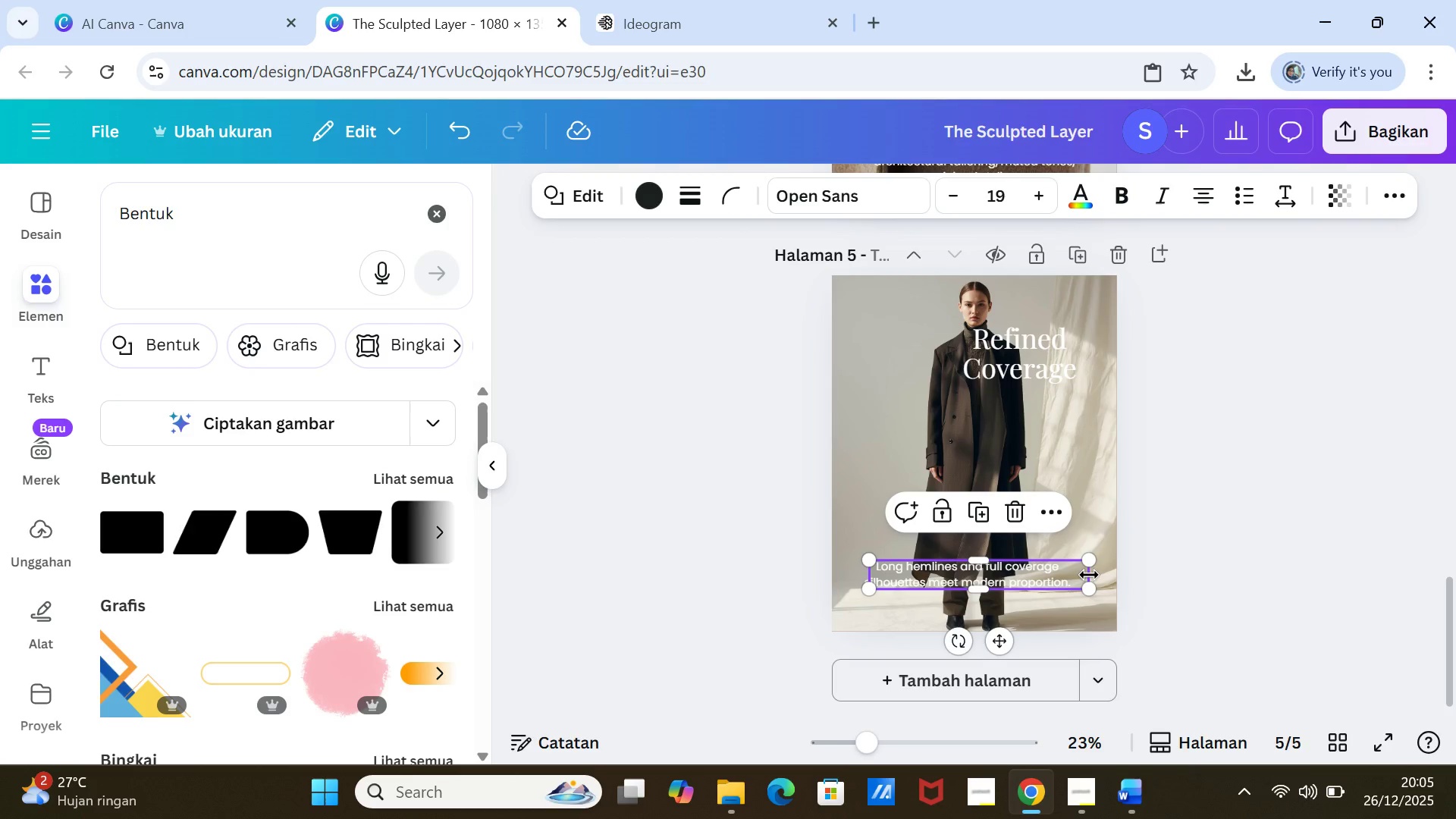 
left_click_drag(start_coordinate=[1089, 575], to_coordinate=[1071, 573])
 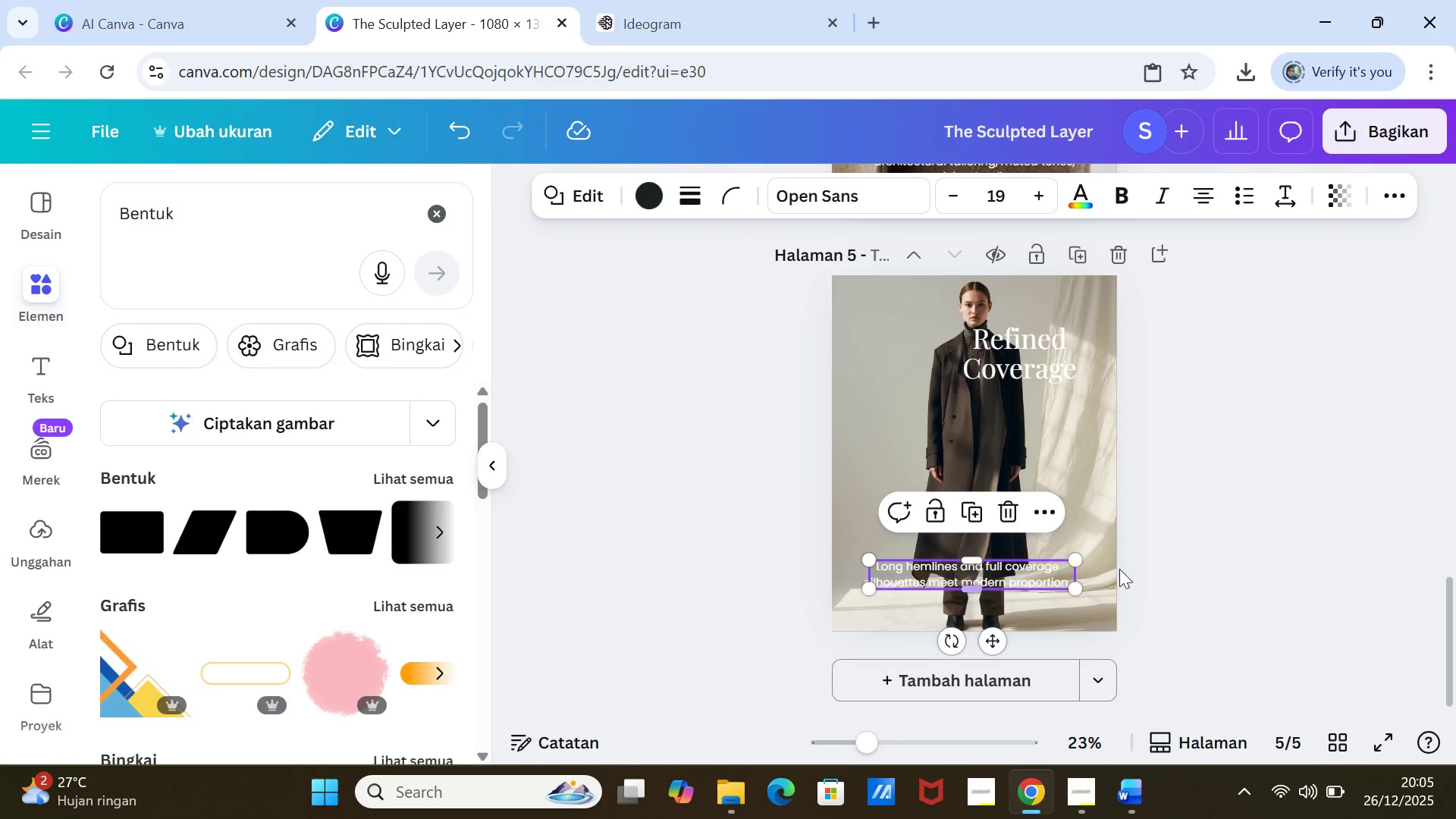 
left_click([1221, 523])
 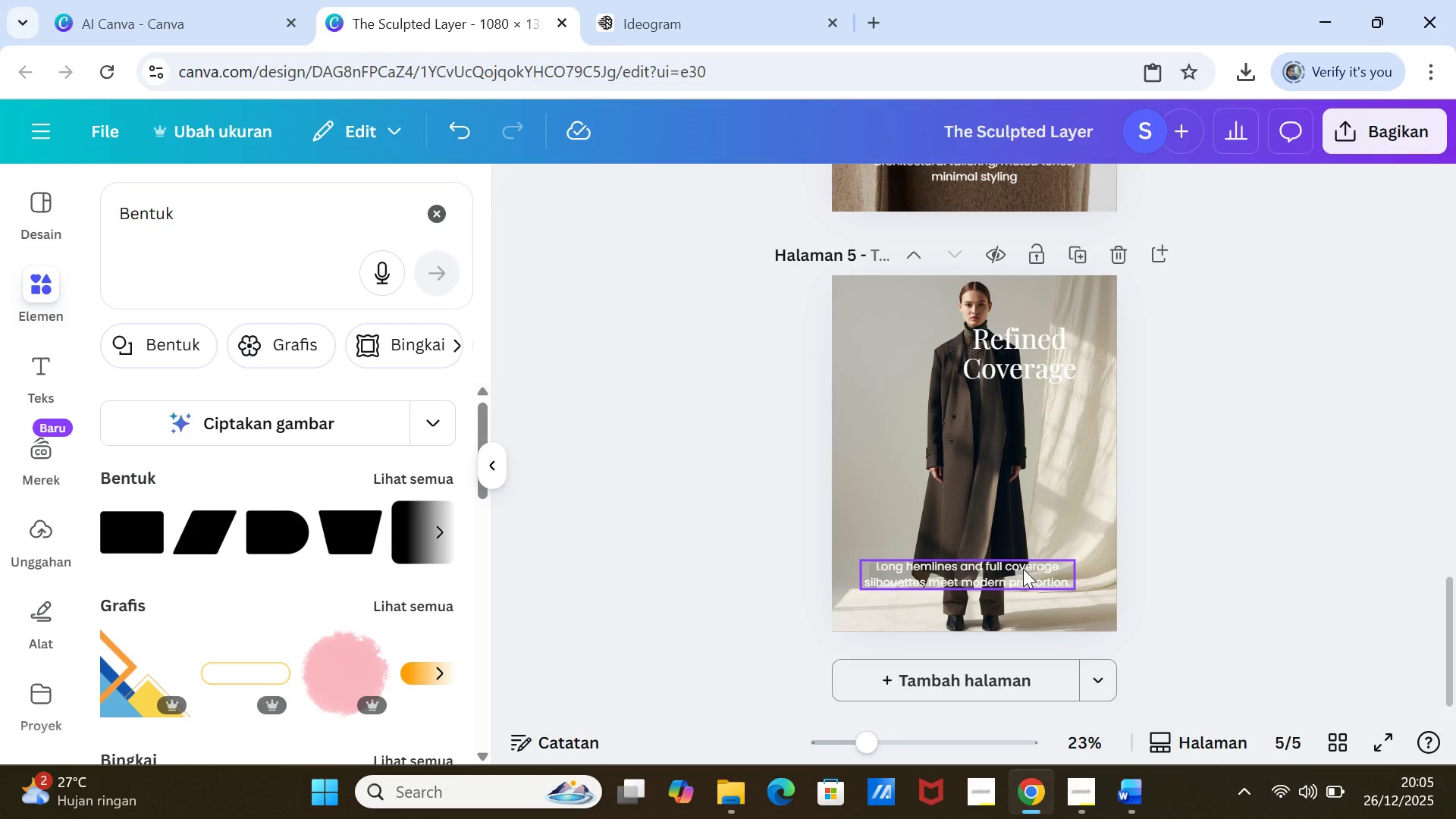 
left_click([1023, 569])
 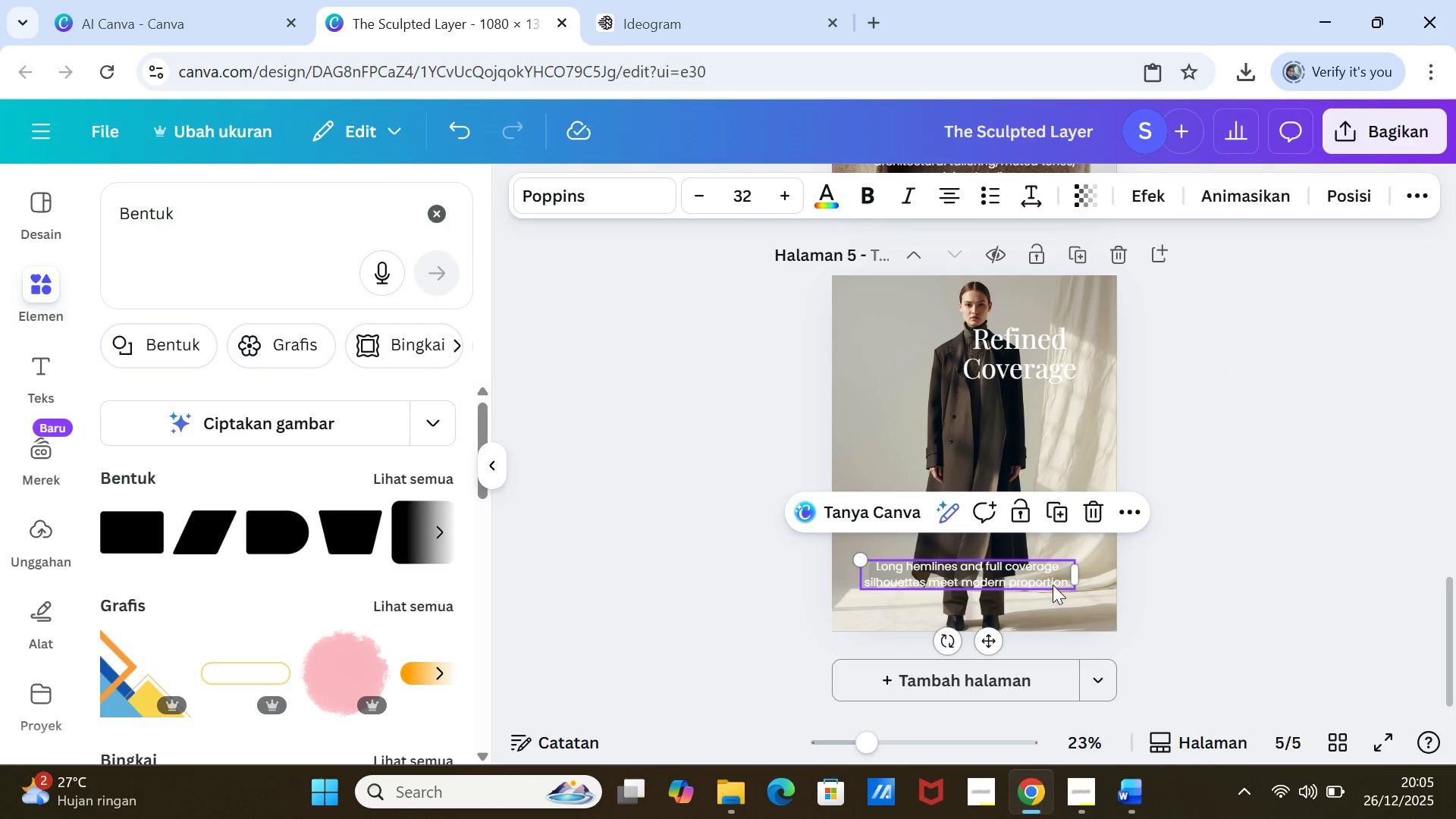 
left_click_drag(start_coordinate=[1082, 567], to_coordinate=[1082, 562])
 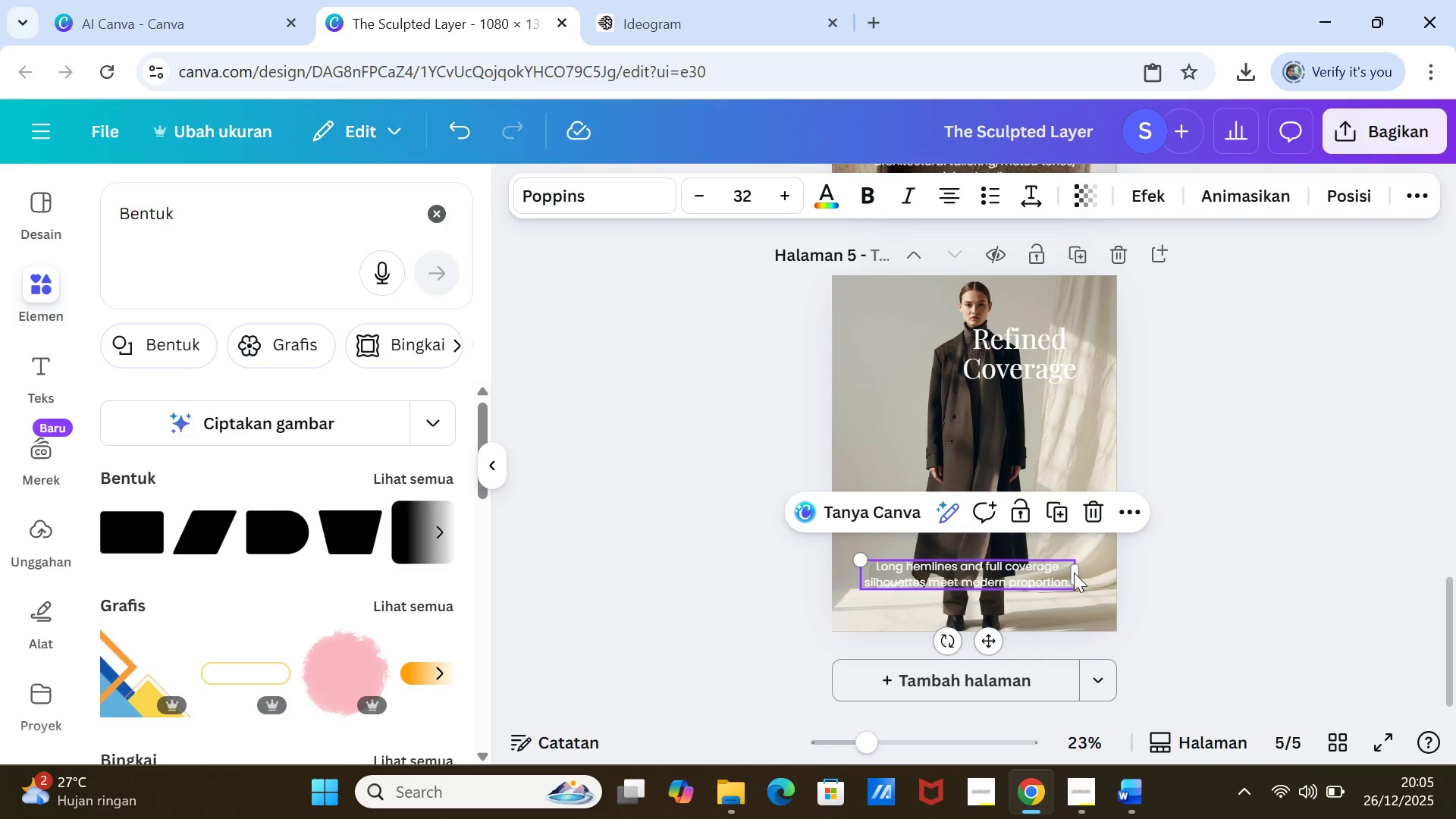 
left_click_drag(start_coordinate=[1074, 573], to_coordinate=[1081, 573])
 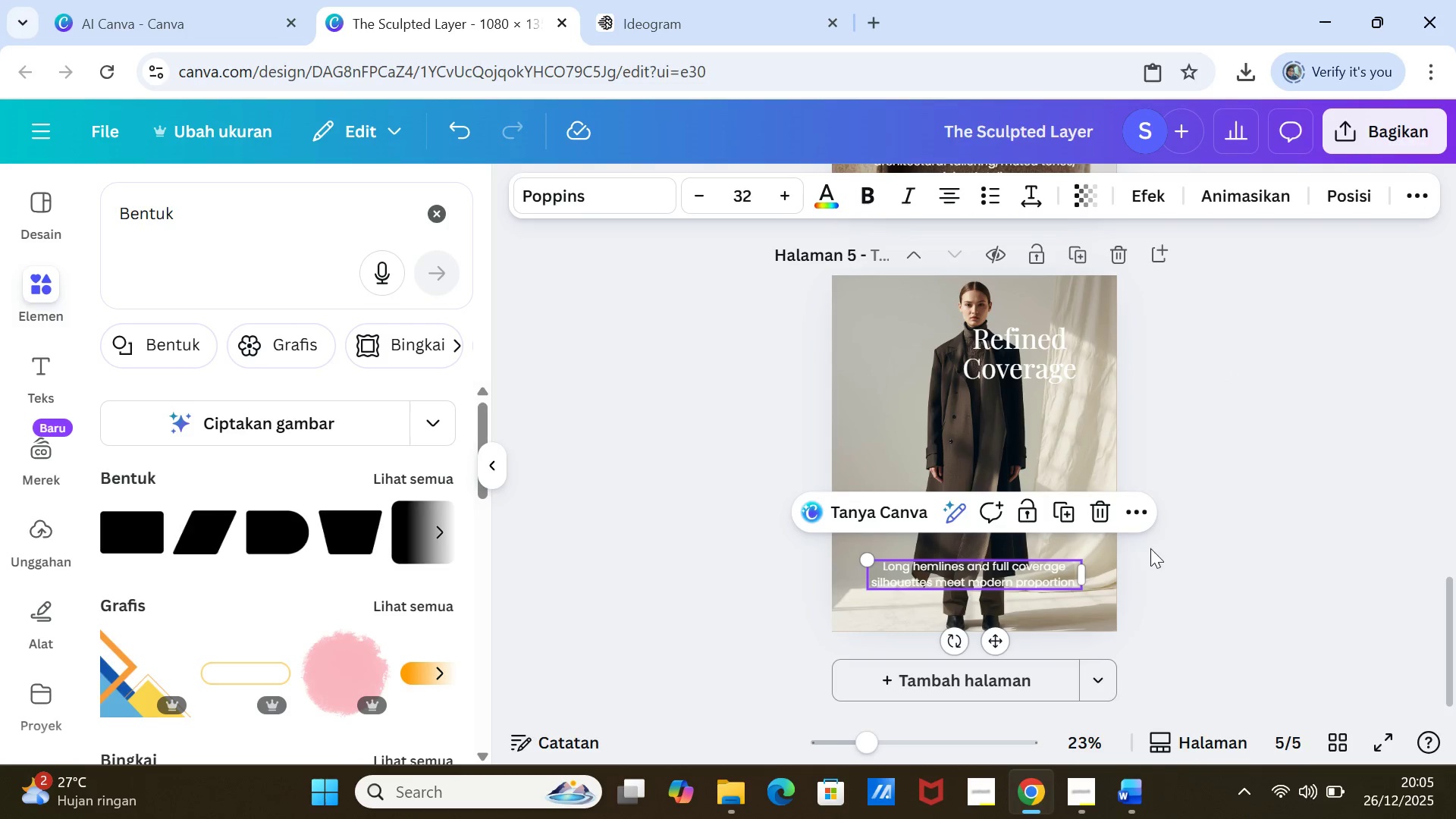 
left_click([1150, 548])
 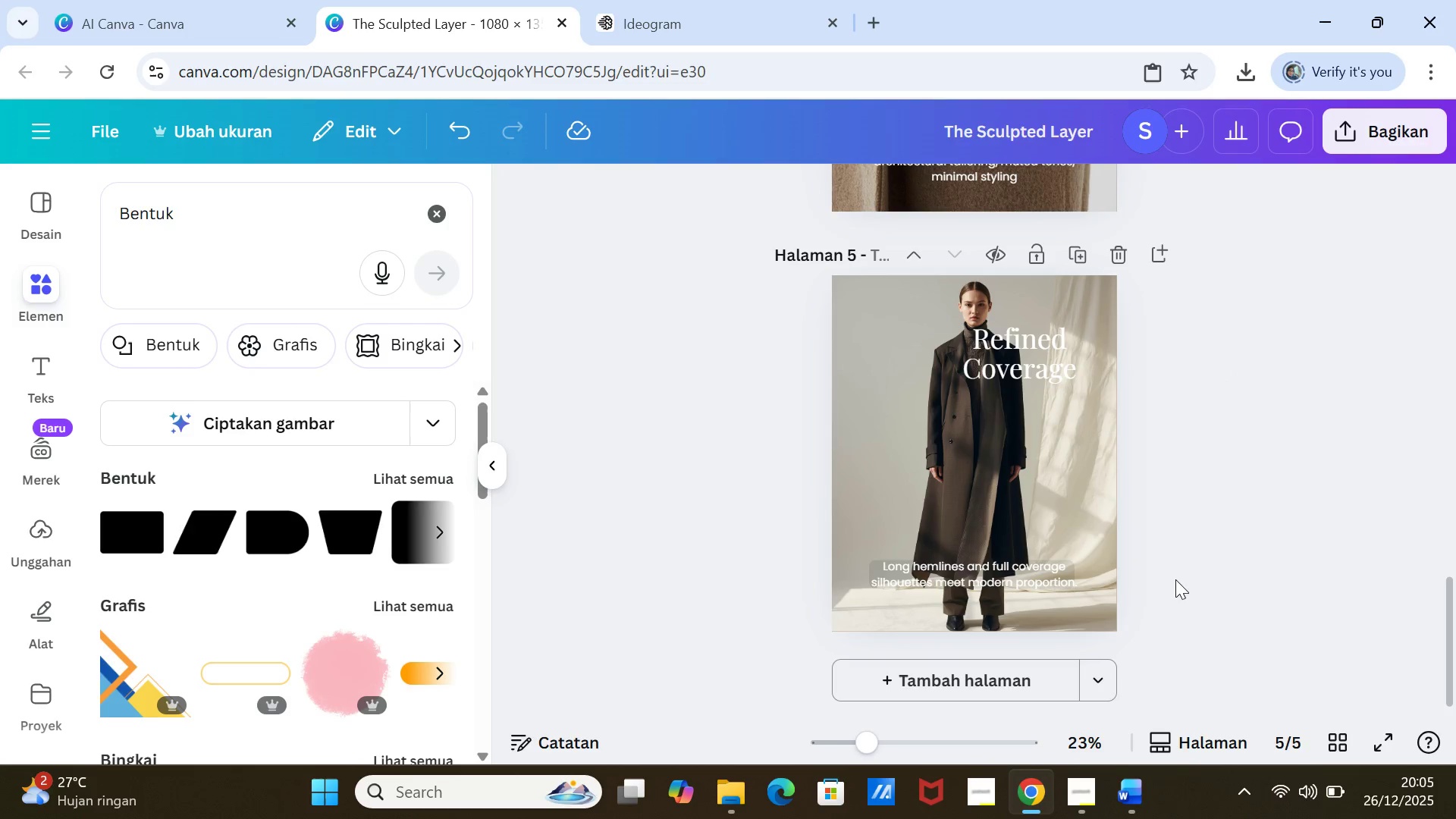 
left_click([1073, 570])
 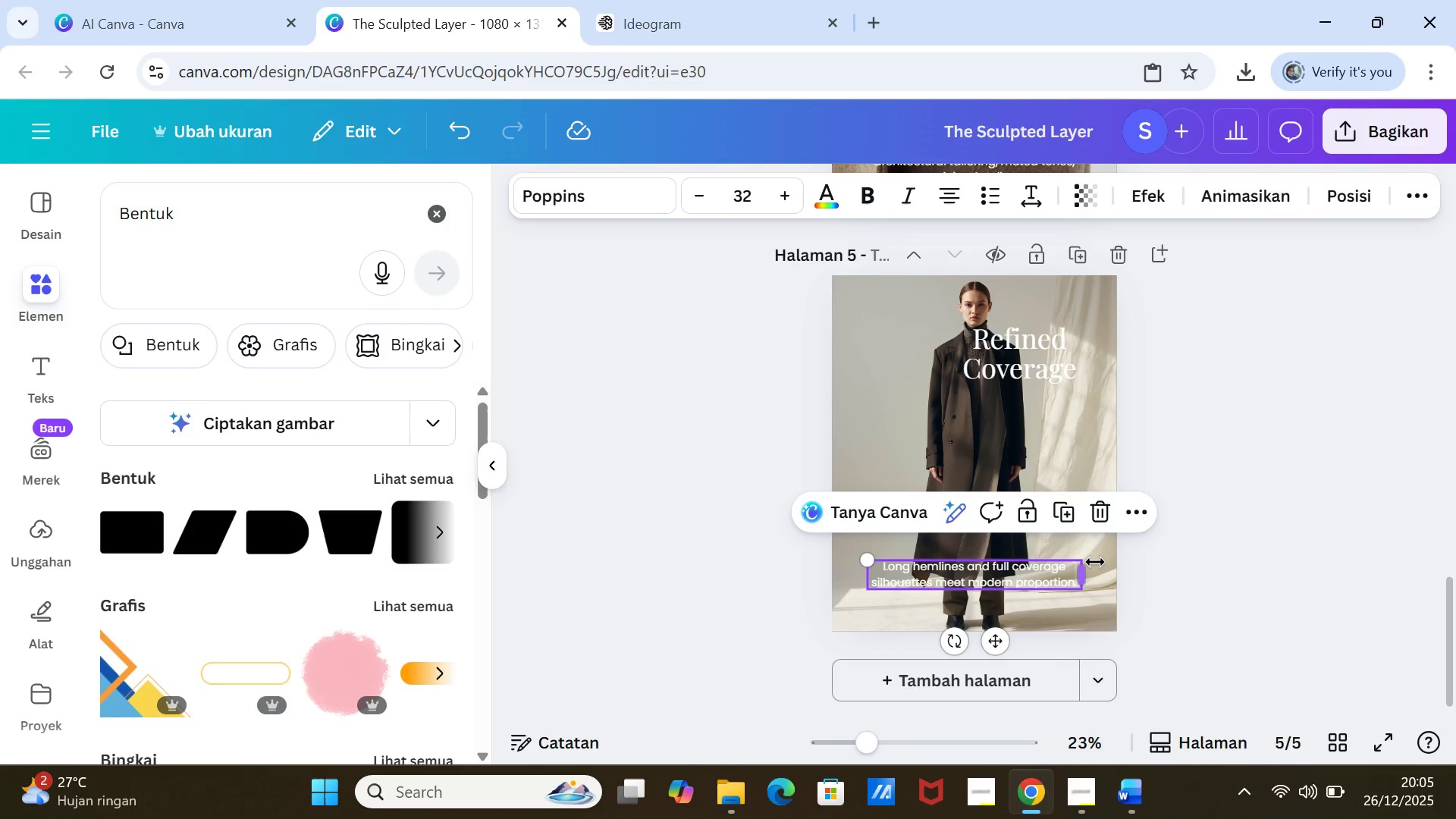 
left_click_drag(start_coordinate=[1044, 572], to_coordinate=[1045, 539])
 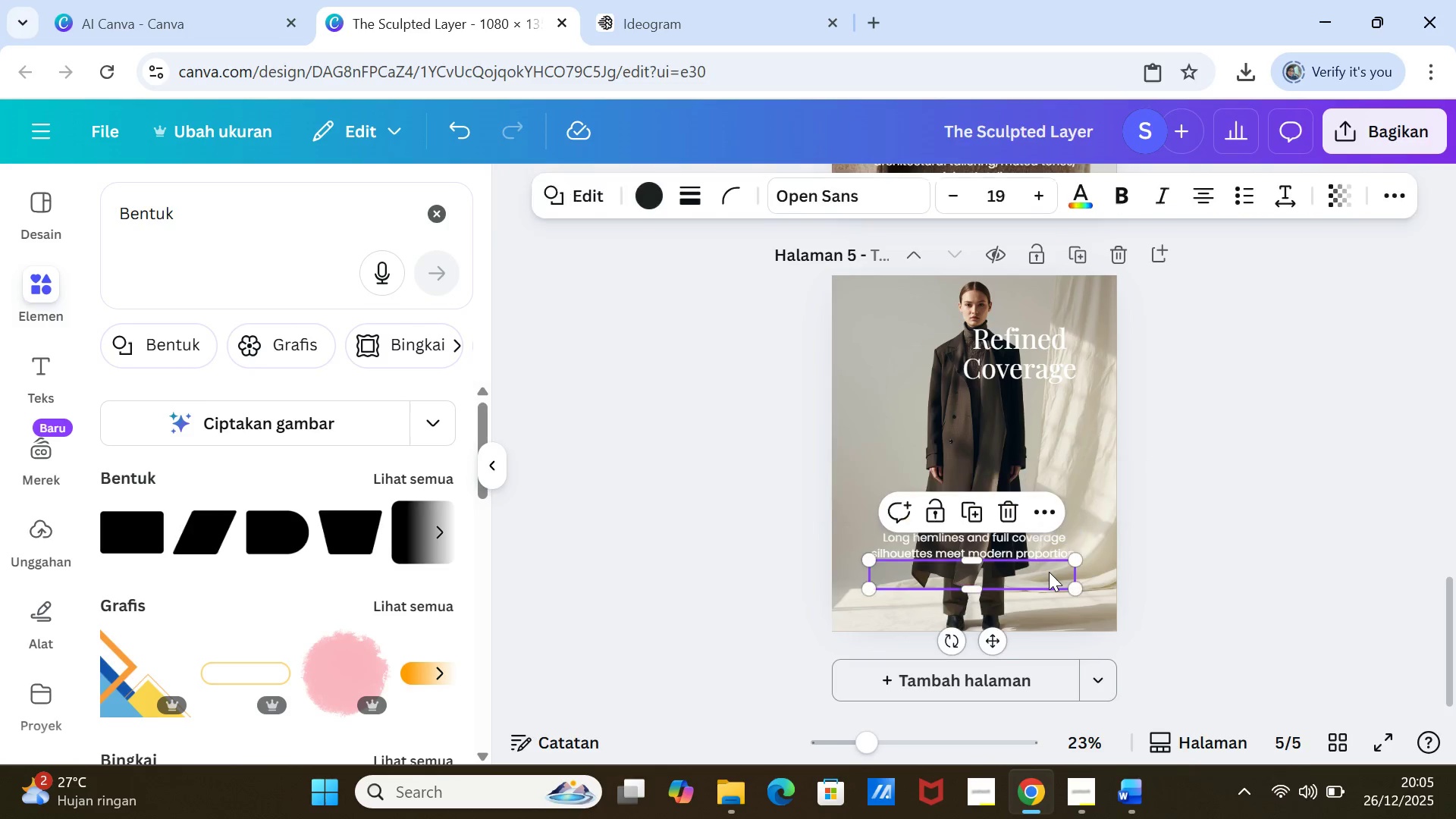 
left_click([1049, 572])
 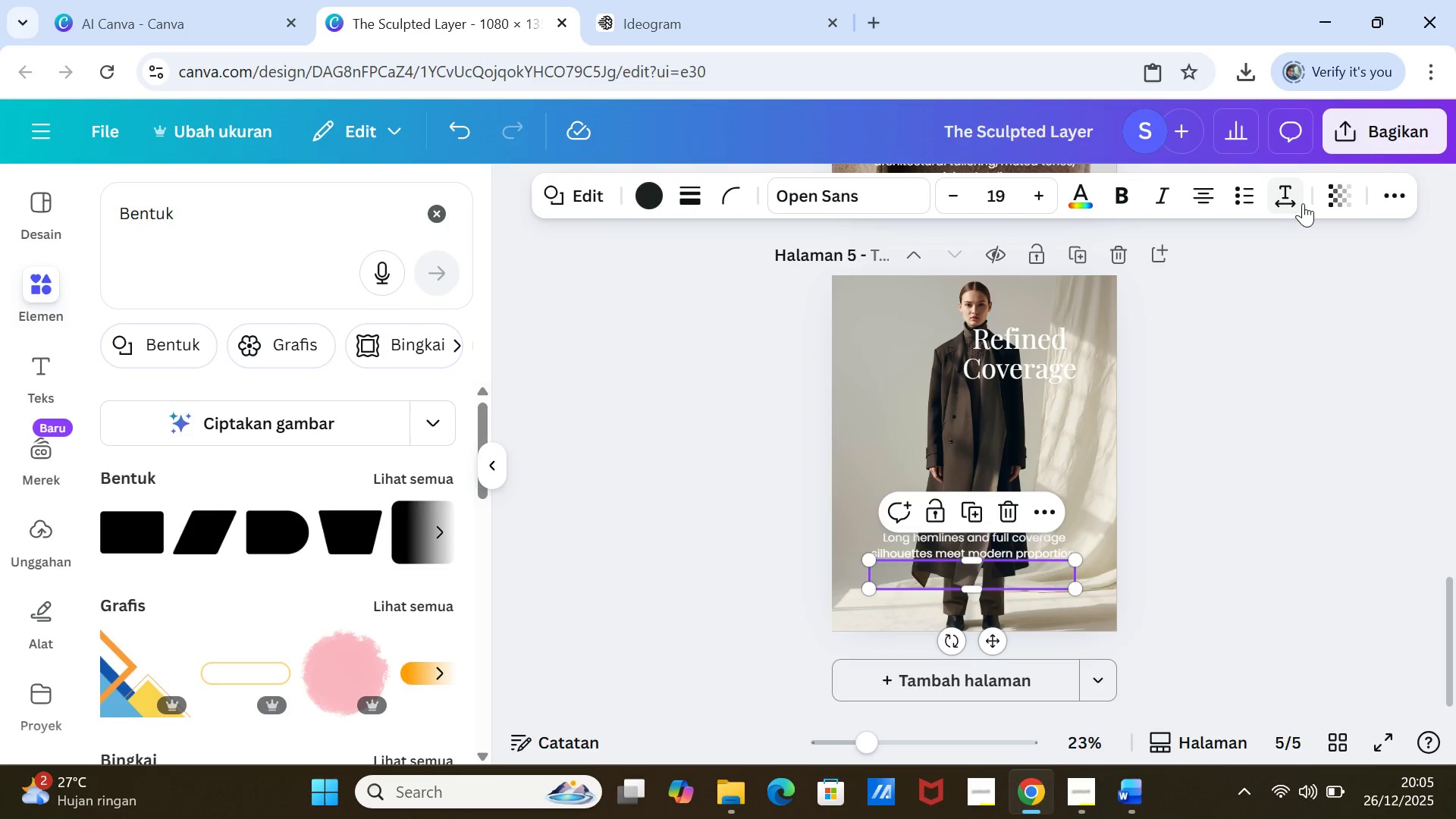 
left_click([1335, 193])
 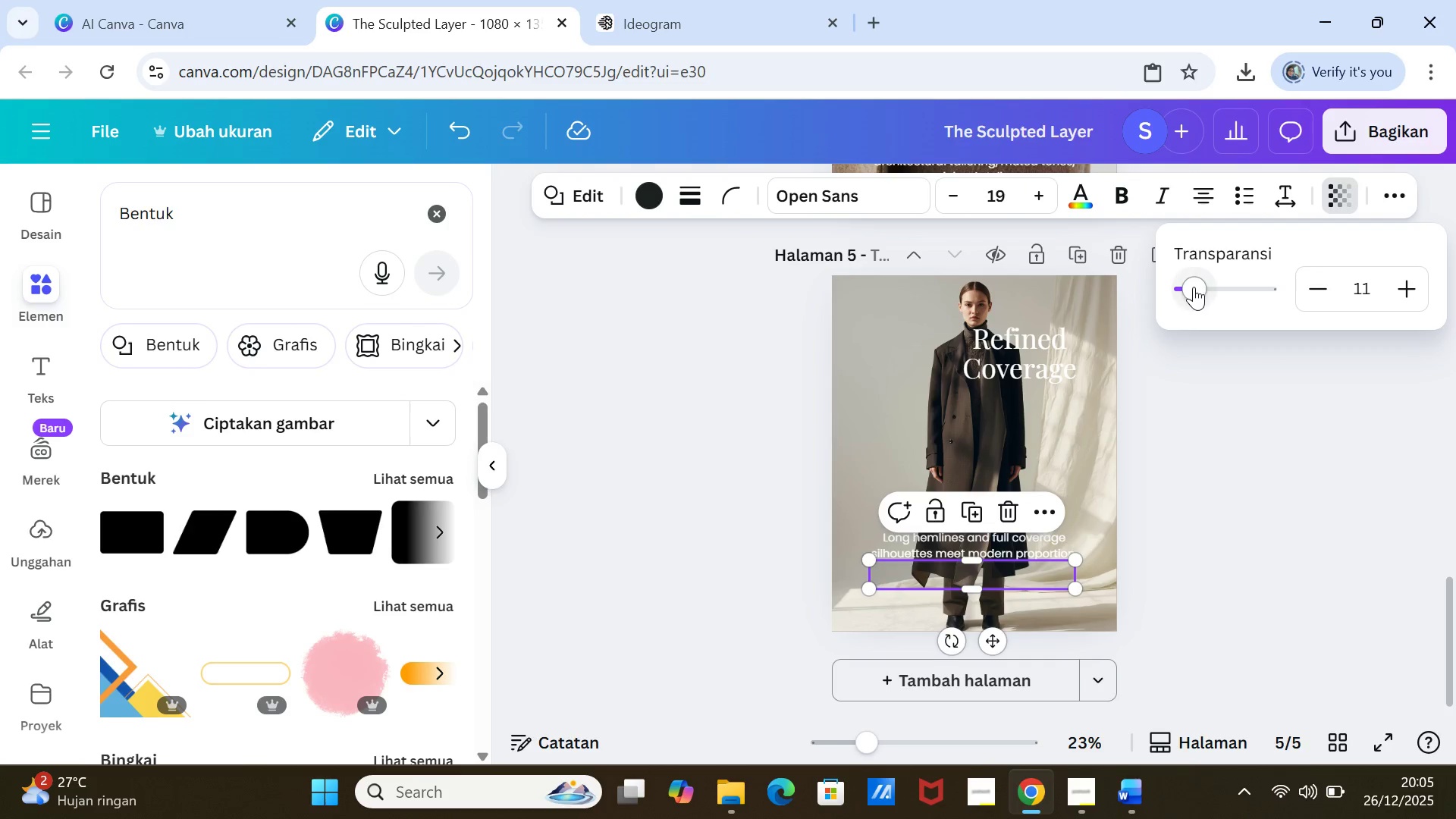 
left_click_drag(start_coordinate=[1194, 287], to_coordinate=[1184, 284])
 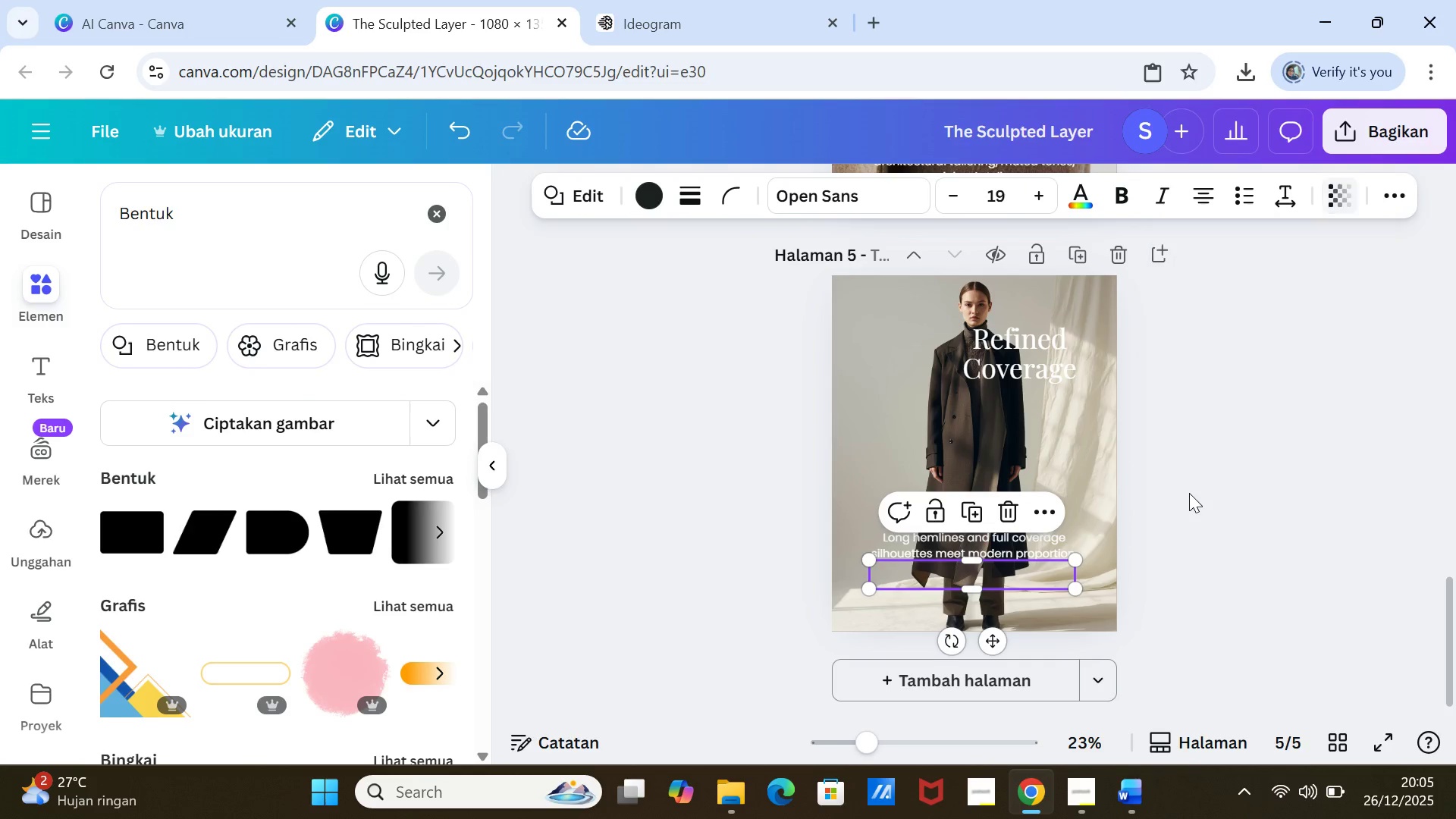 
left_click([1189, 493])
 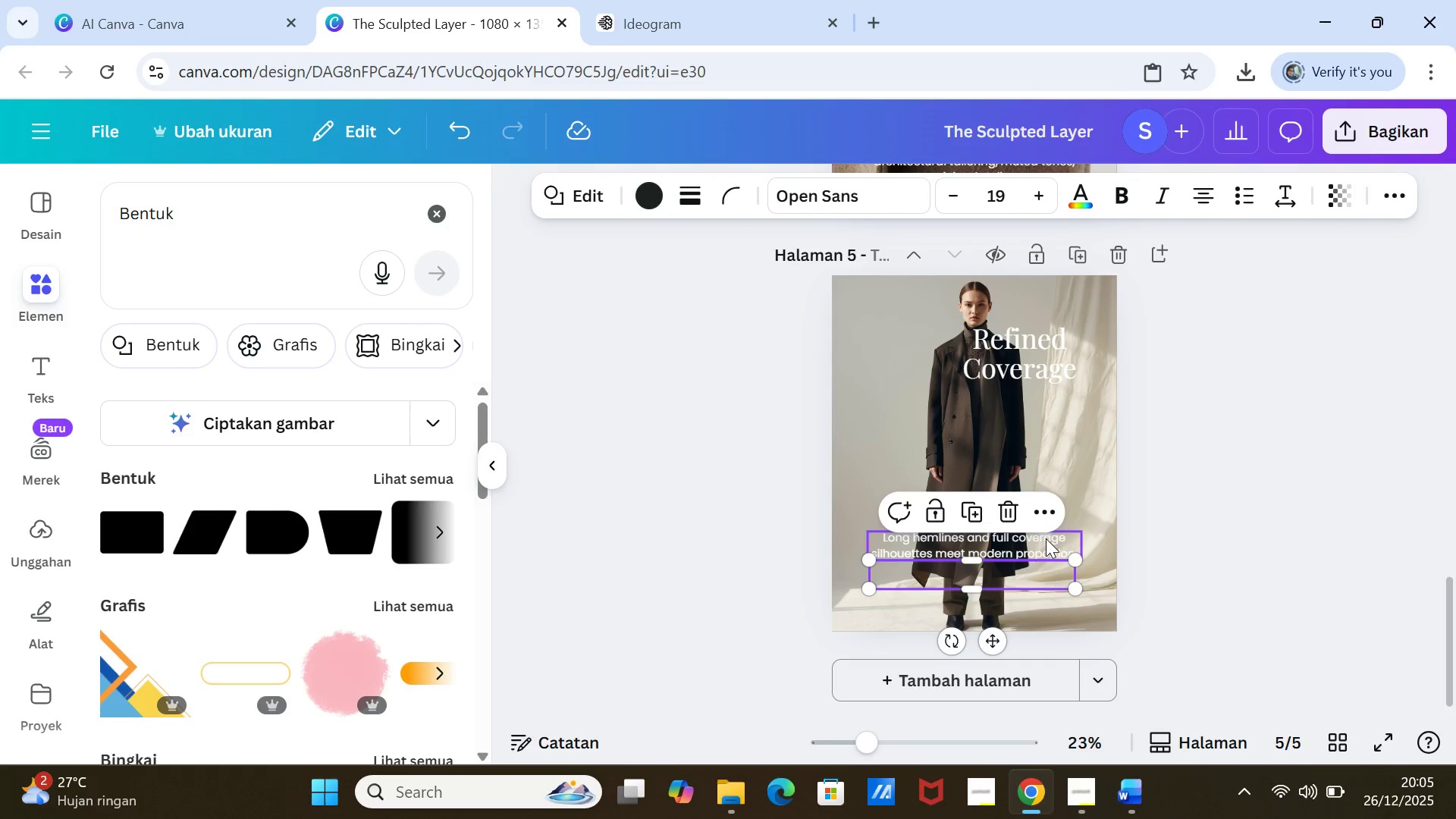 
left_click_drag(start_coordinate=[1046, 538], to_coordinate=[1048, 566])
 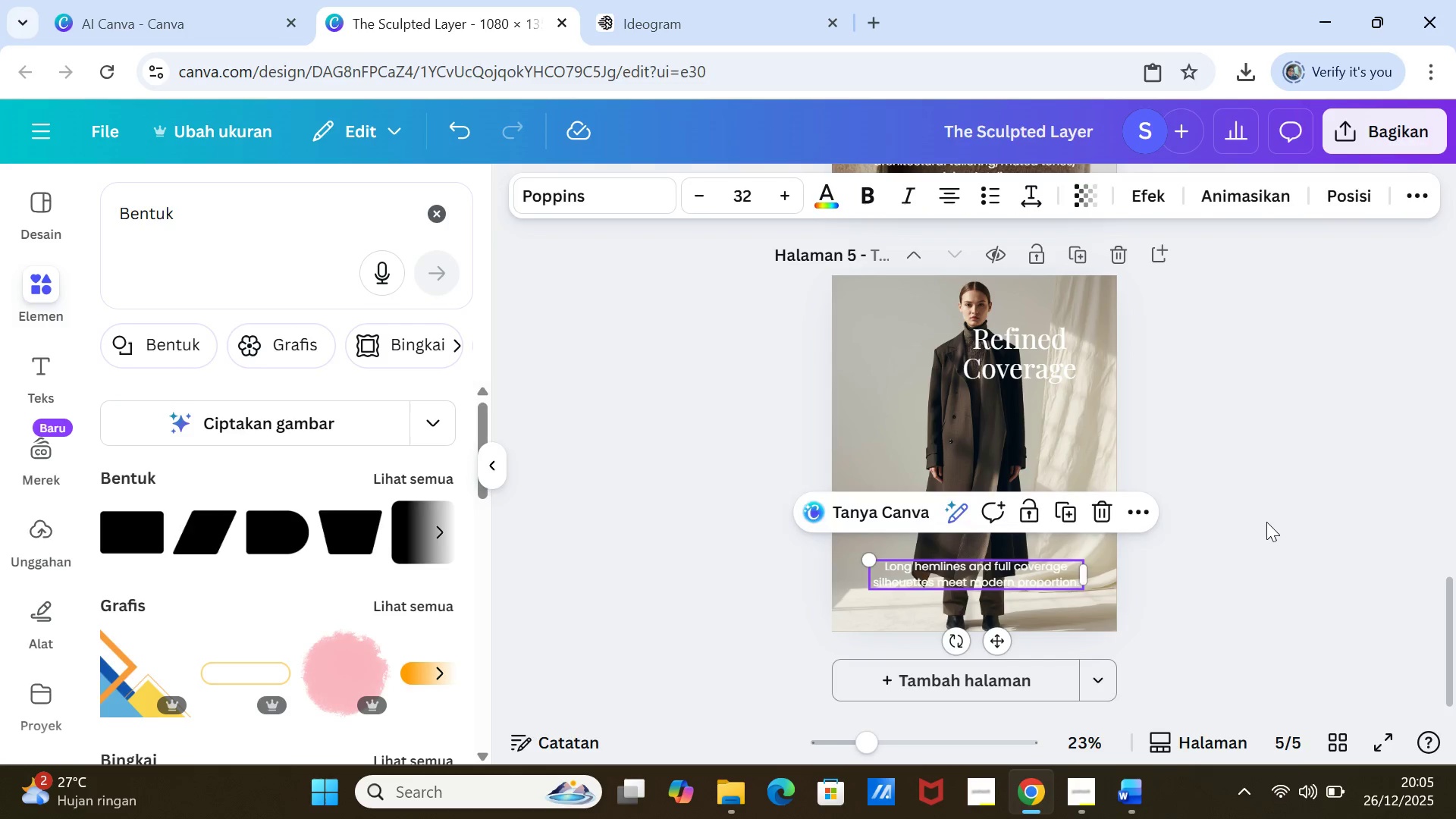 
left_click([1266, 522])
 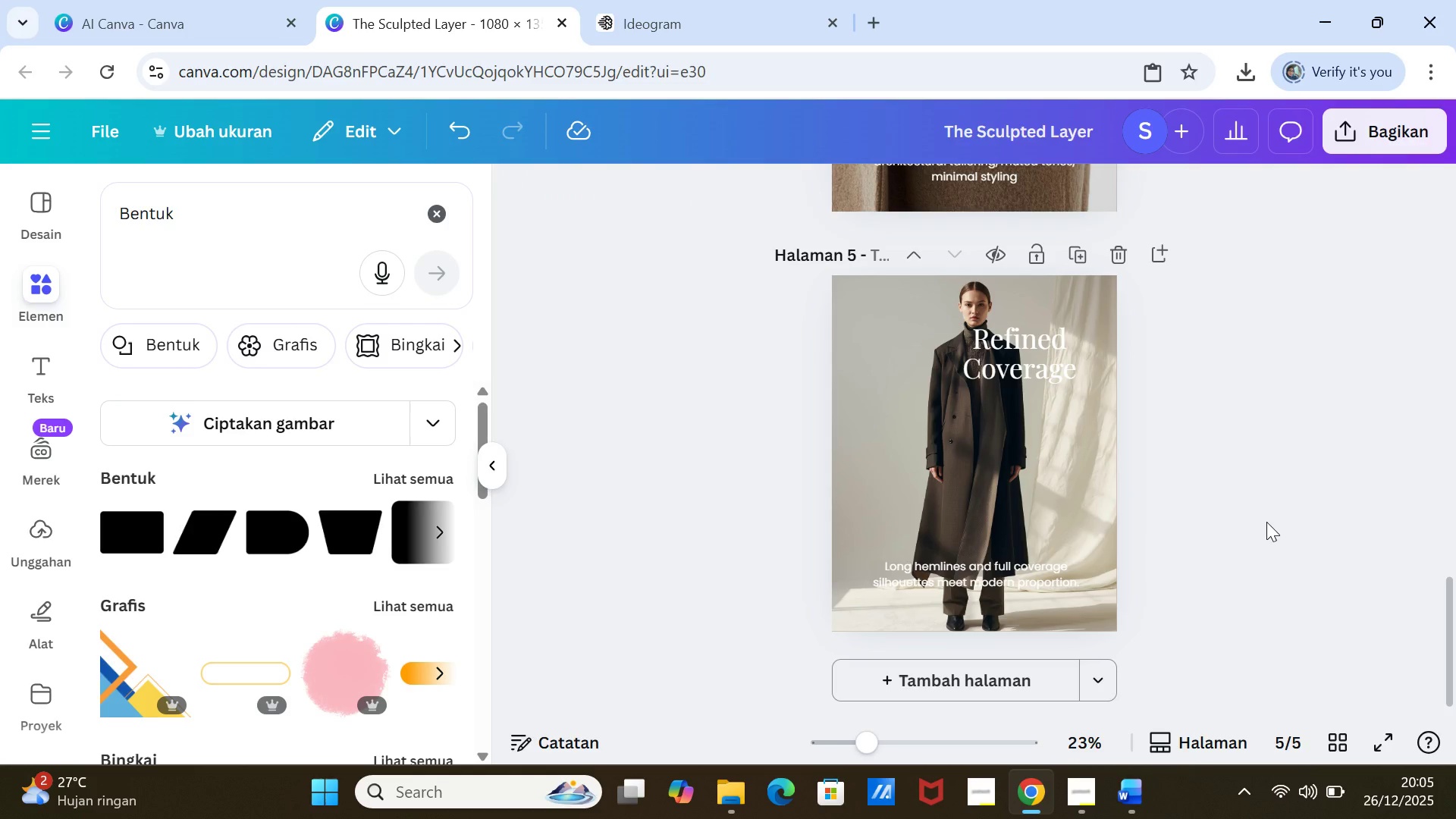 
scroll: coordinate [1267, 521], scroll_direction: up, amount: 7.0
 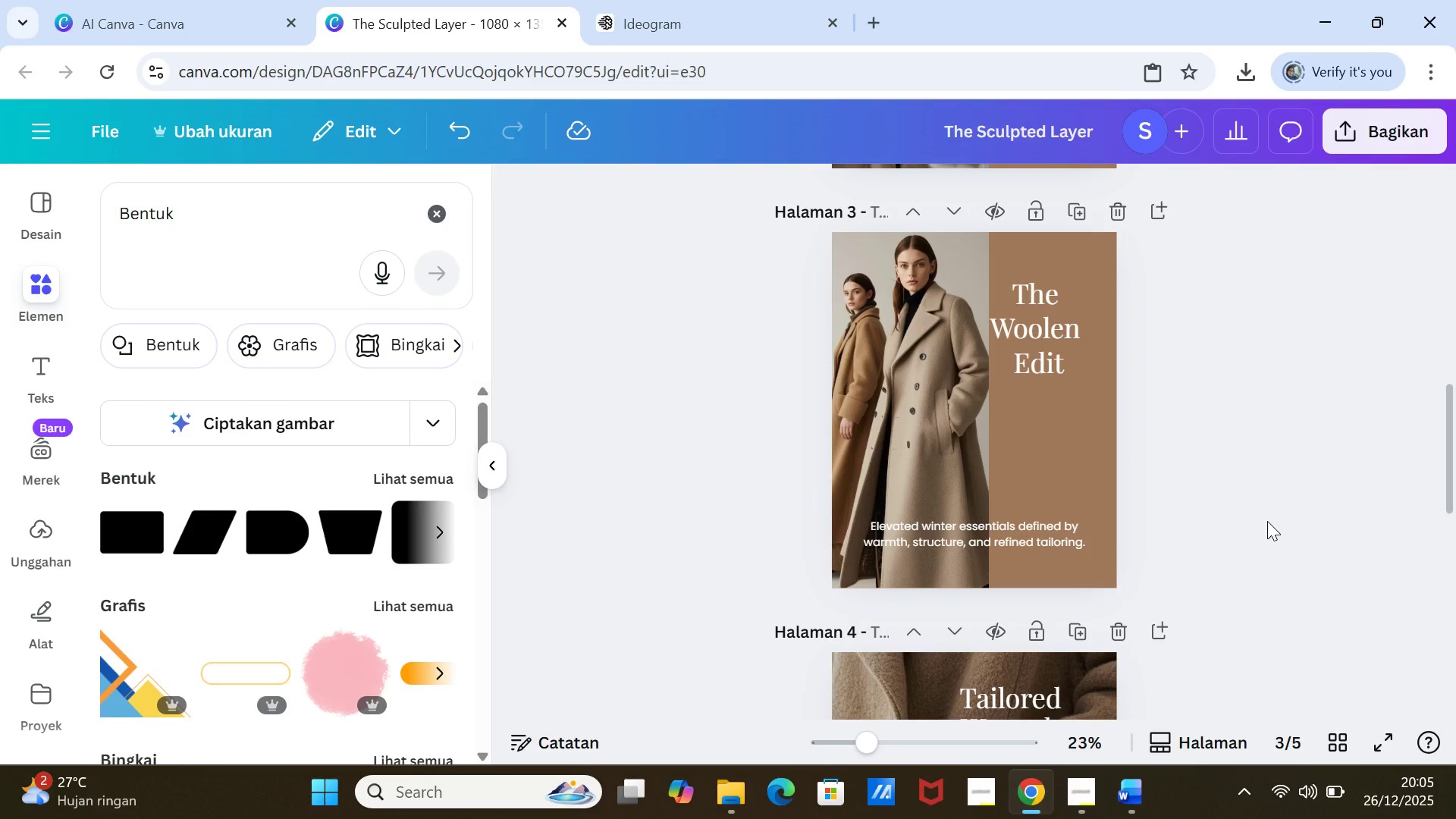 
scroll: coordinate [1267, 521], scroll_direction: down, amount: 8.0
 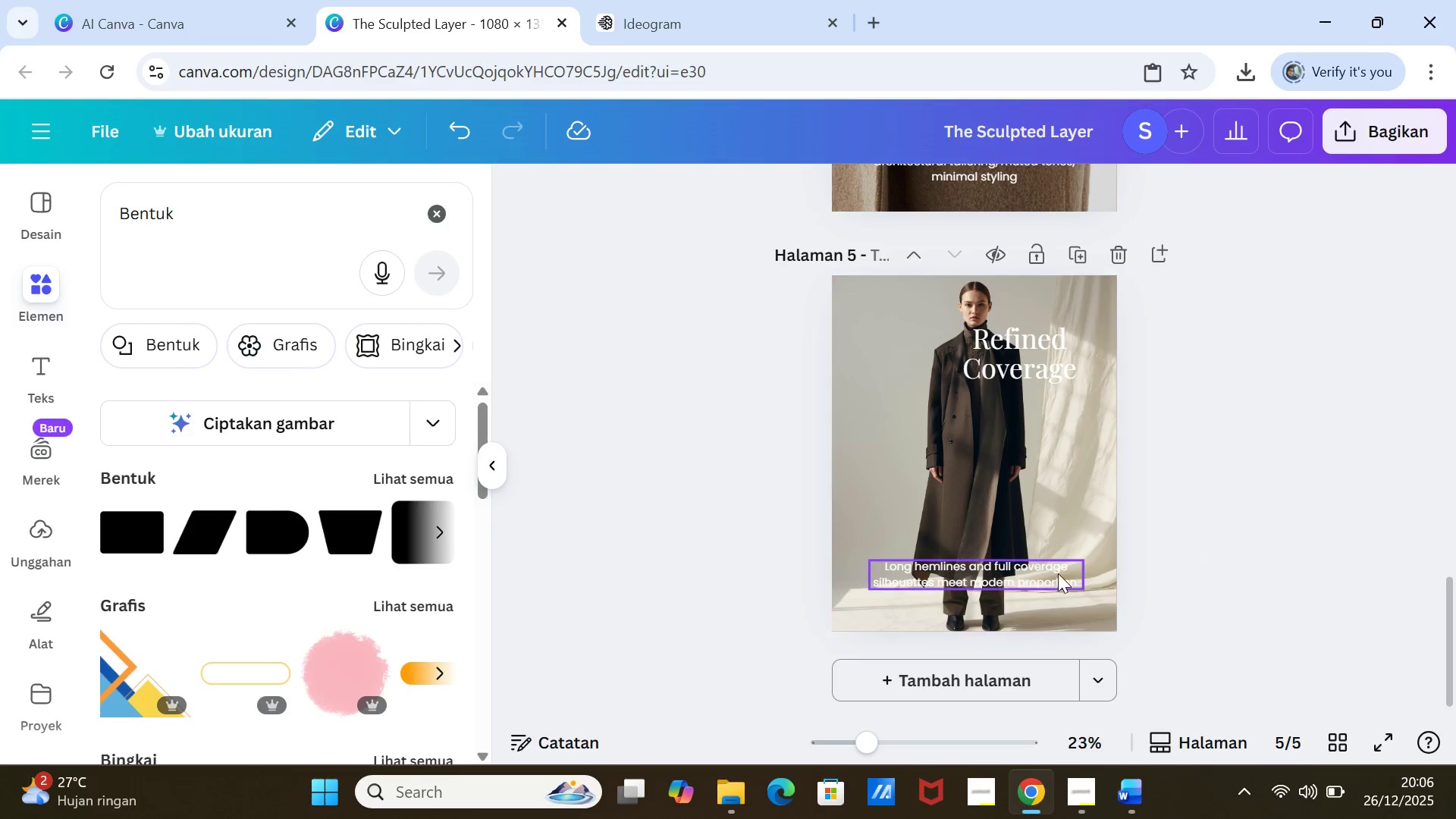 
left_click([1045, 576])
 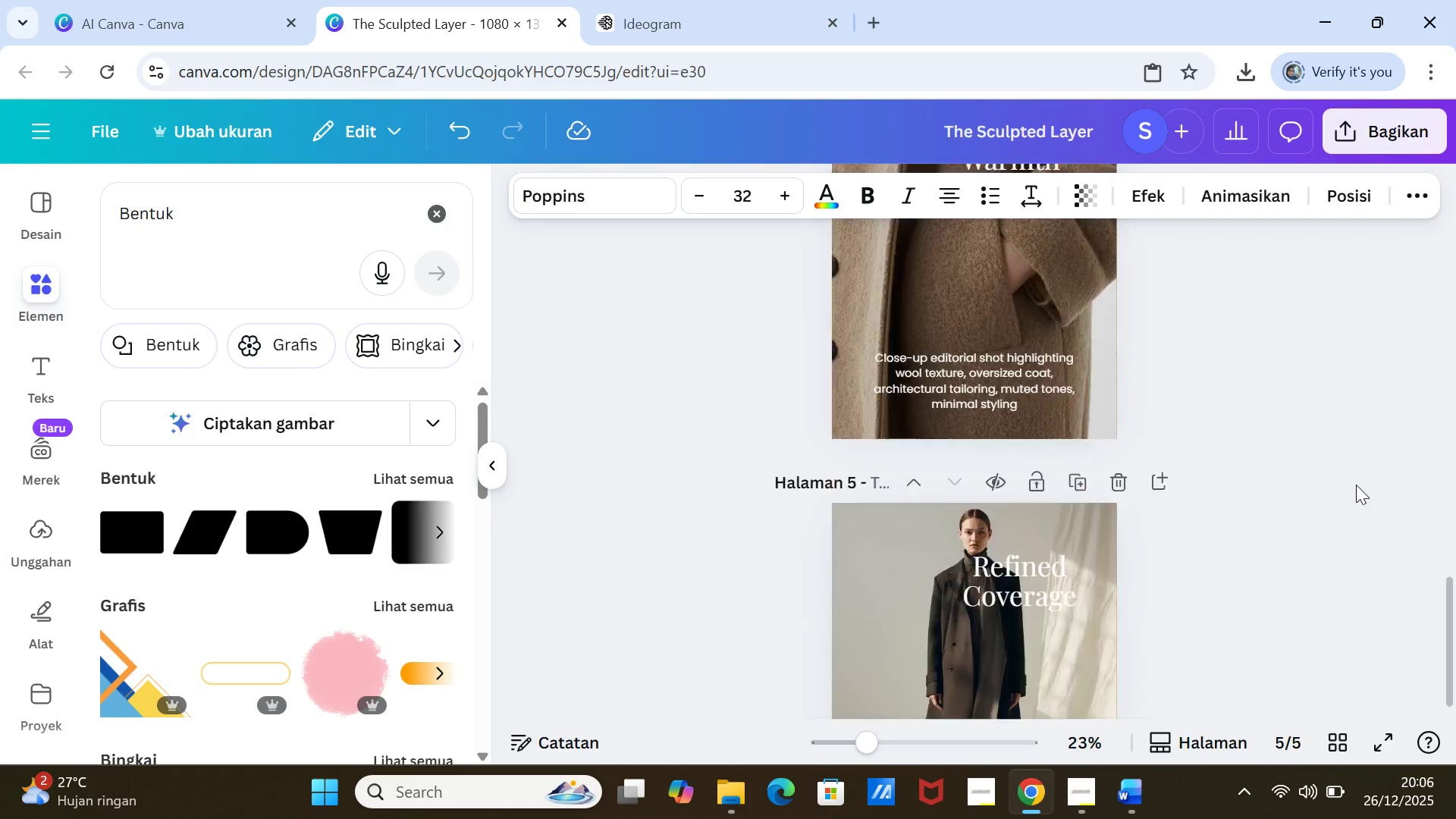 
scroll: coordinate [1356, 485], scroll_direction: up, amount: 3.0
 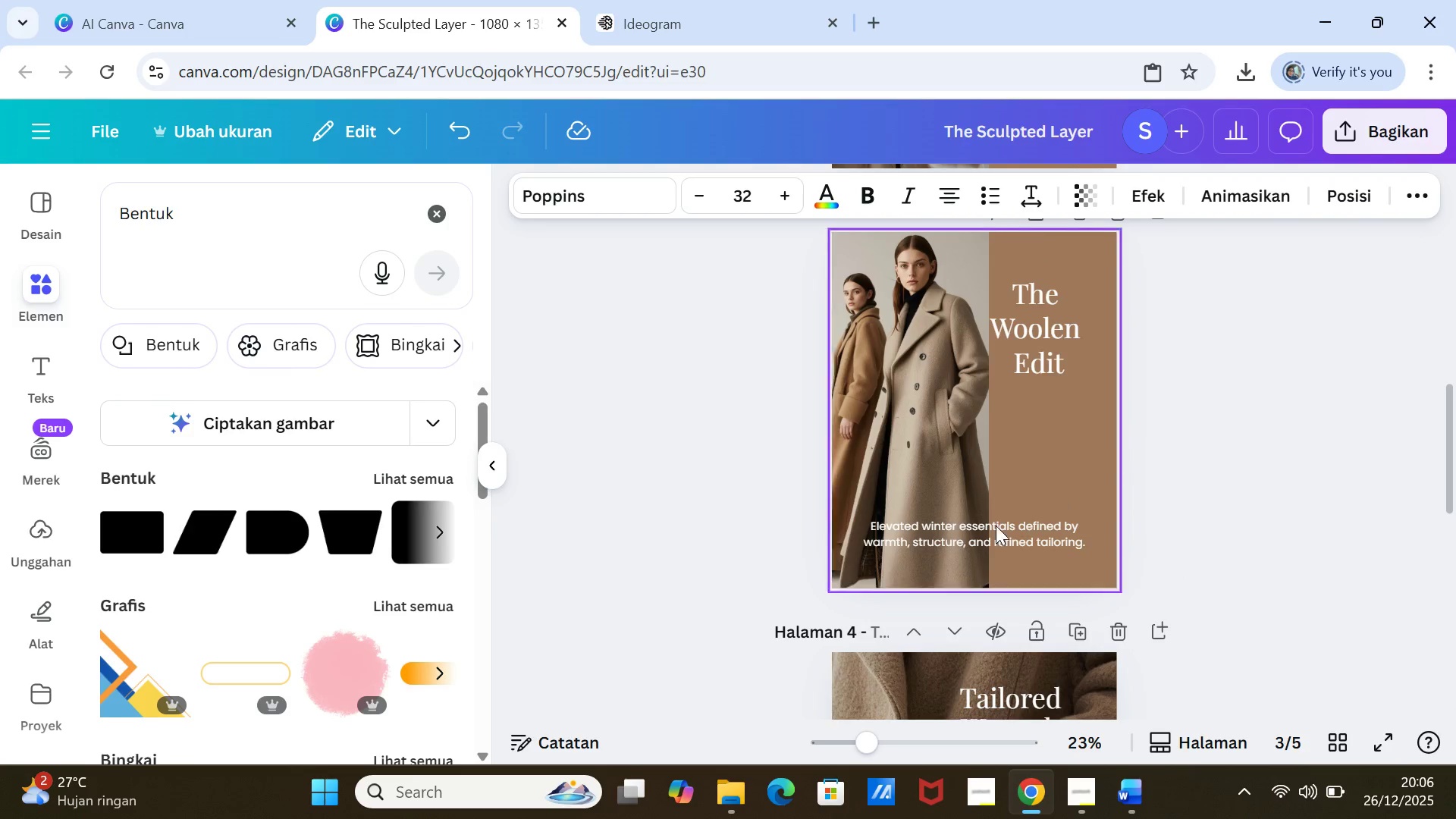 
double_click([993, 526])
 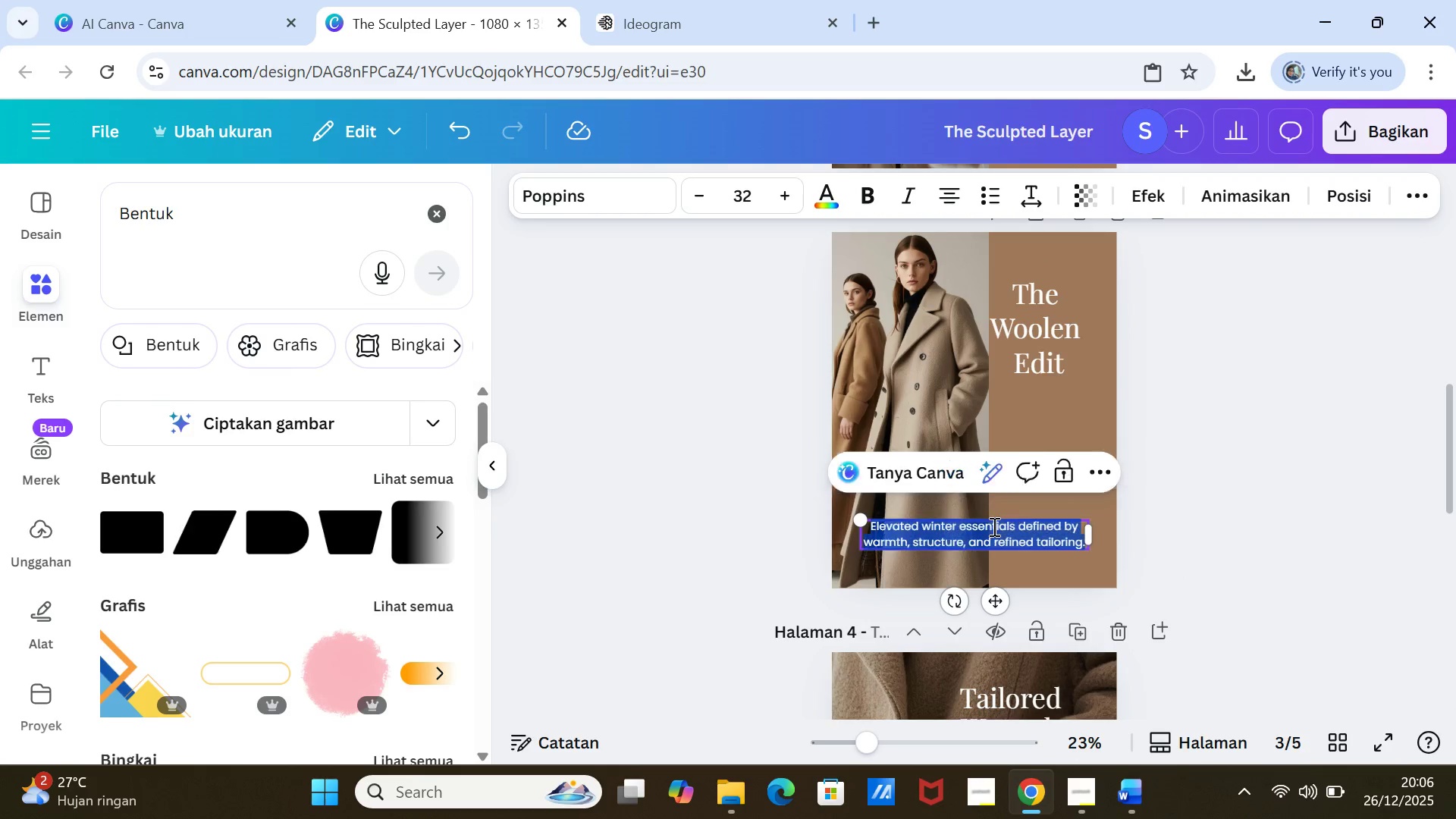 
triple_click([993, 526])
 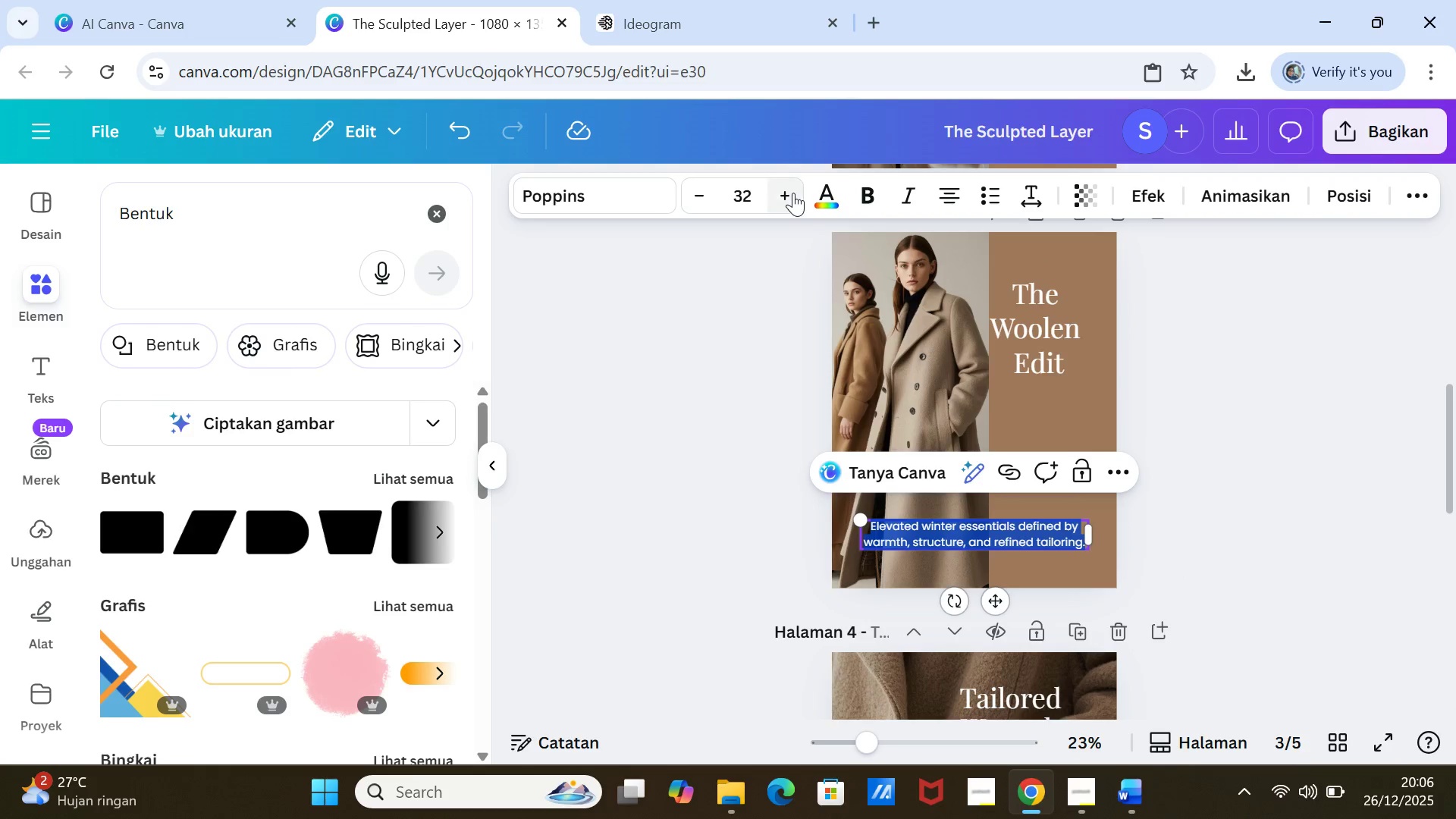 
double_click([793, 192])
 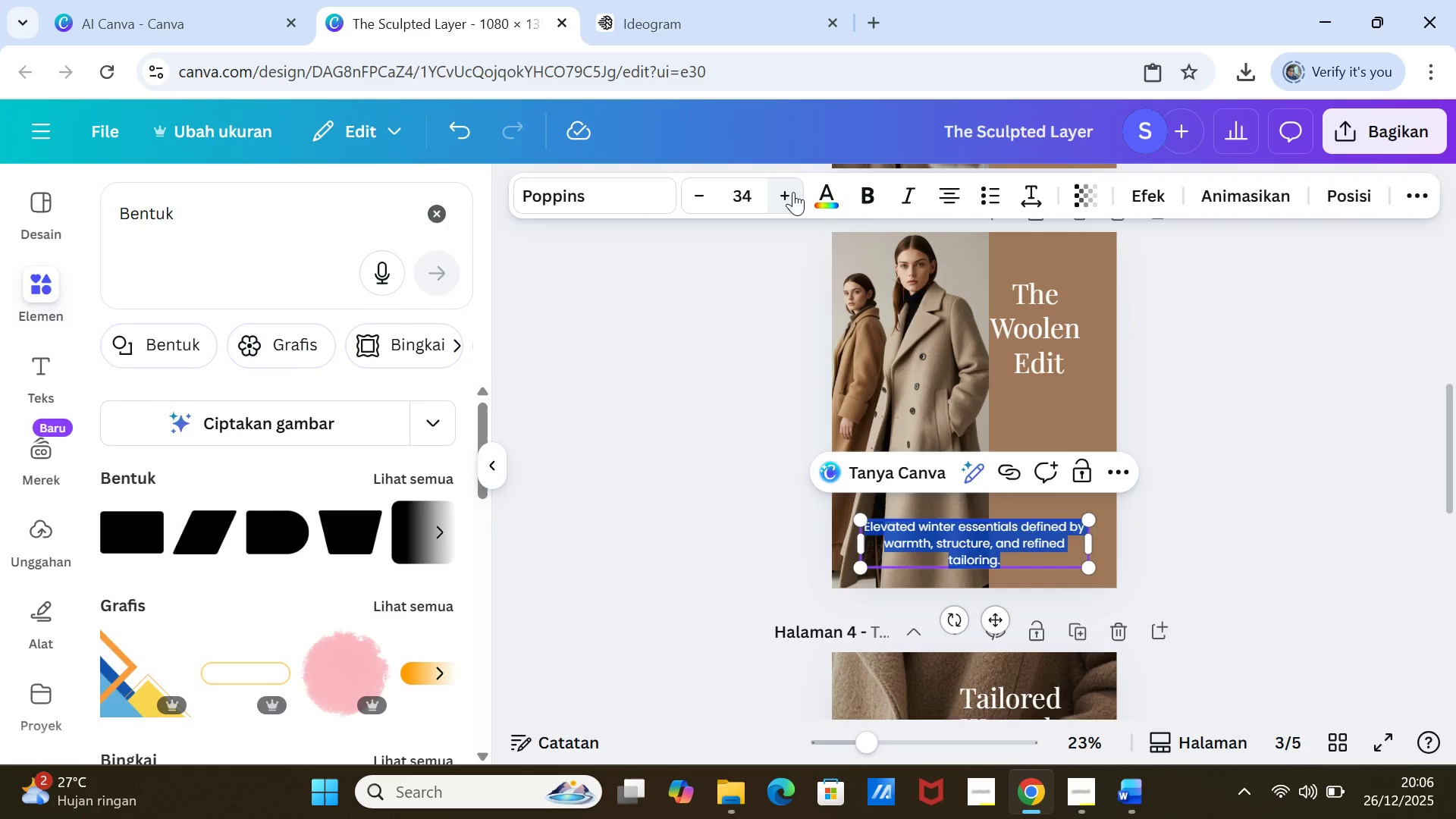 
triple_click([793, 192])
 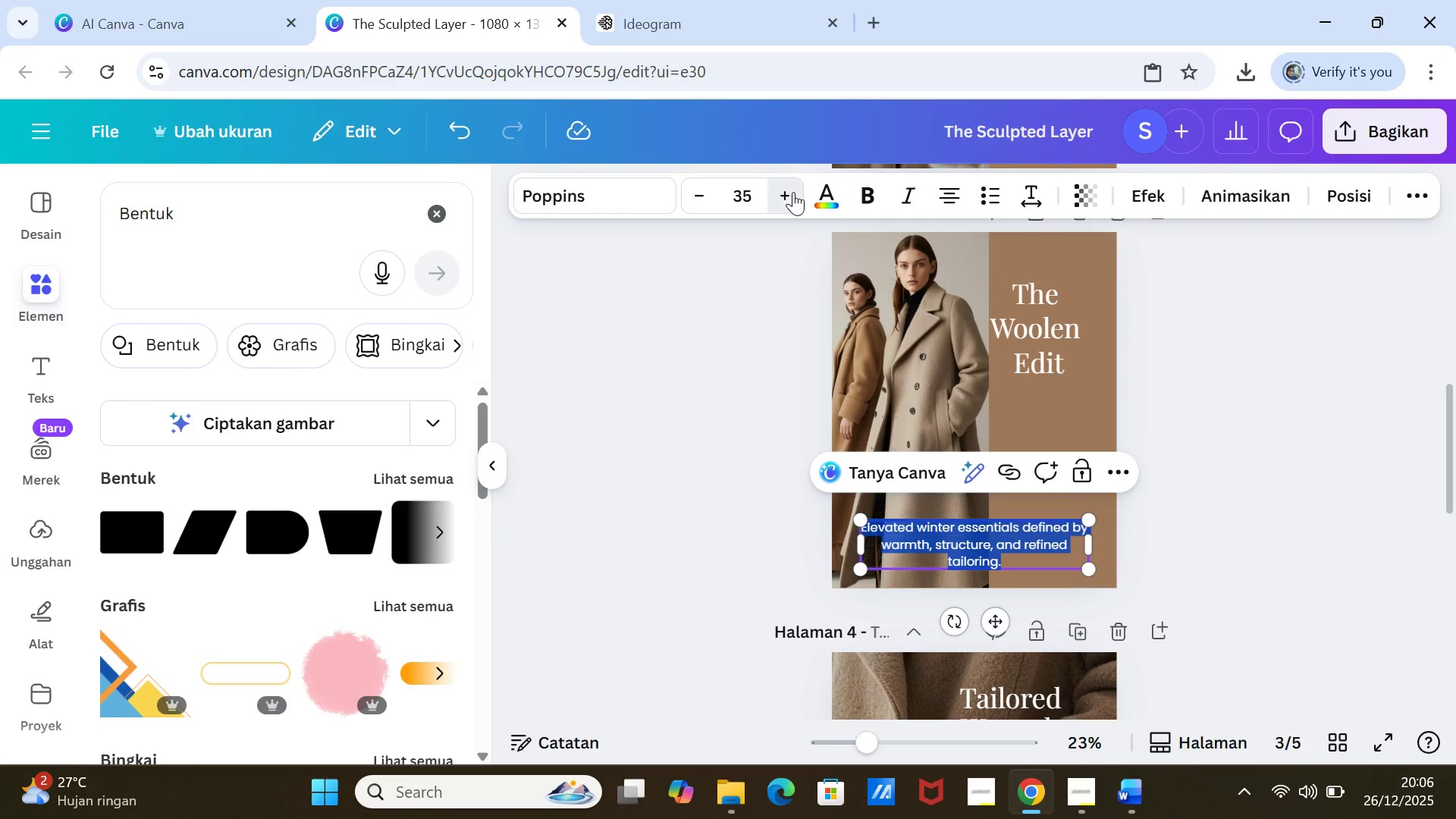 
triple_click([793, 192])
 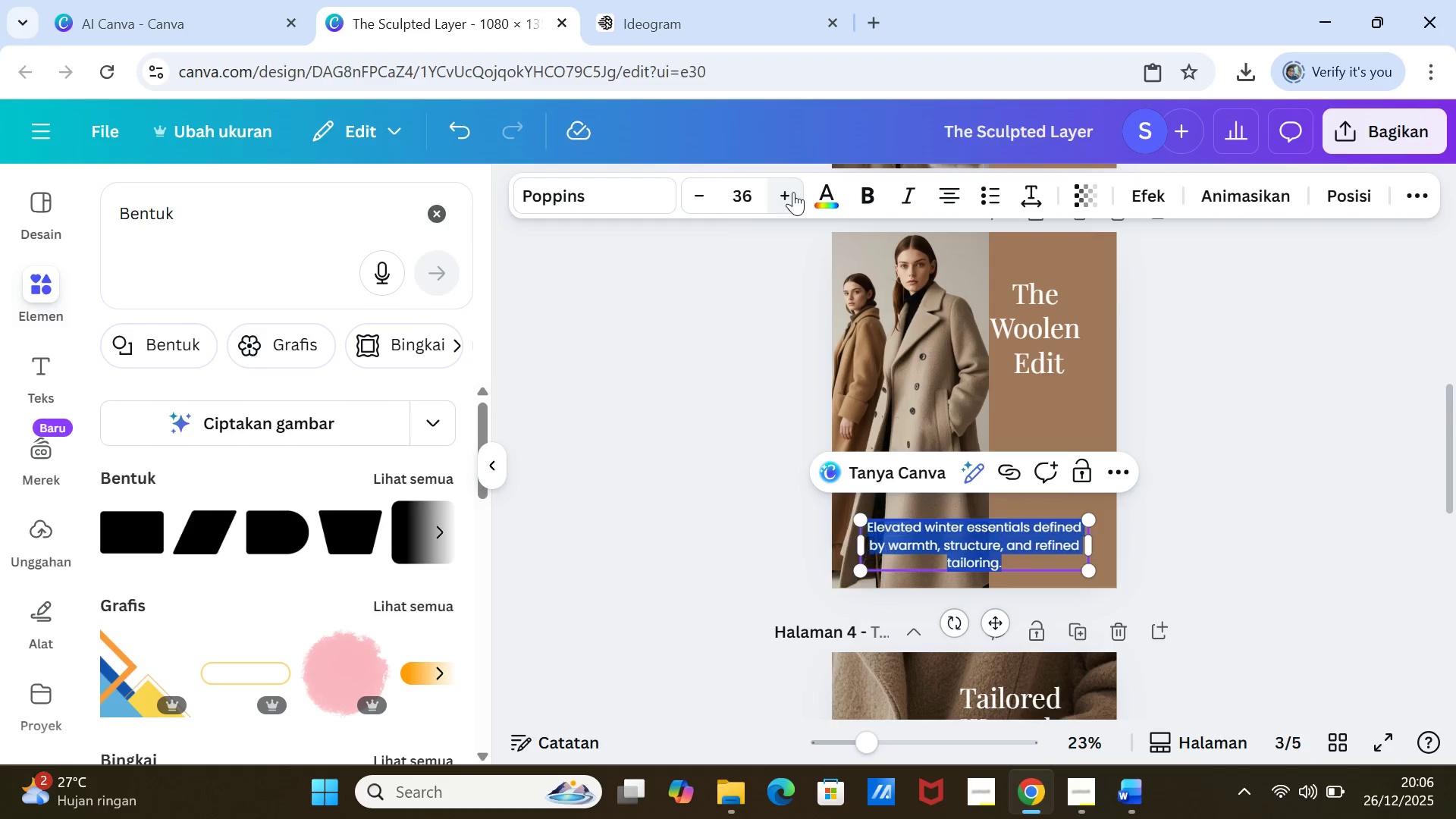 
triple_click([793, 192])
 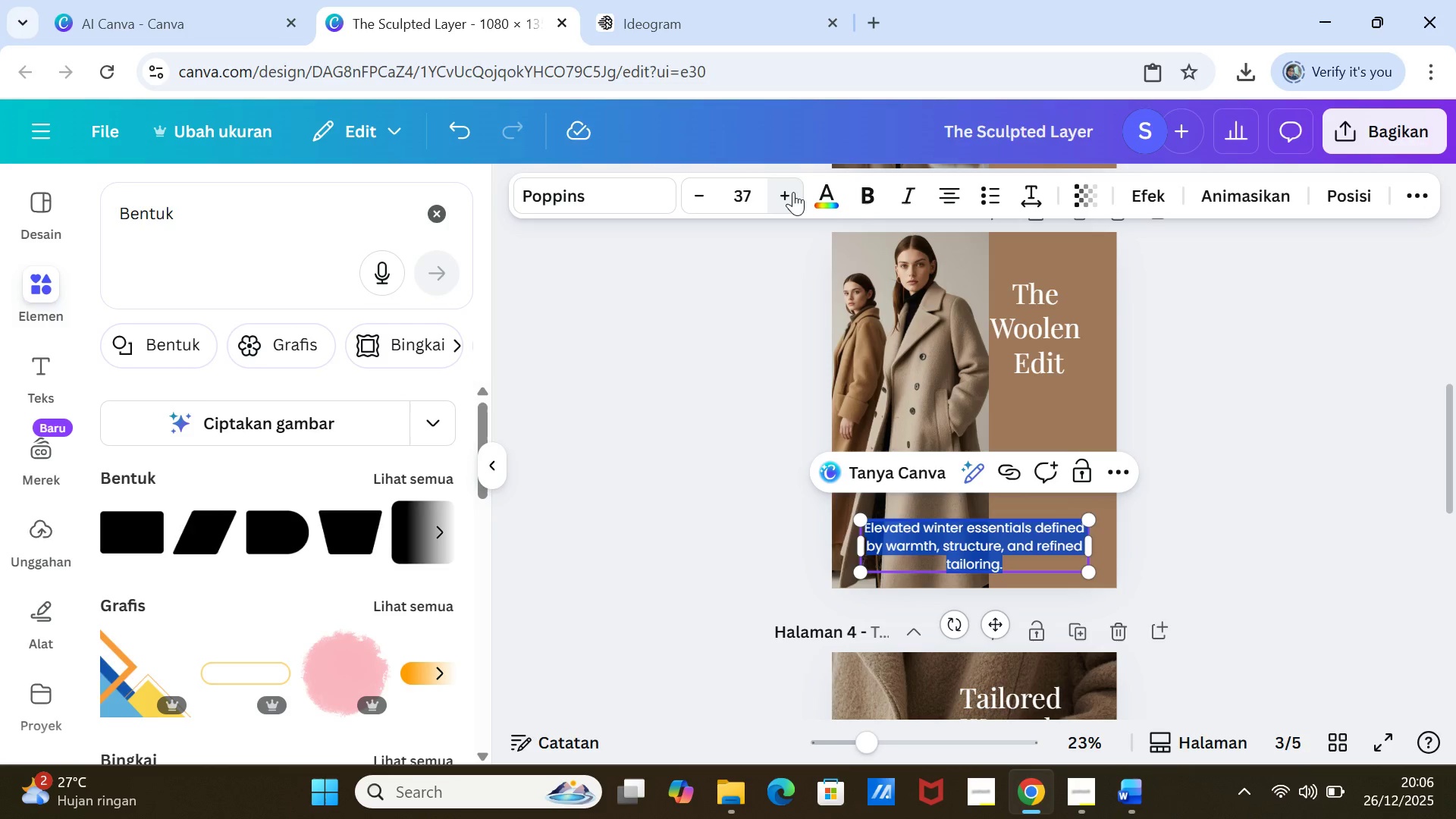 
triple_click([793, 192])
 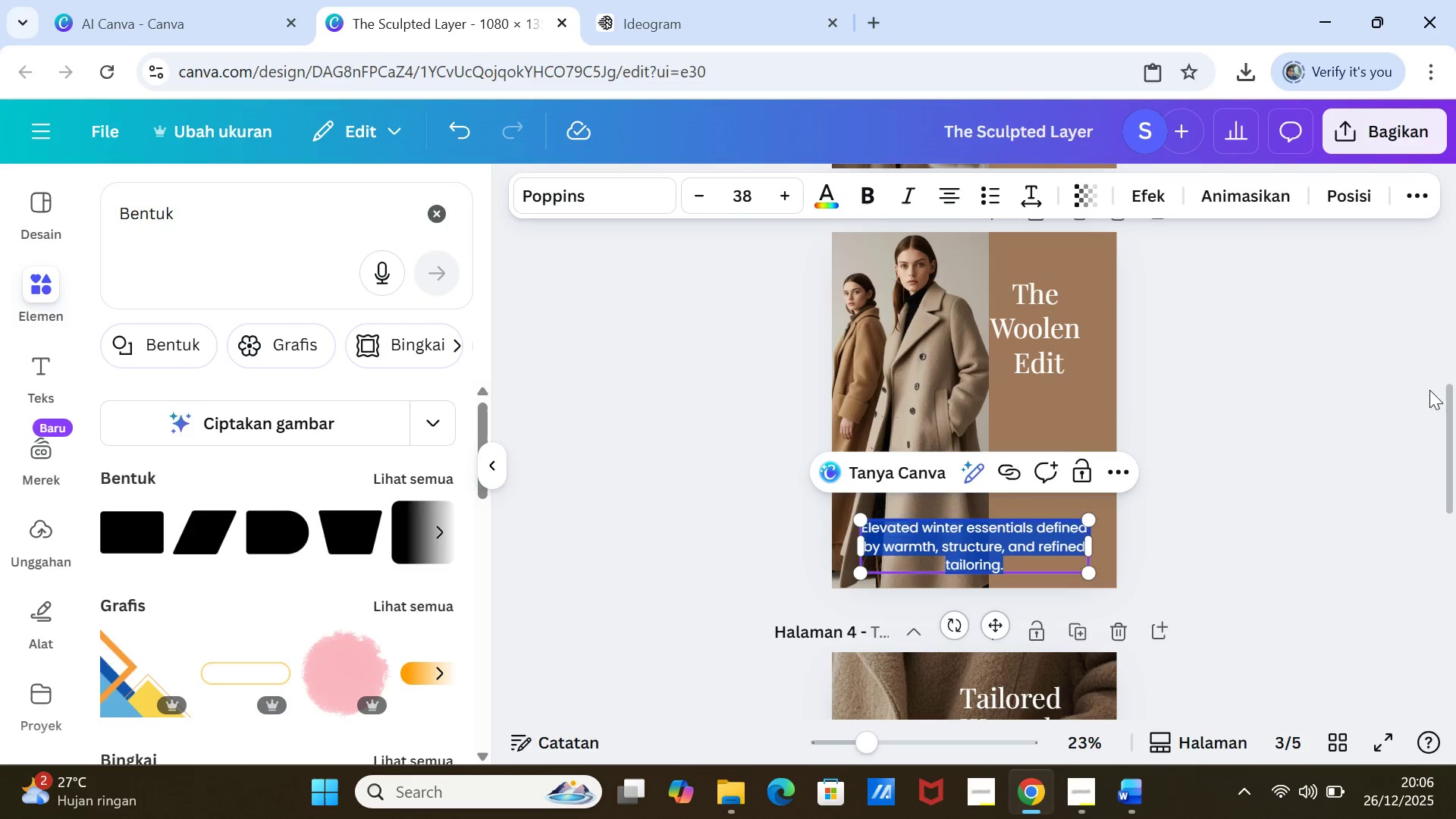 
left_click([1409, 428])
 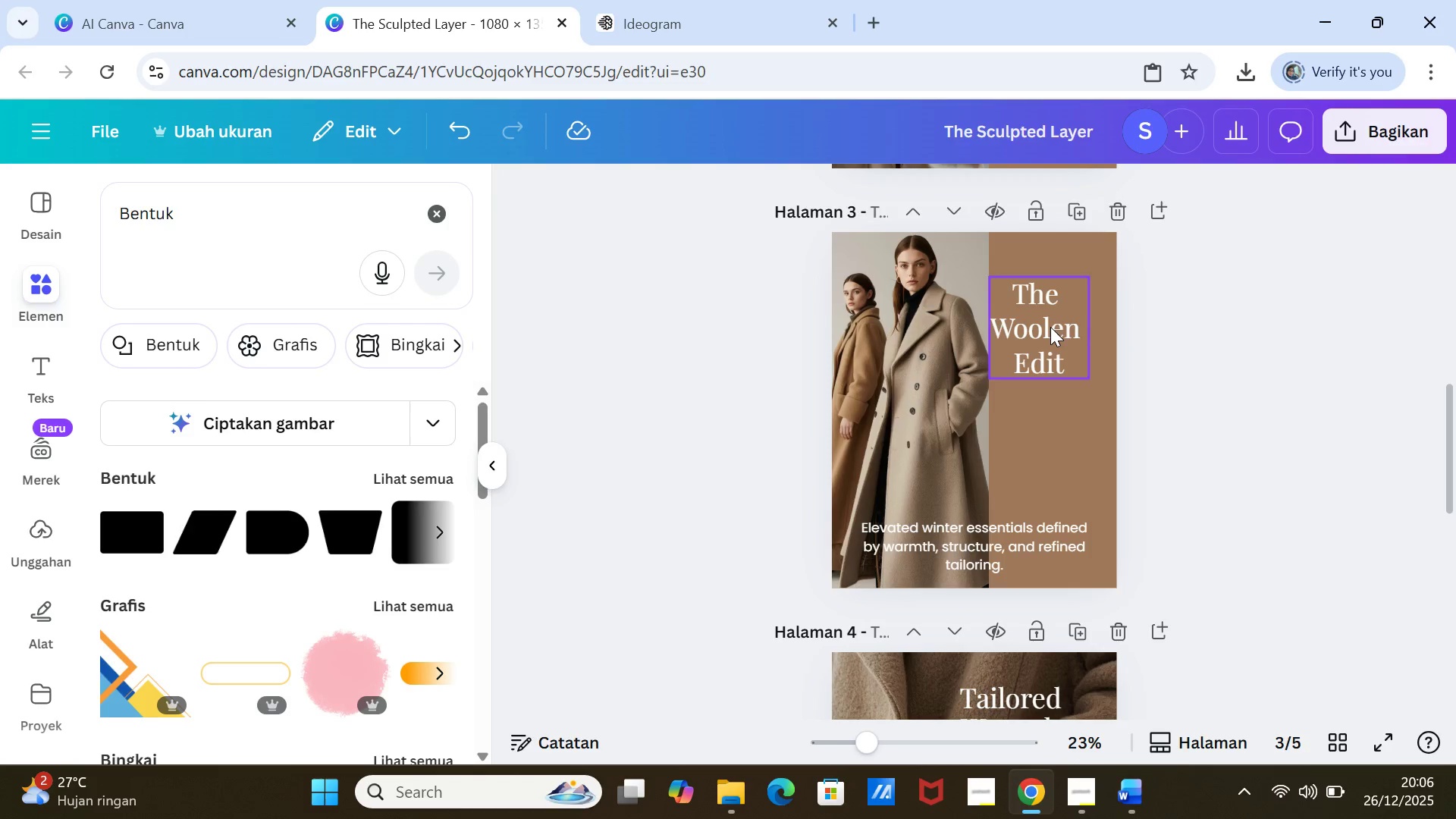 
left_click([1050, 327])
 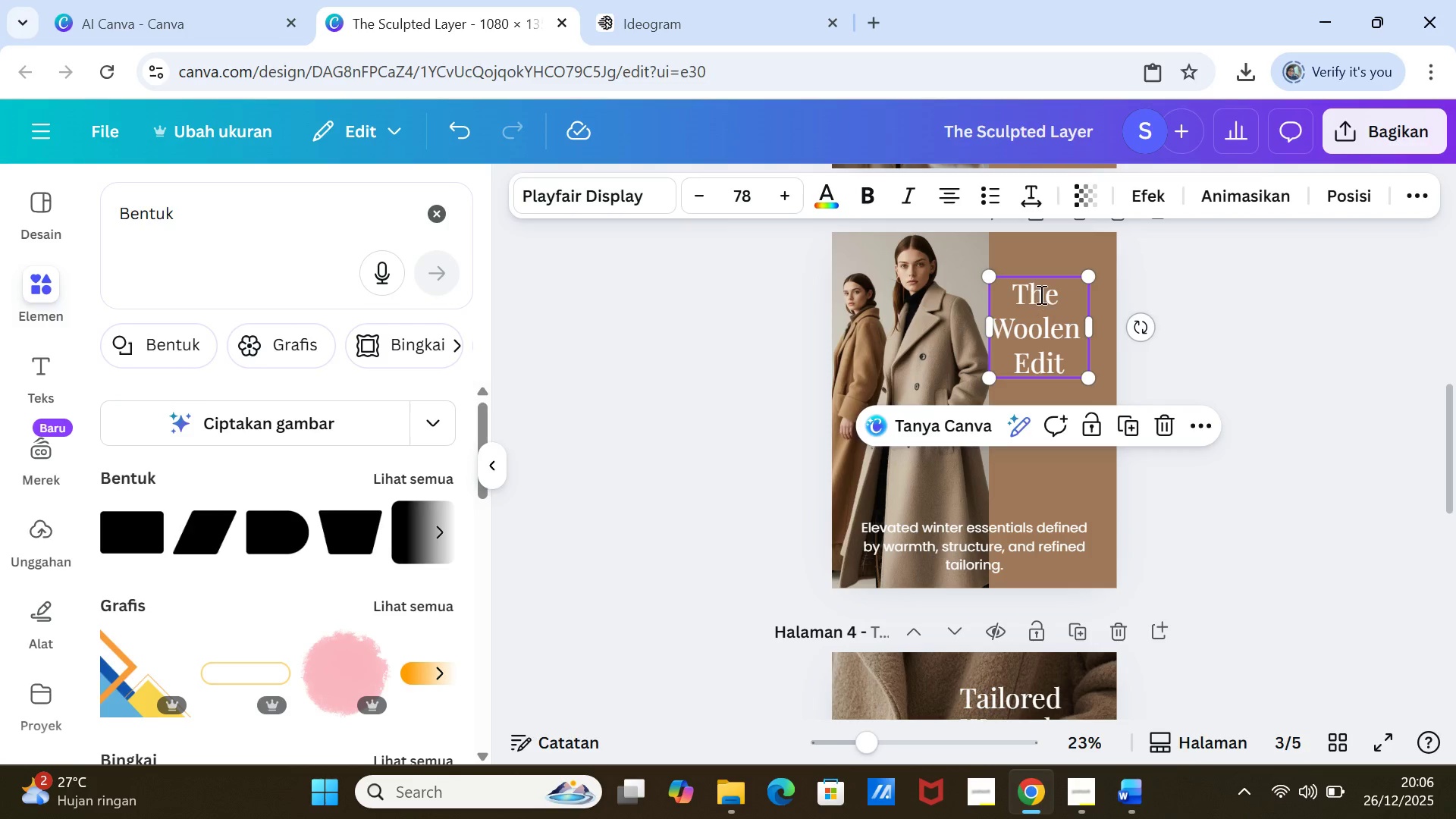 
double_click([1040, 294])
 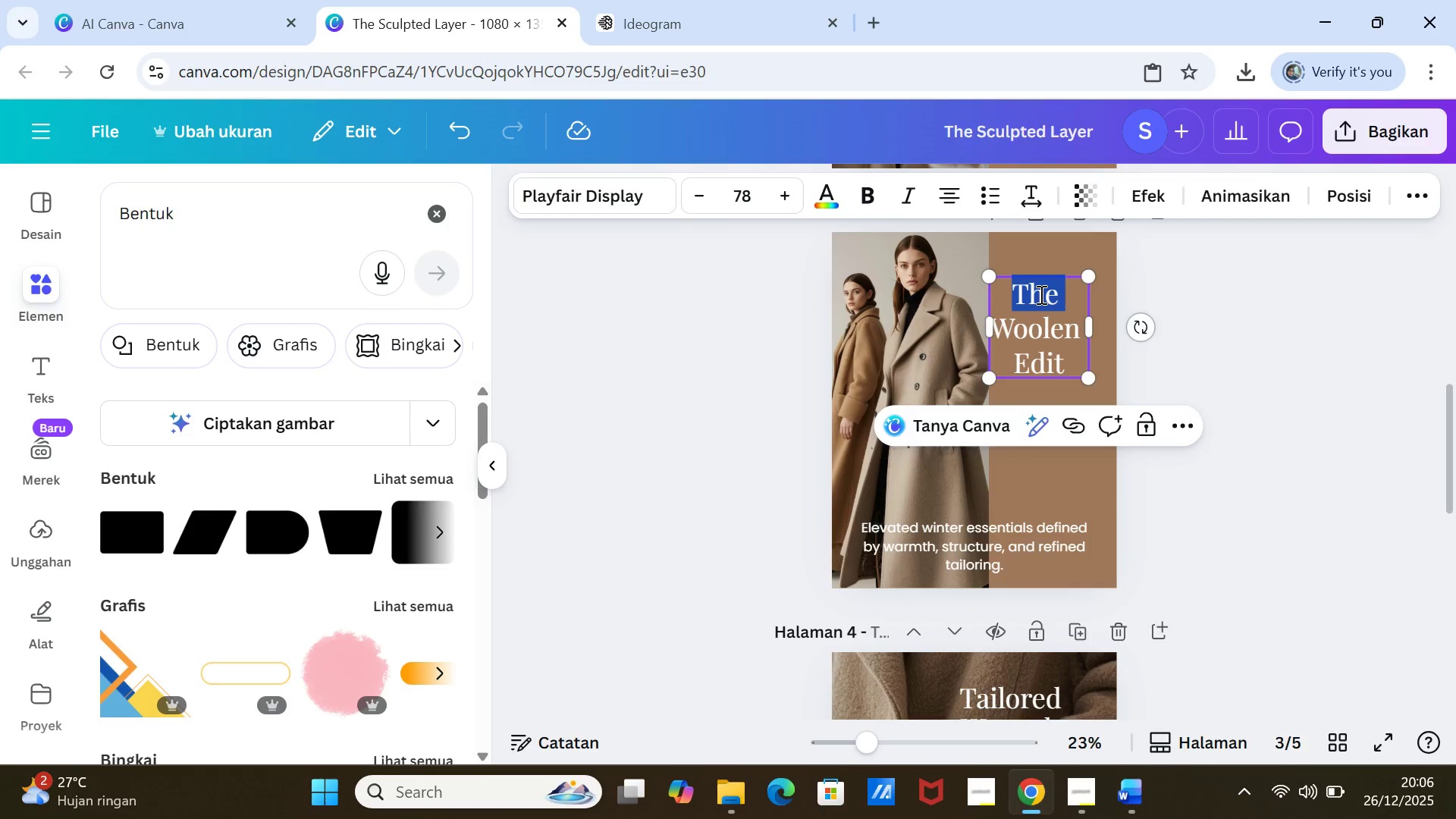 
triple_click([1040, 294])
 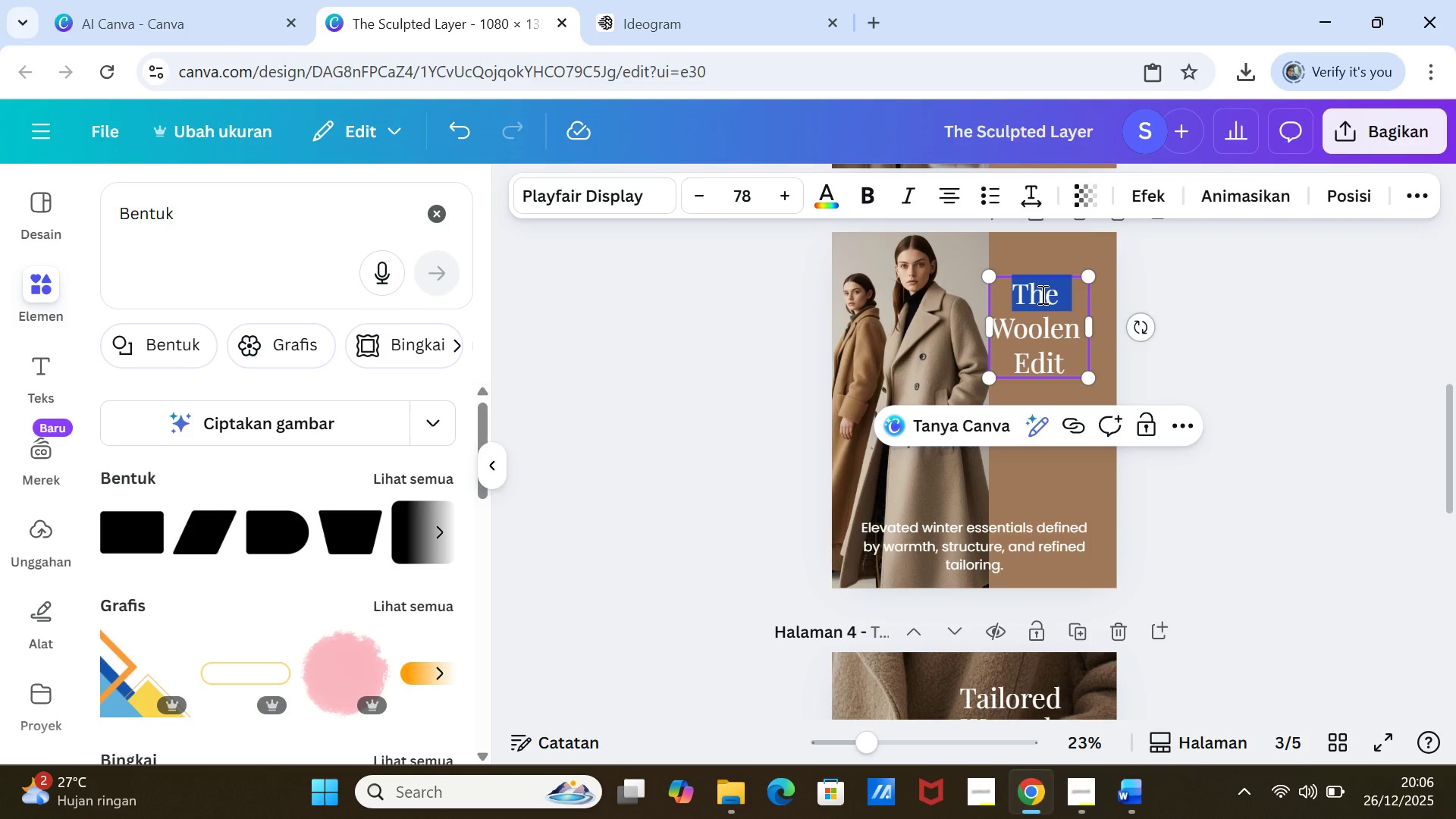 
key(Shift+ArrowDown)
 